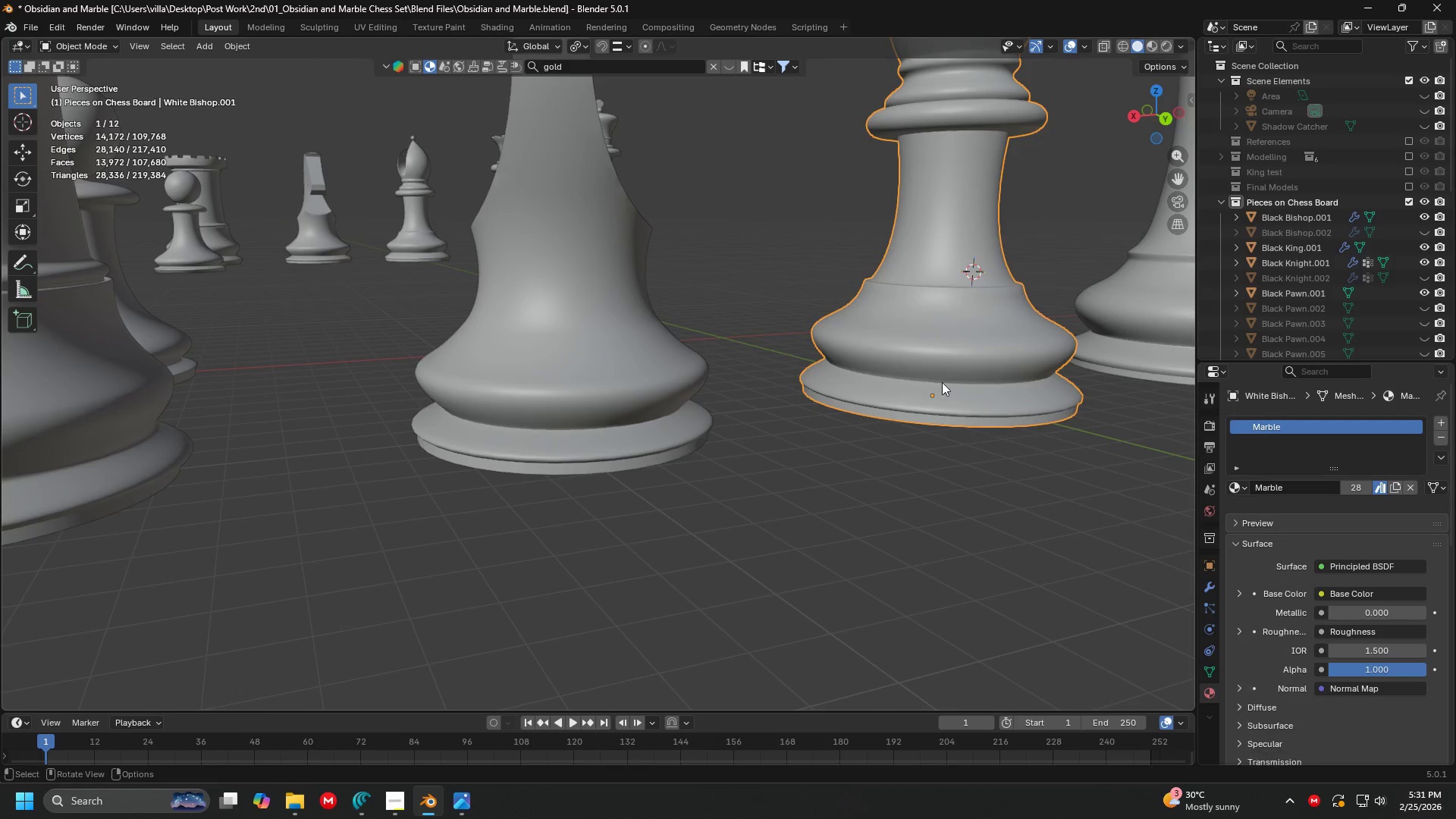 
key(Tab)
 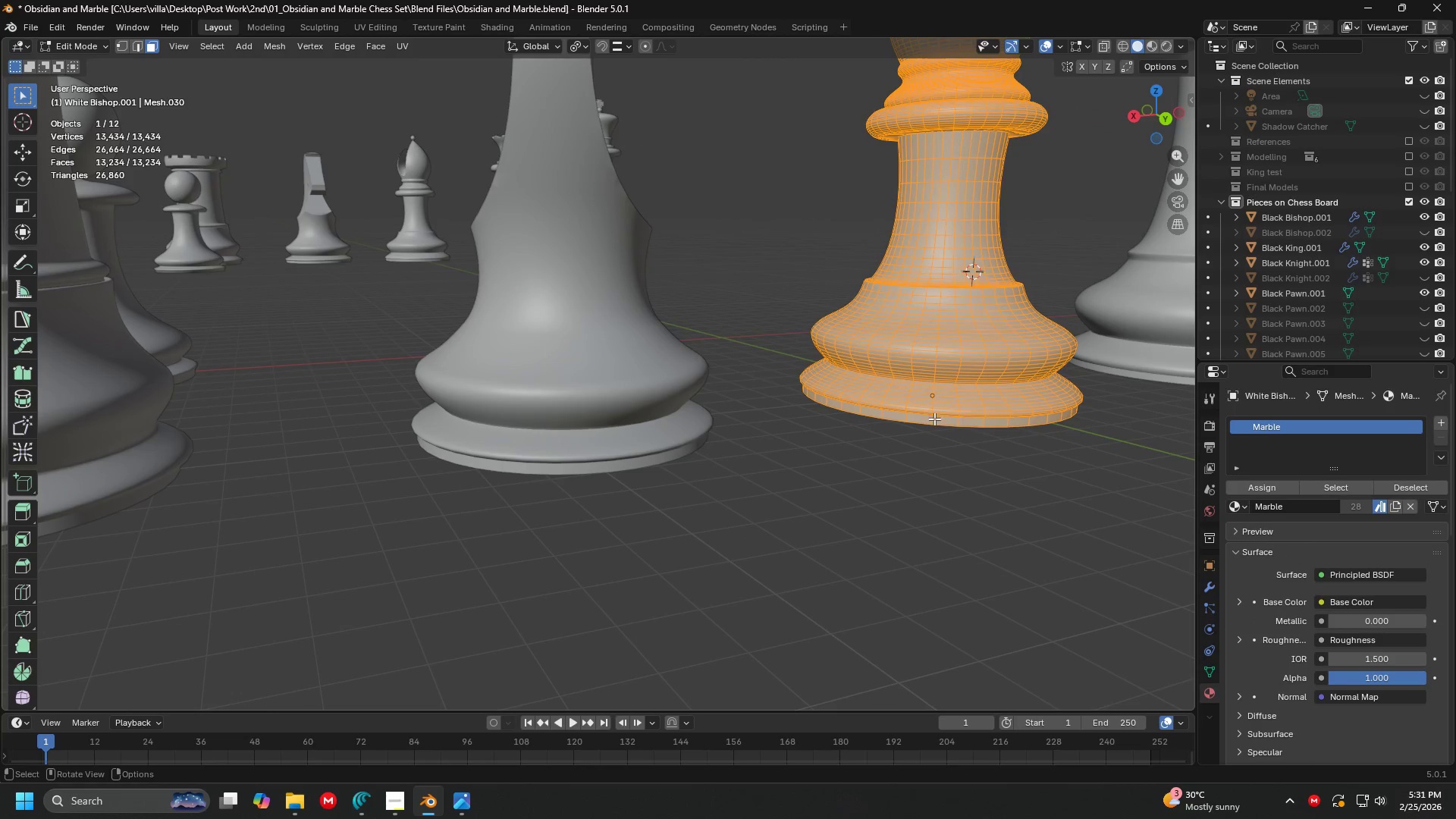 
key(Alt+AltLeft)
 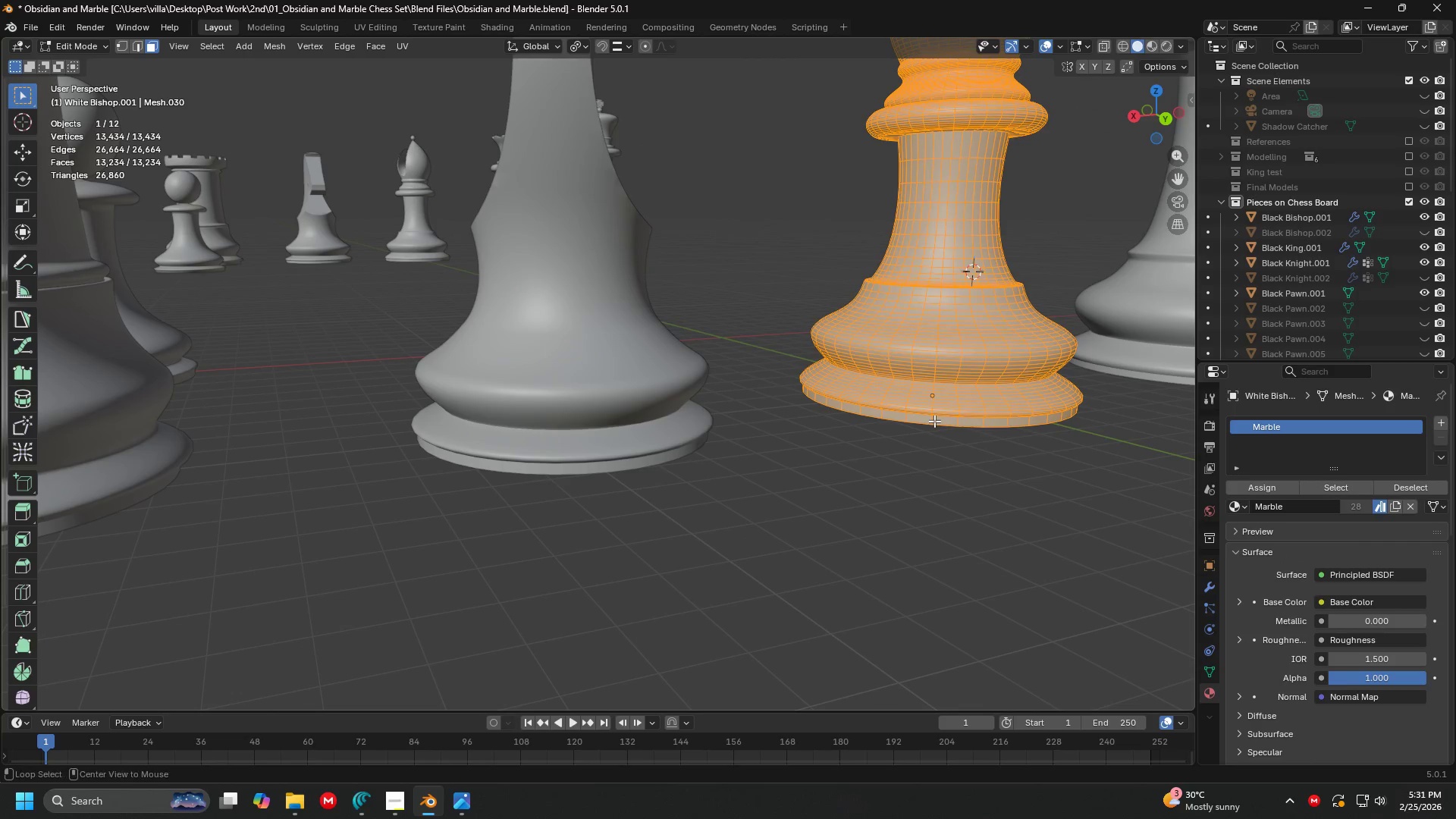 
left_click([934, 421])
 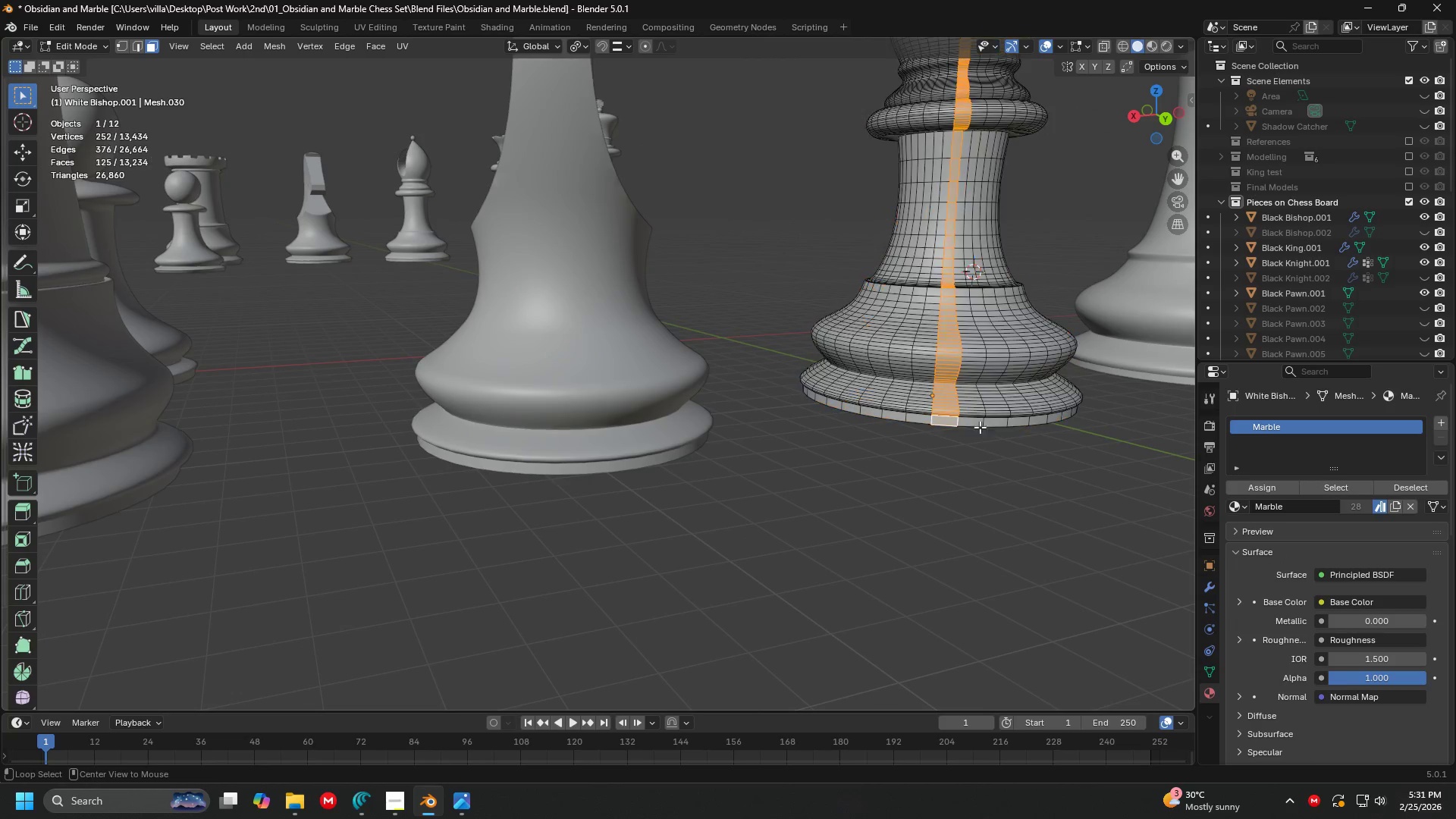 
hold_key(key=ShiftLeft, duration=0.31)
 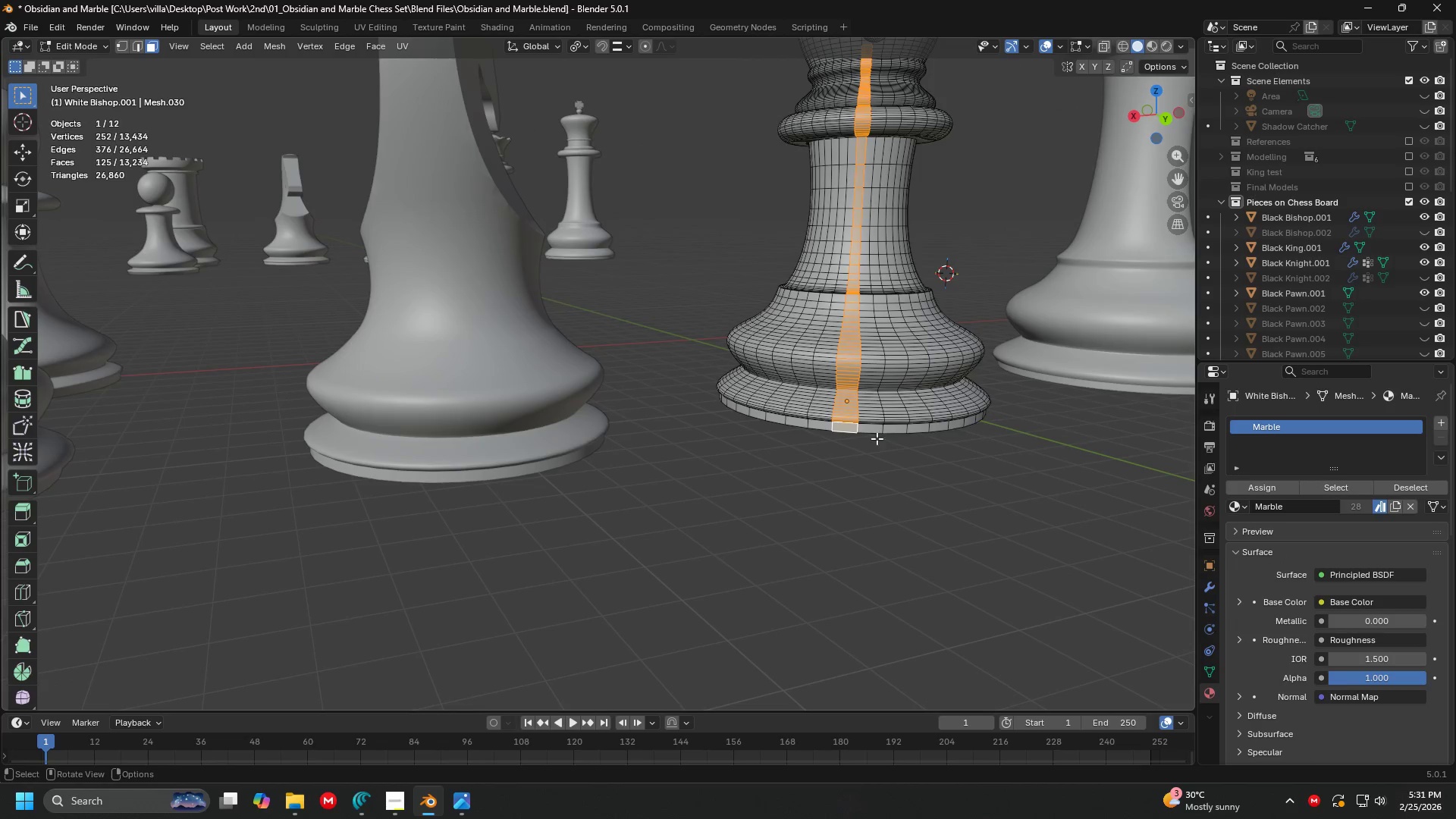 
hold_key(key=AltLeft, duration=0.55)
left_click([877, 429])
 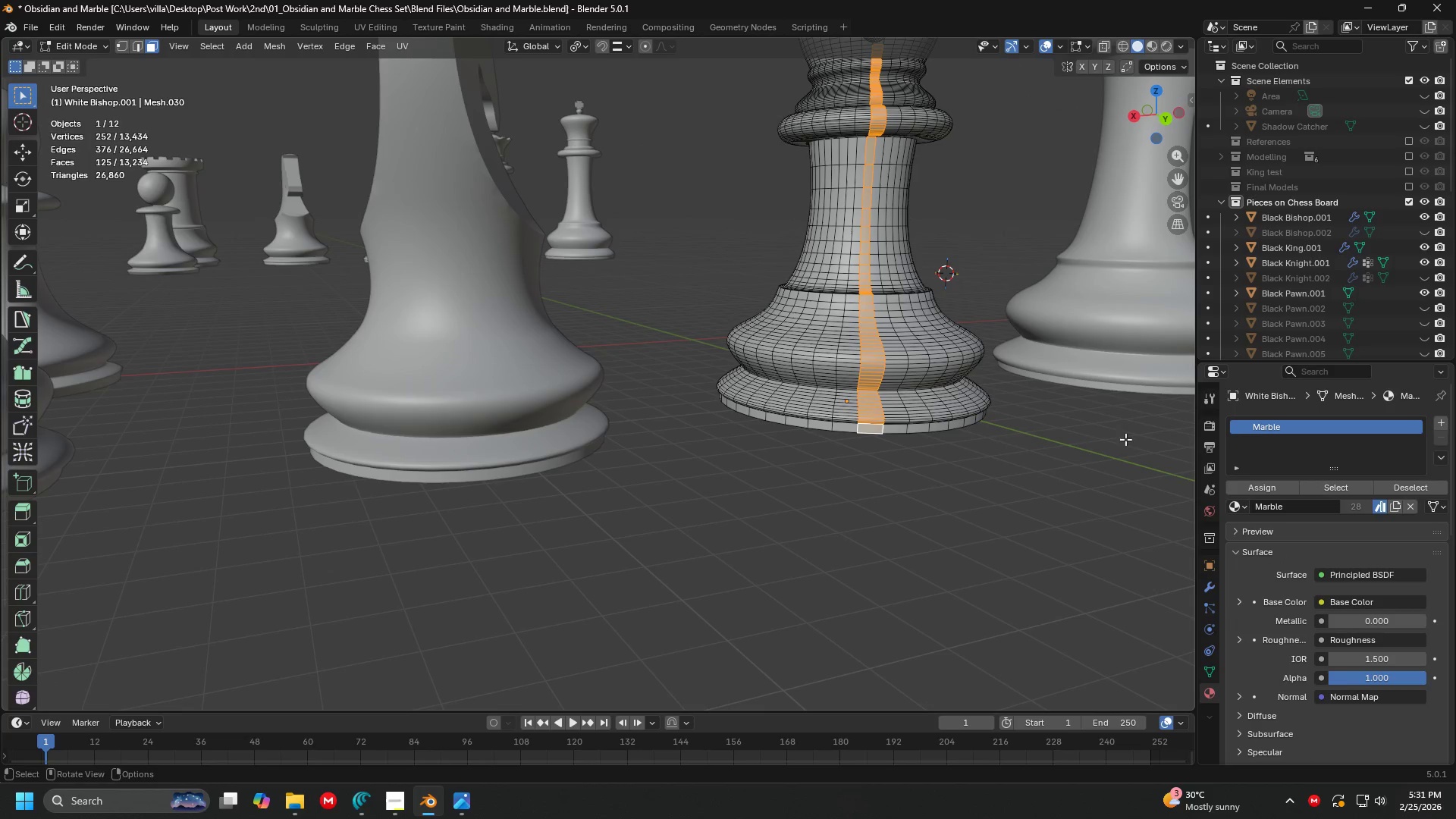 
hold_key(key=AltLeft, duration=0.83)
left_click([878, 428])
 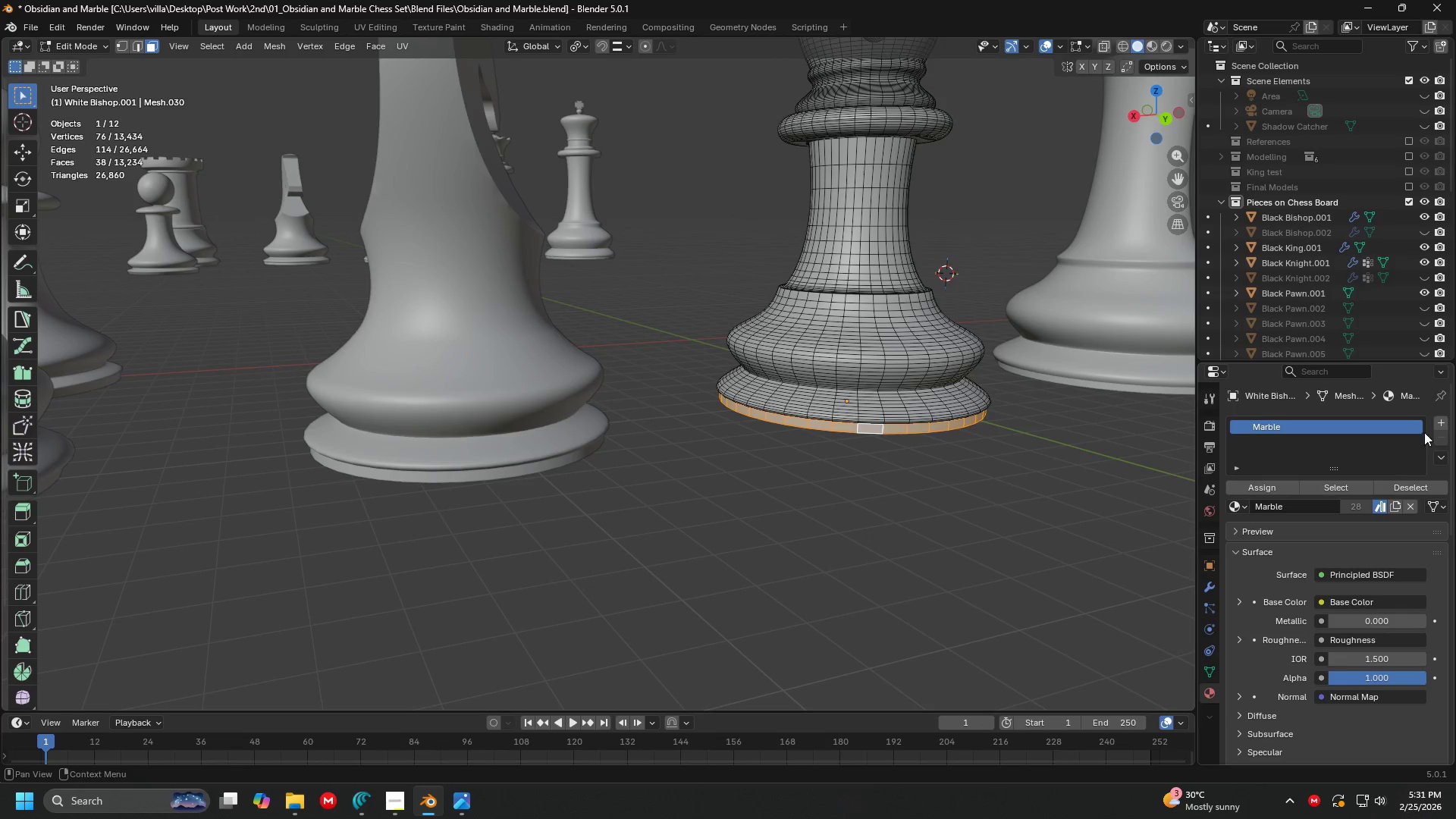 
left_click([1438, 425])
 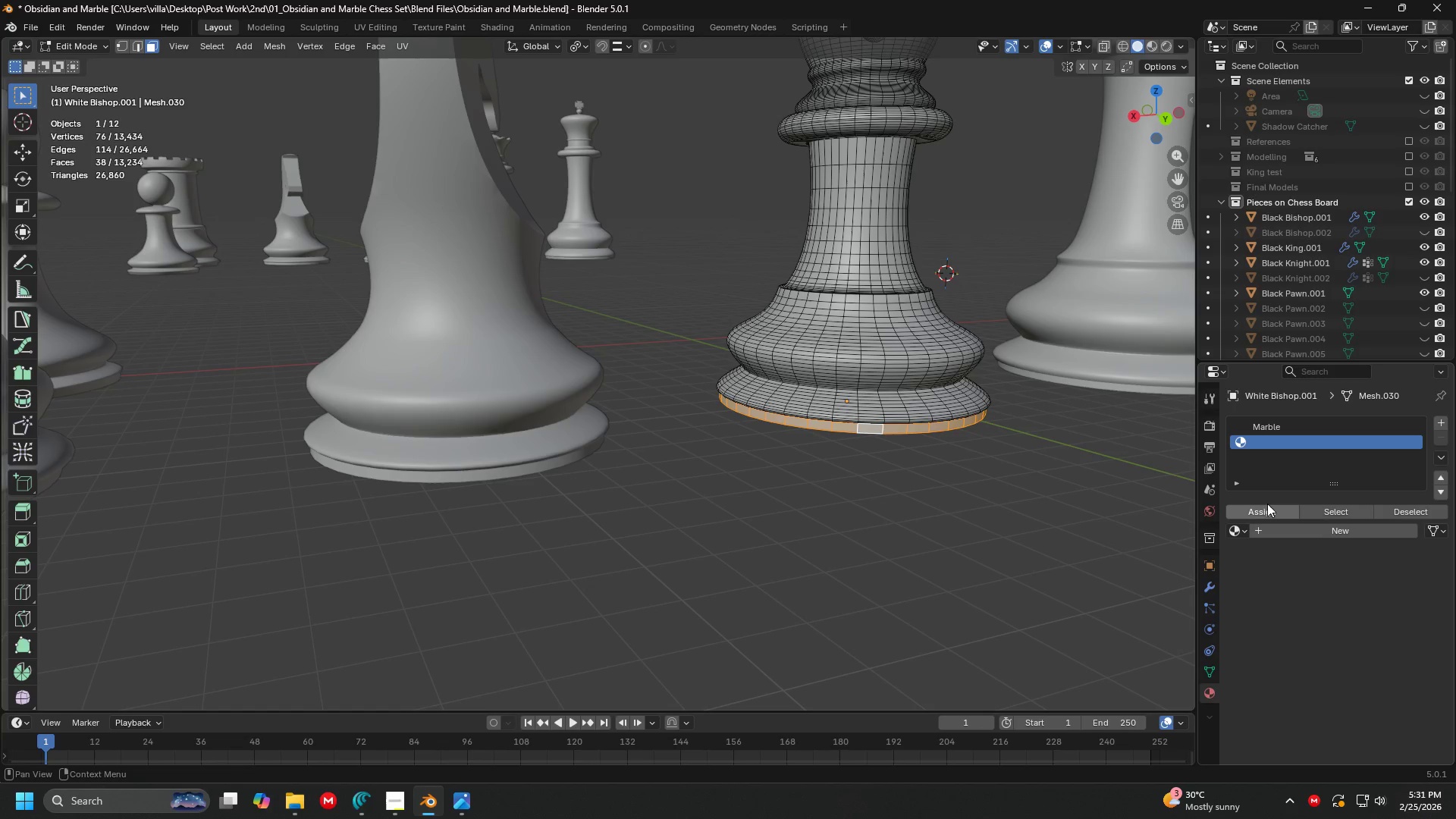 
double_click([1267, 504])
 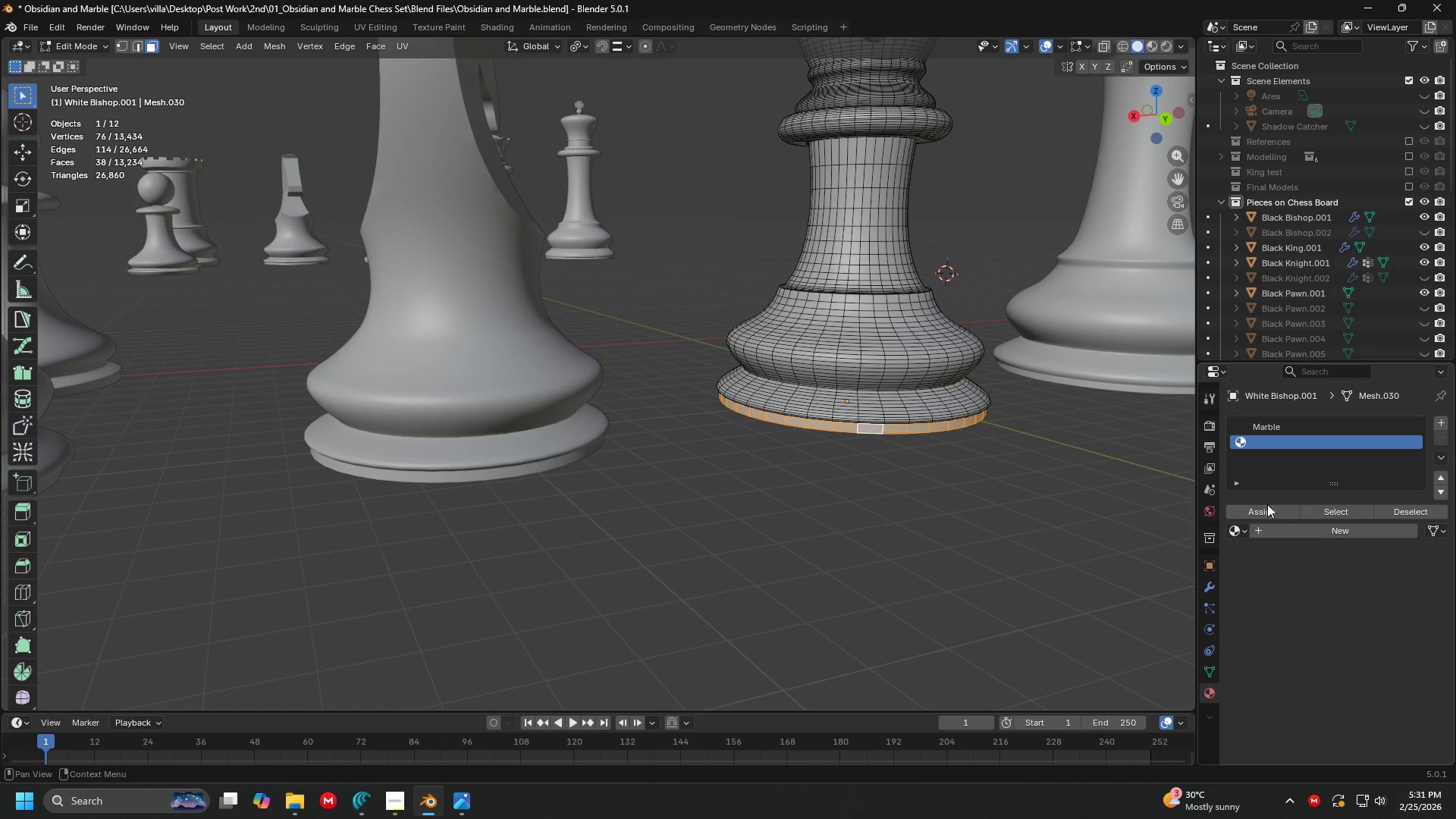 
triple_click([1267, 504])
 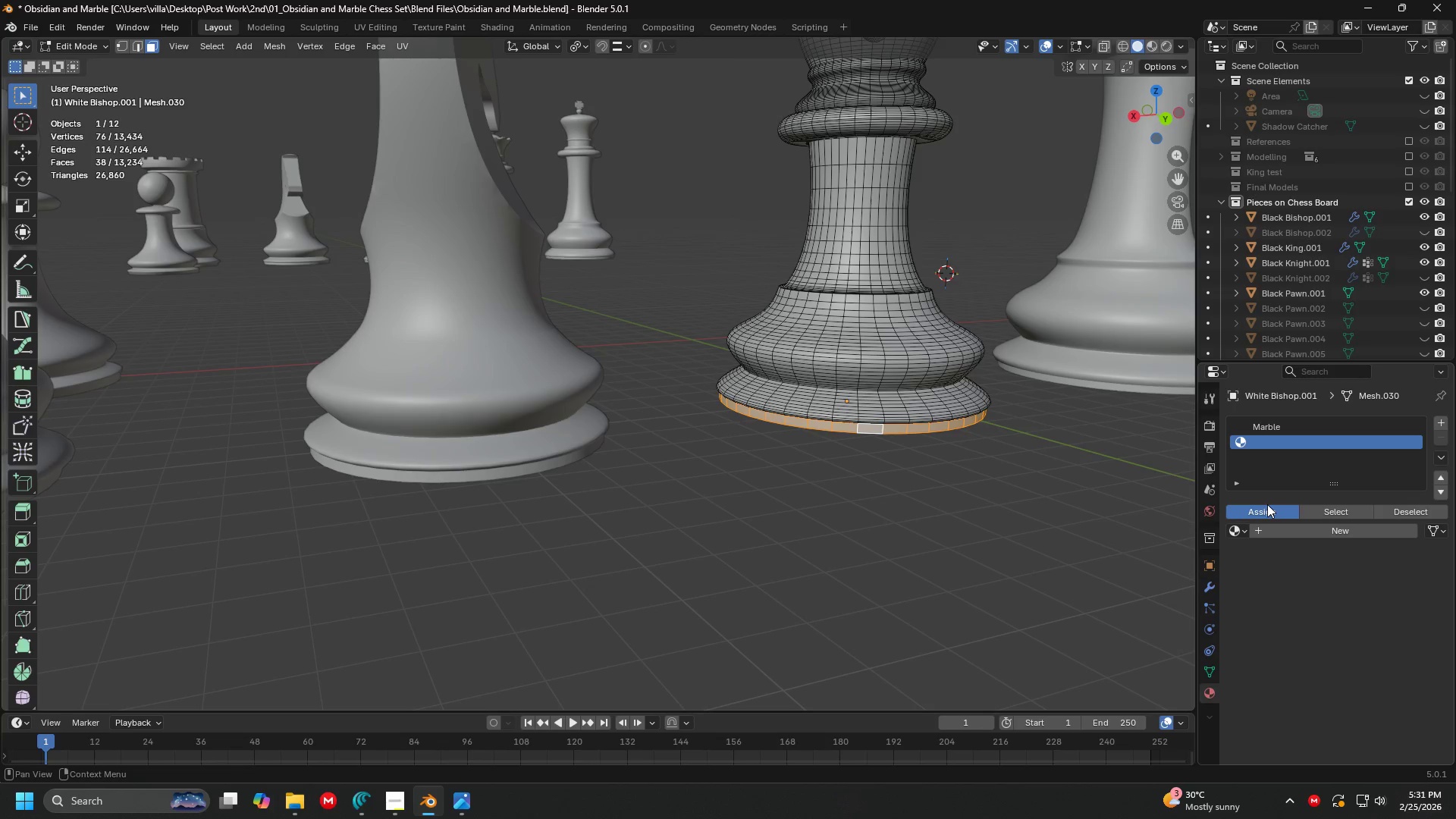 
triple_click([1267, 504])
 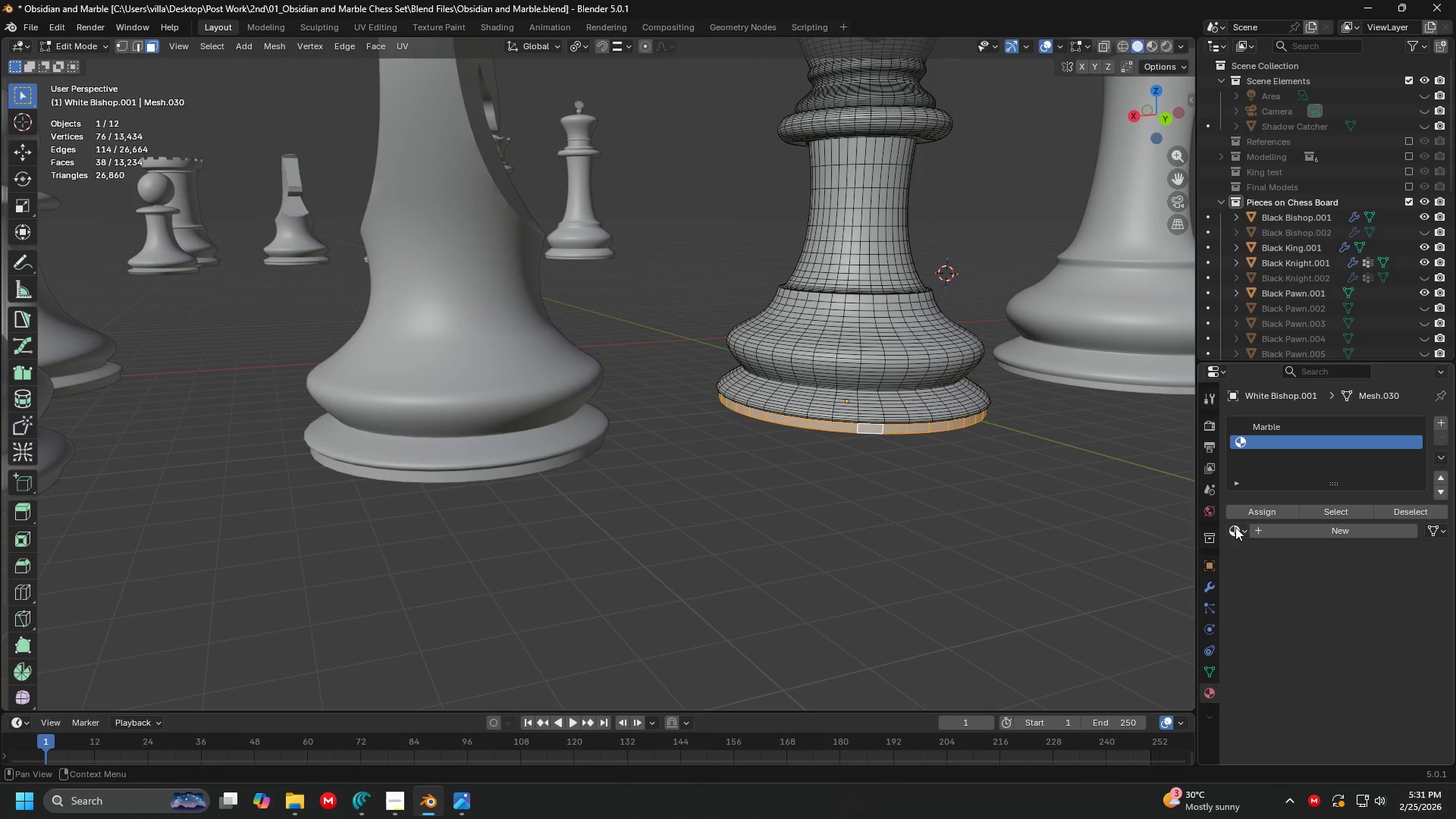 
triple_click([1235, 528])
 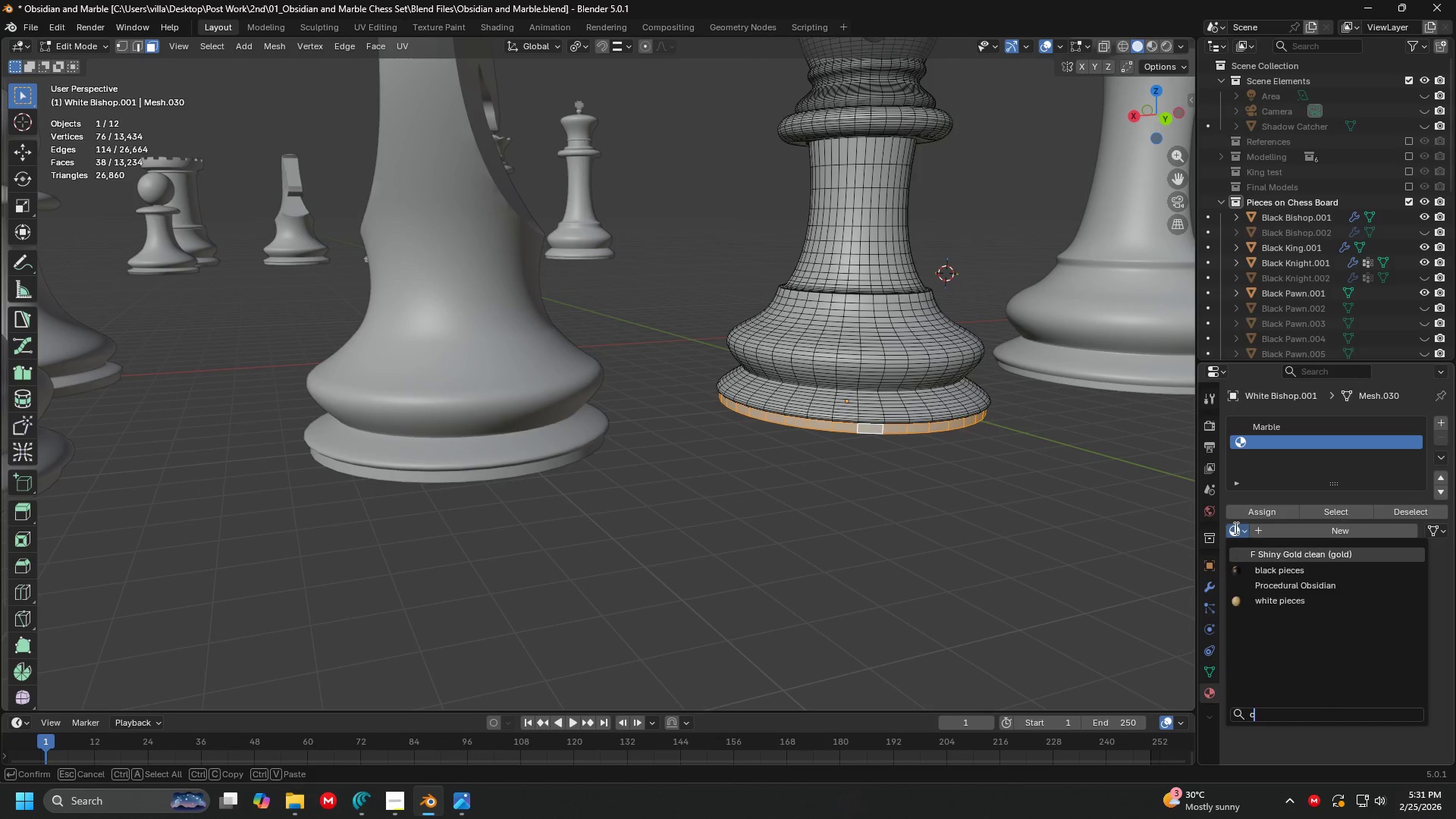 
type(clean)
 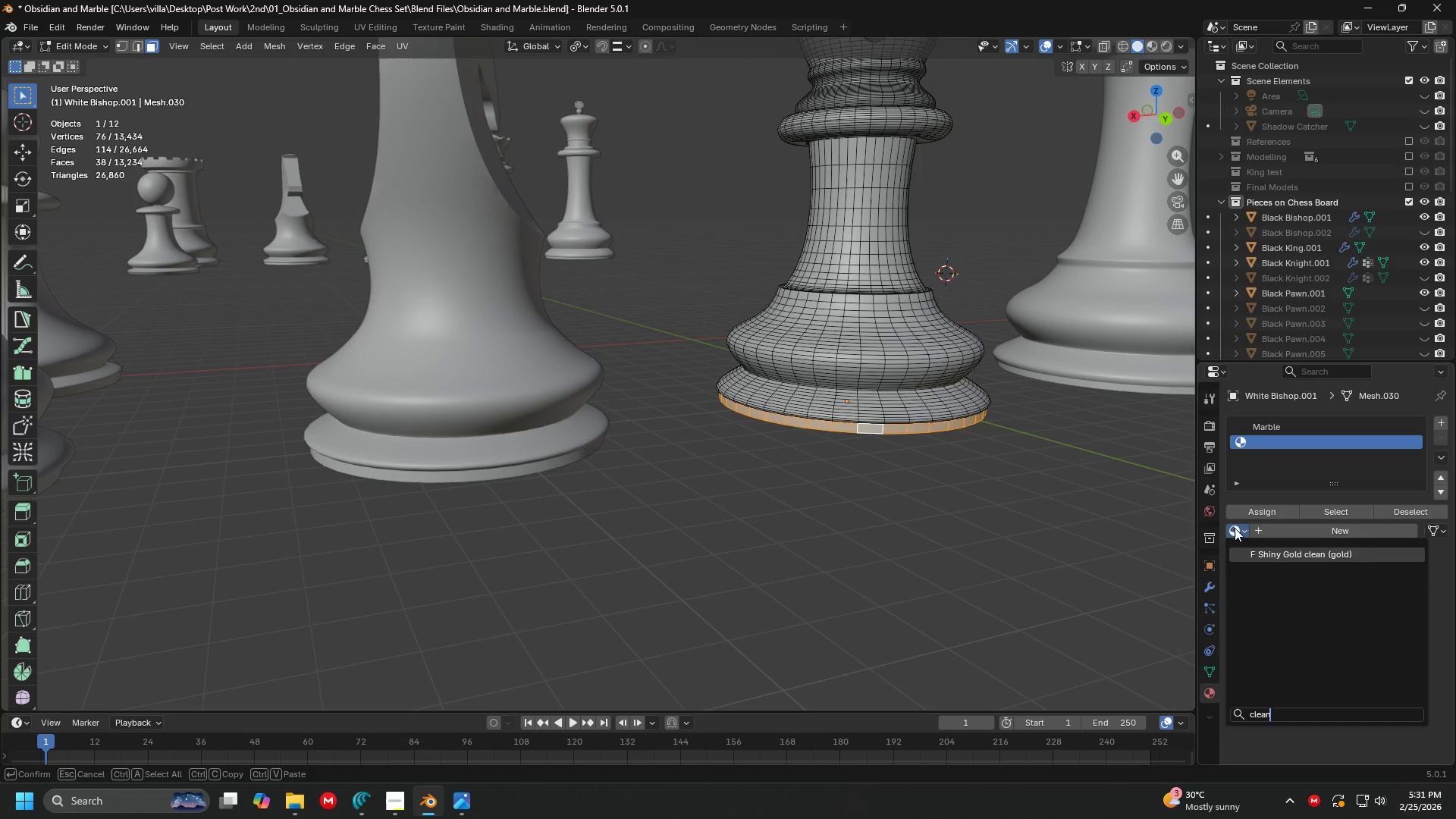 
key(Enter)
 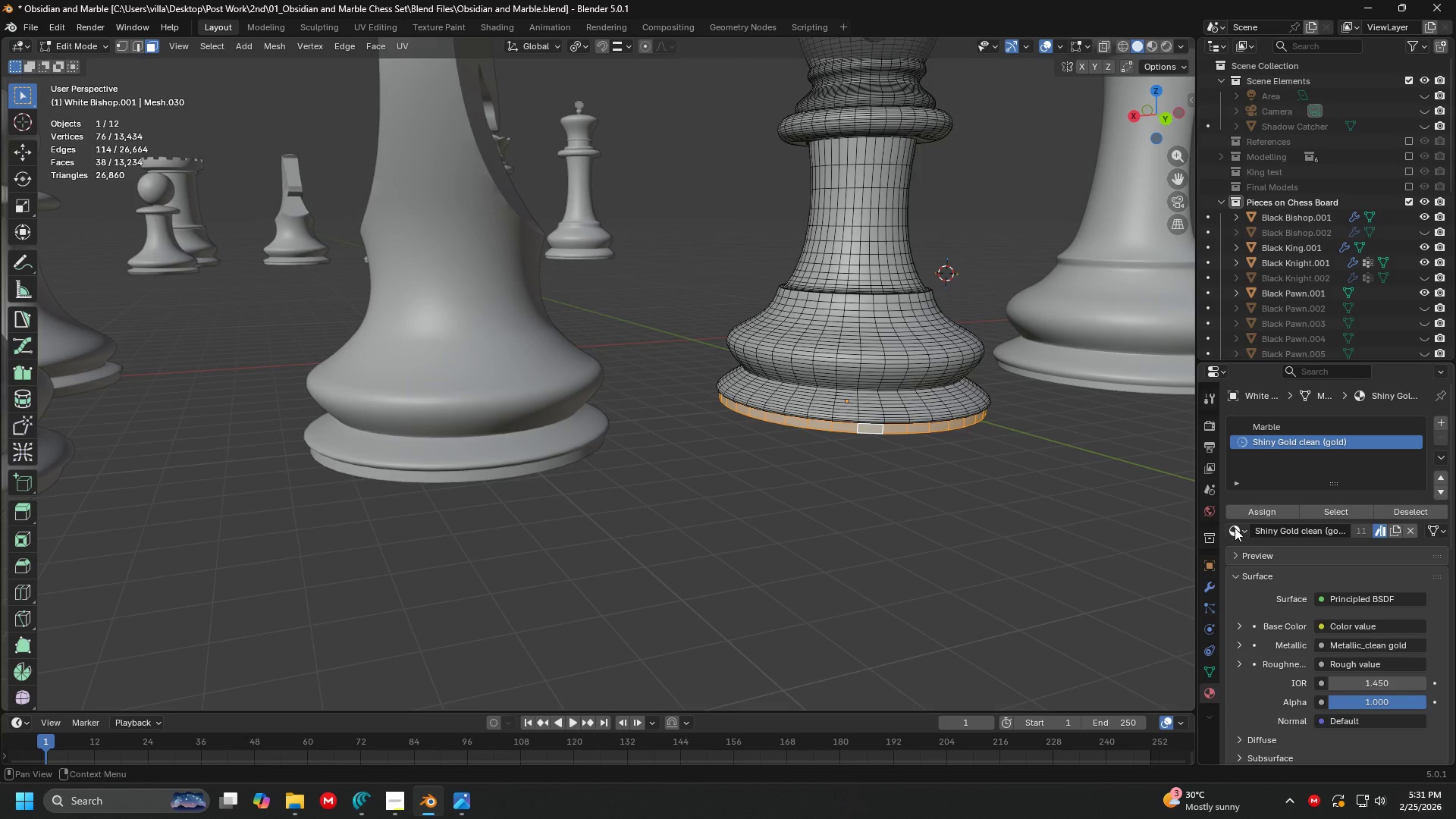 
hold_key(key=ShiftLeft, duration=0.44)
 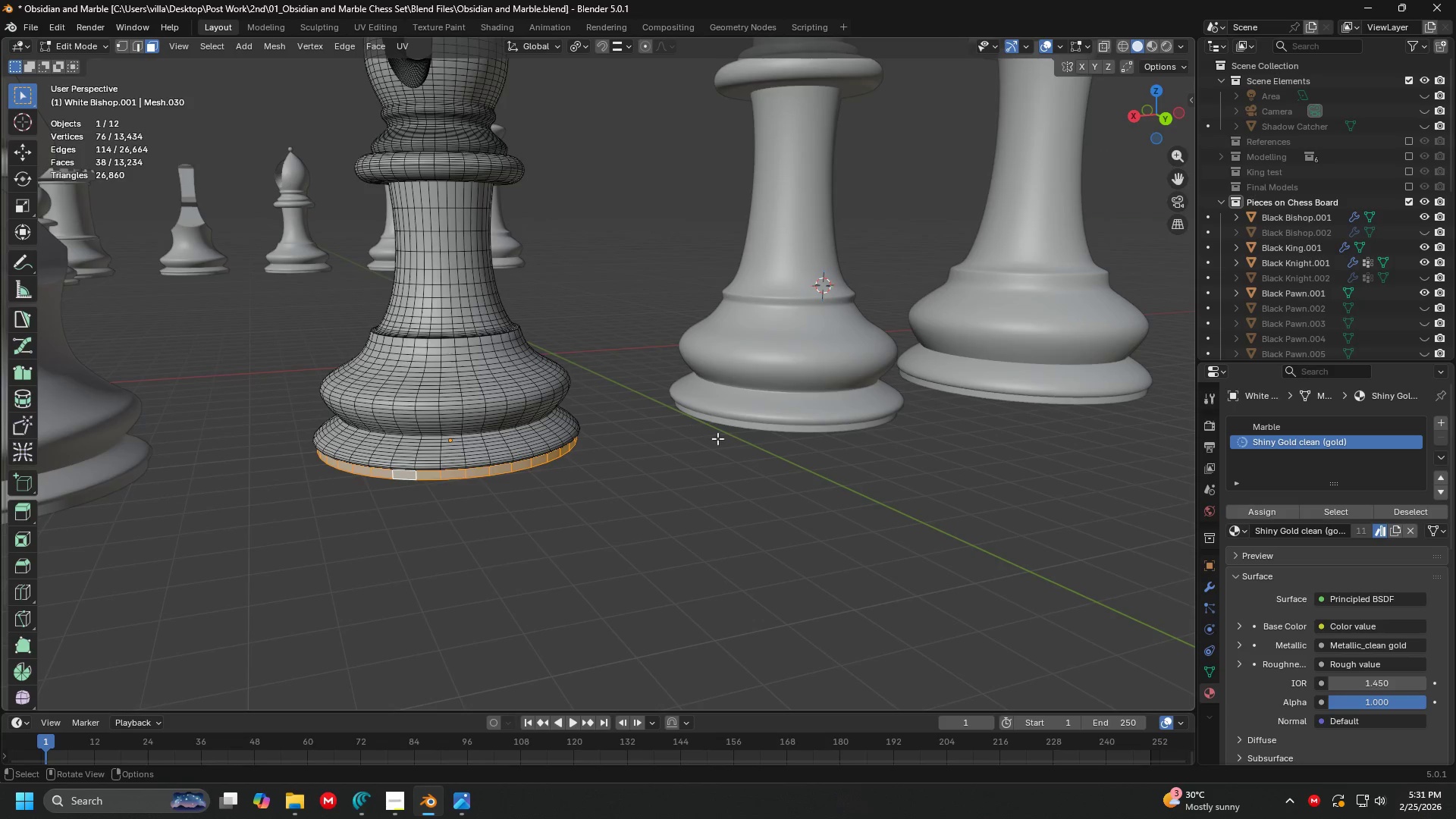 
key(Tab)
 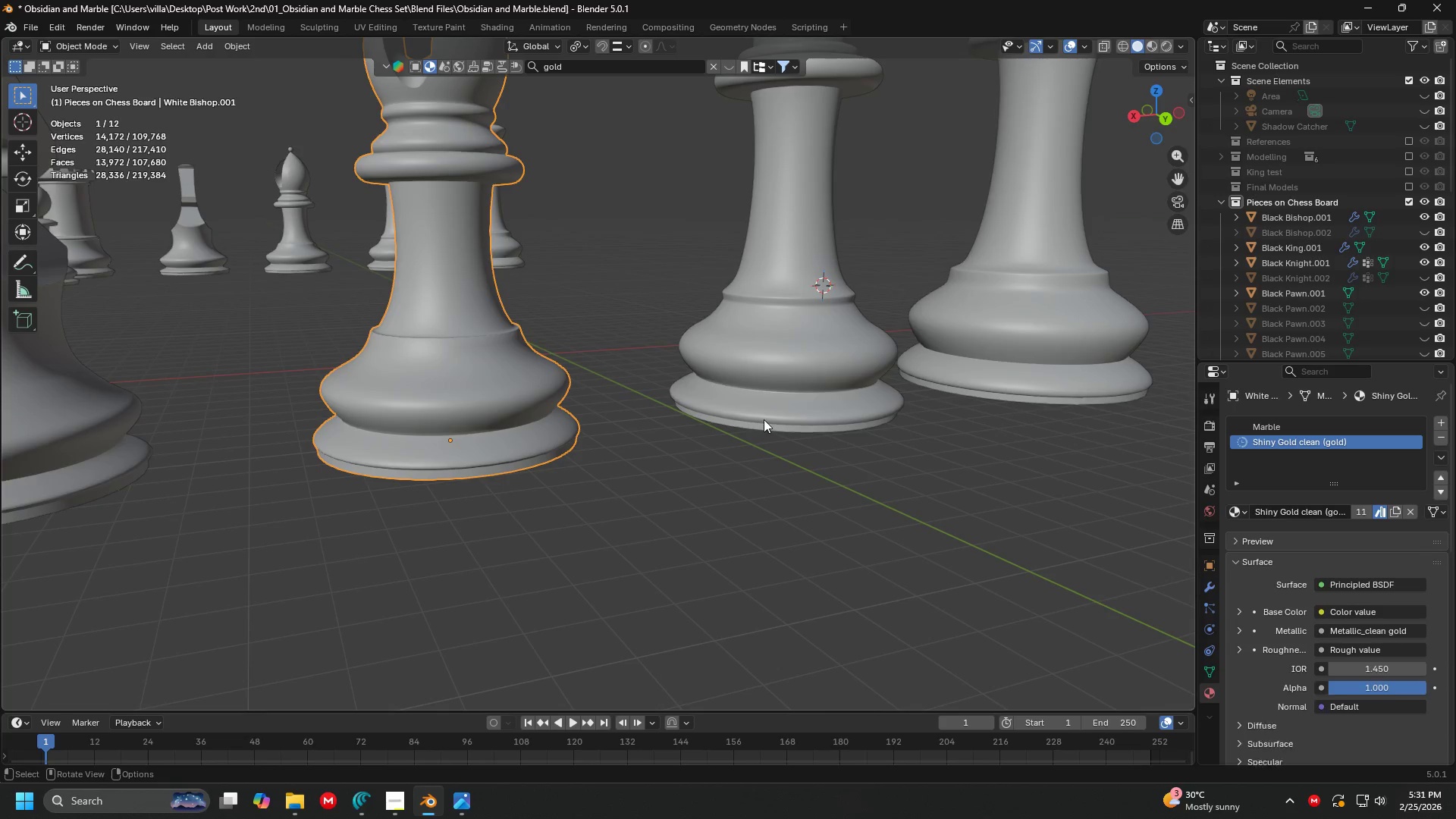 
left_click([764, 419])
 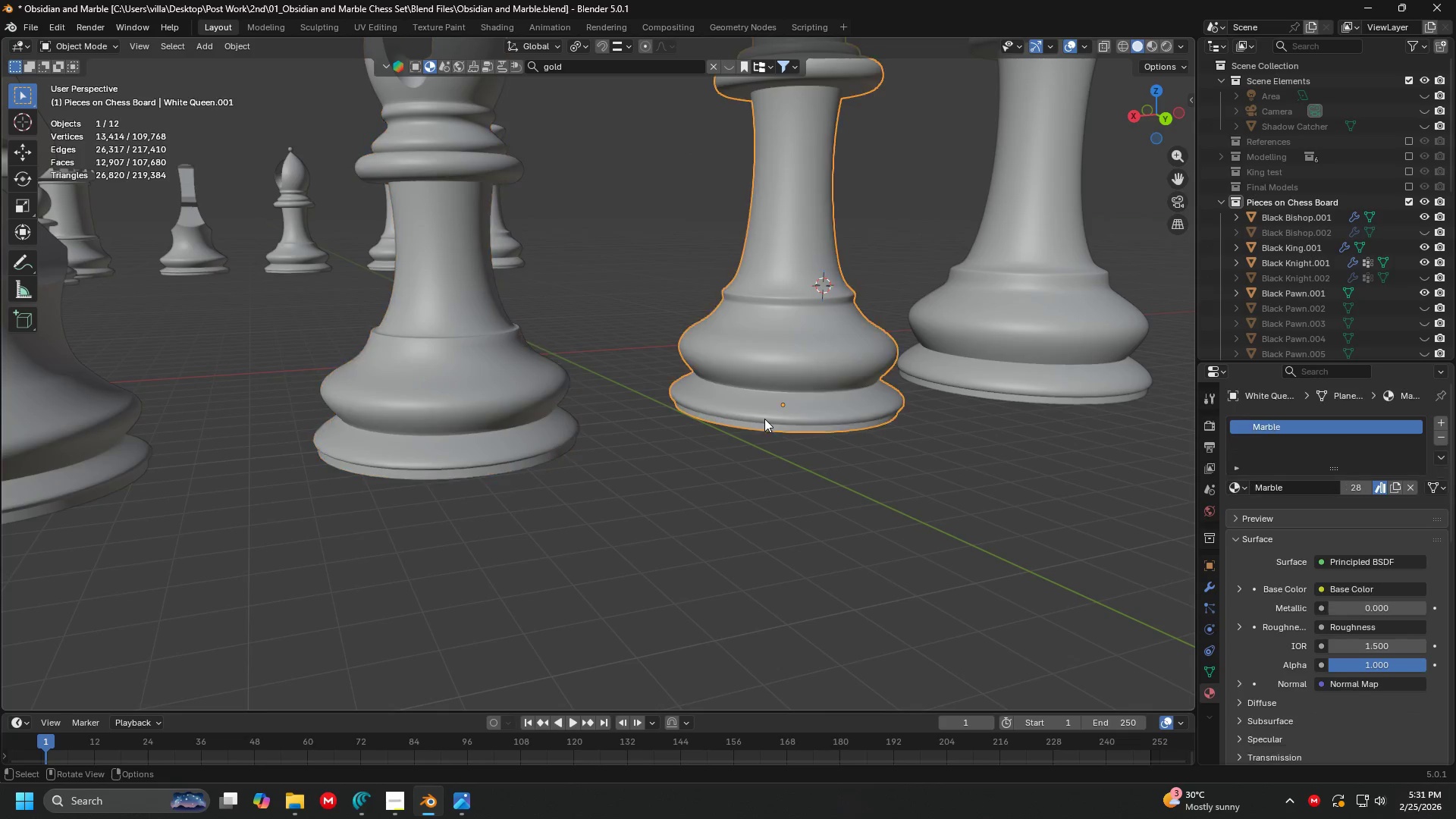 
key(Tab)
 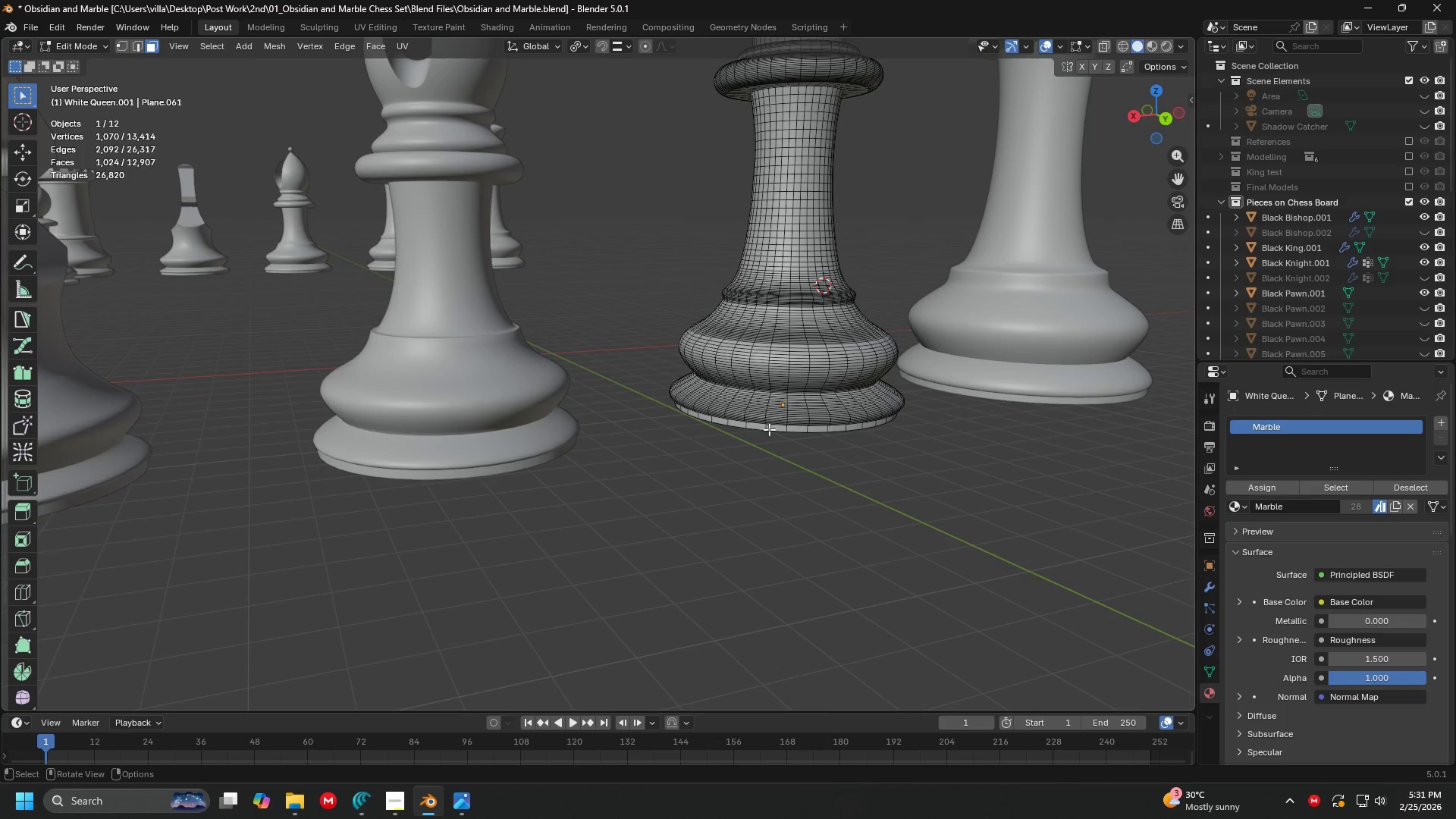 
hold_key(key=AltLeft, duration=0.83)
left_click([770, 430])
 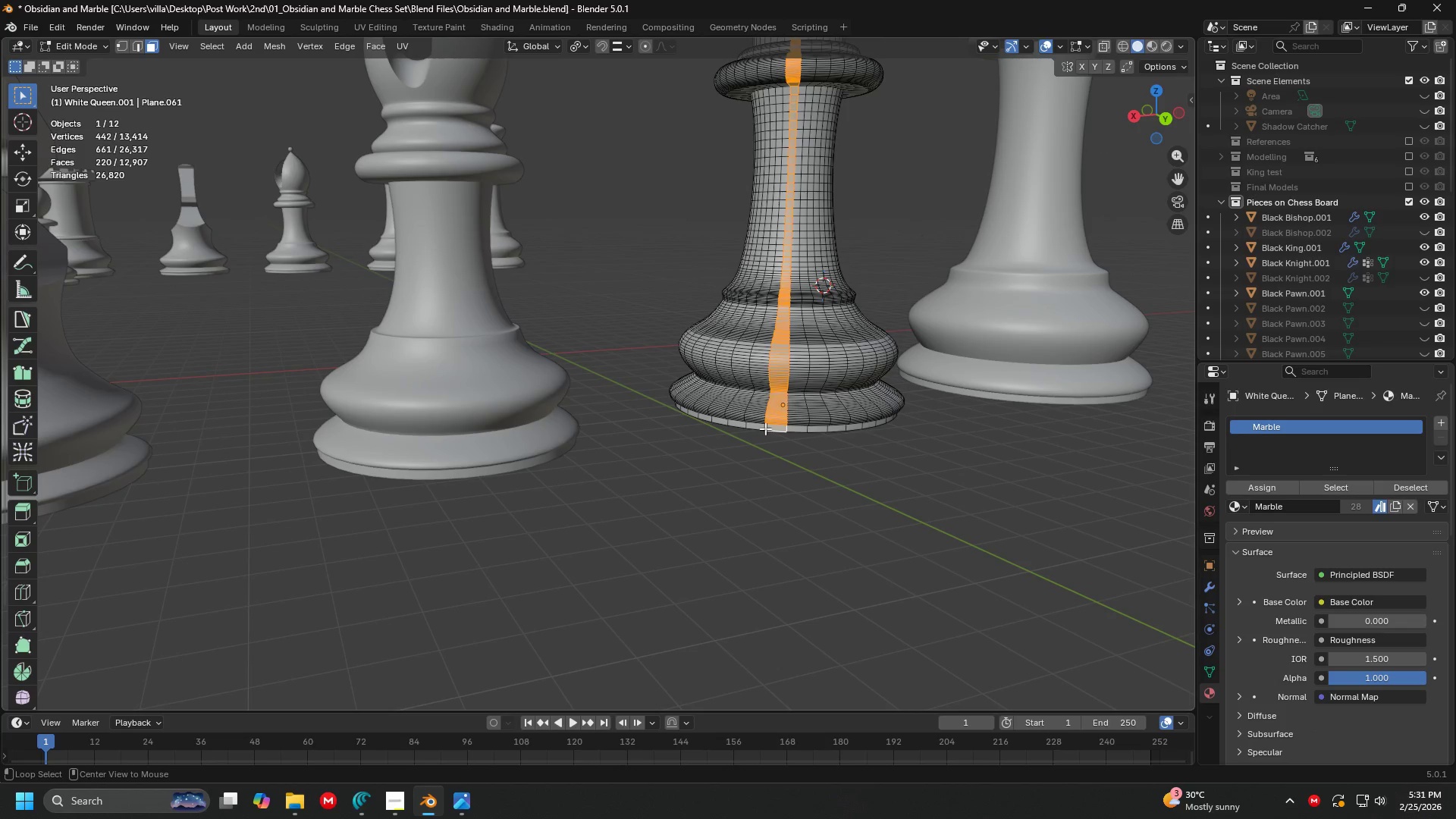 
double_click([764, 428])
 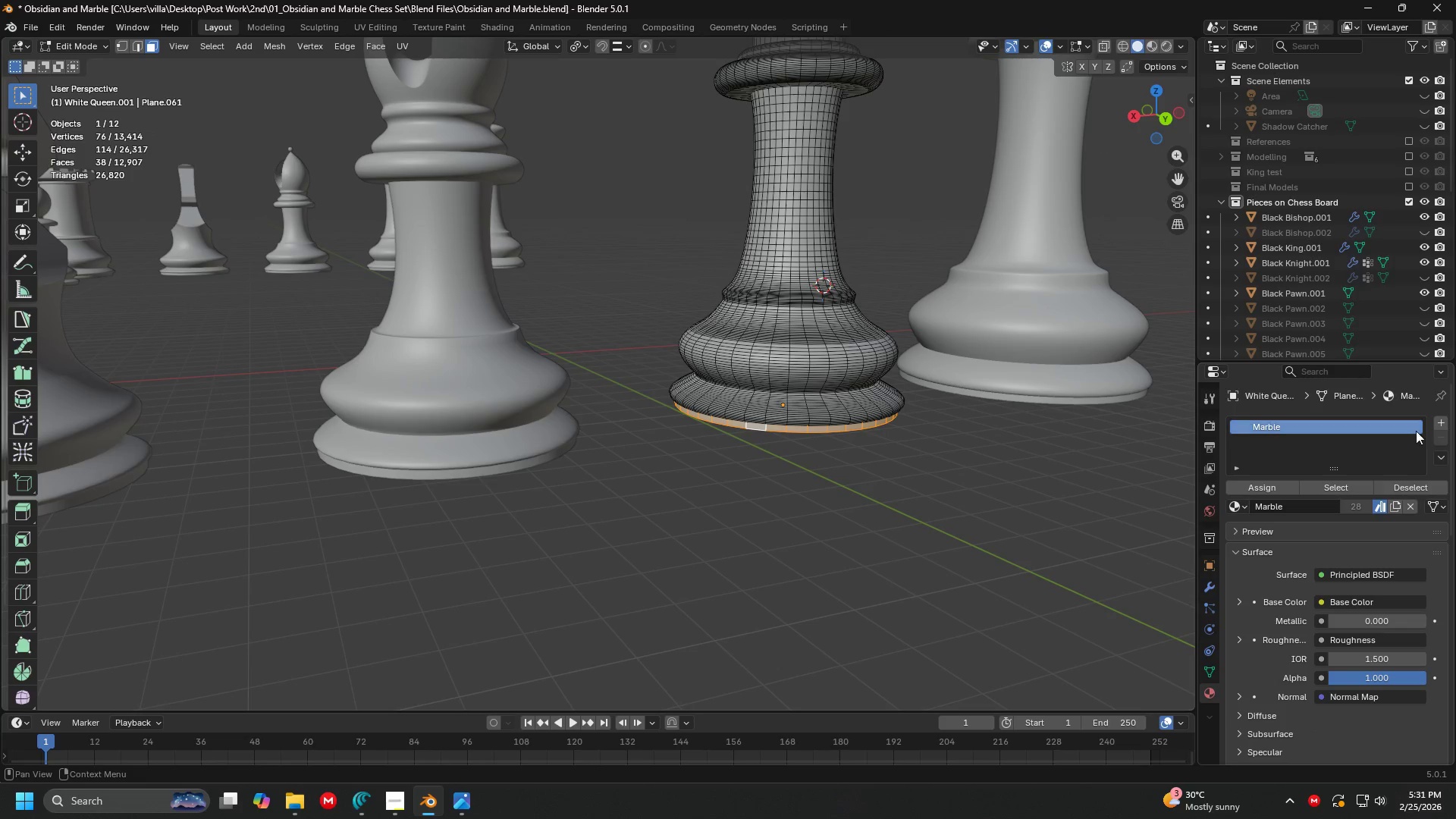 
left_click([1436, 419])
 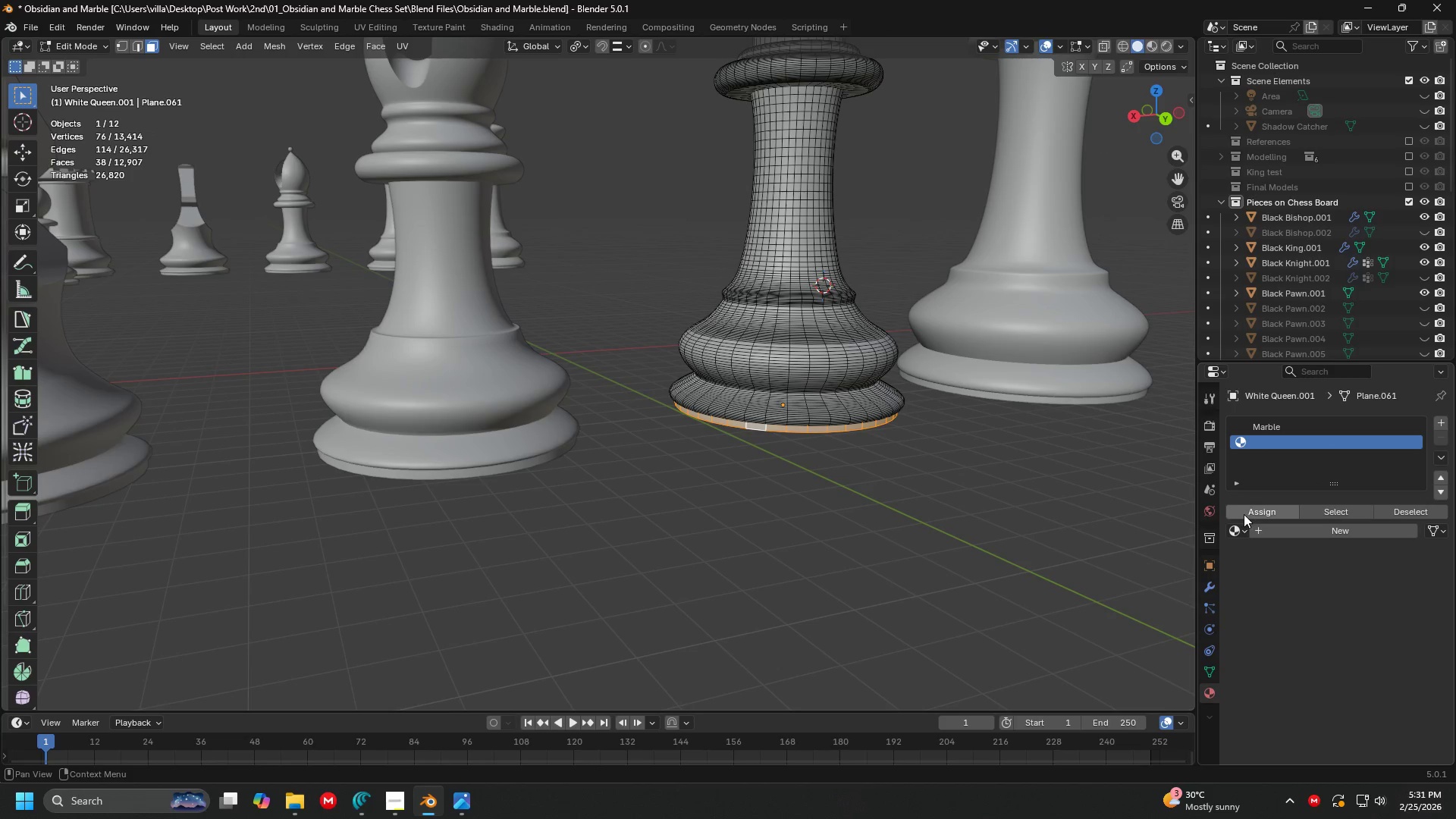 
double_click([1244, 514])
 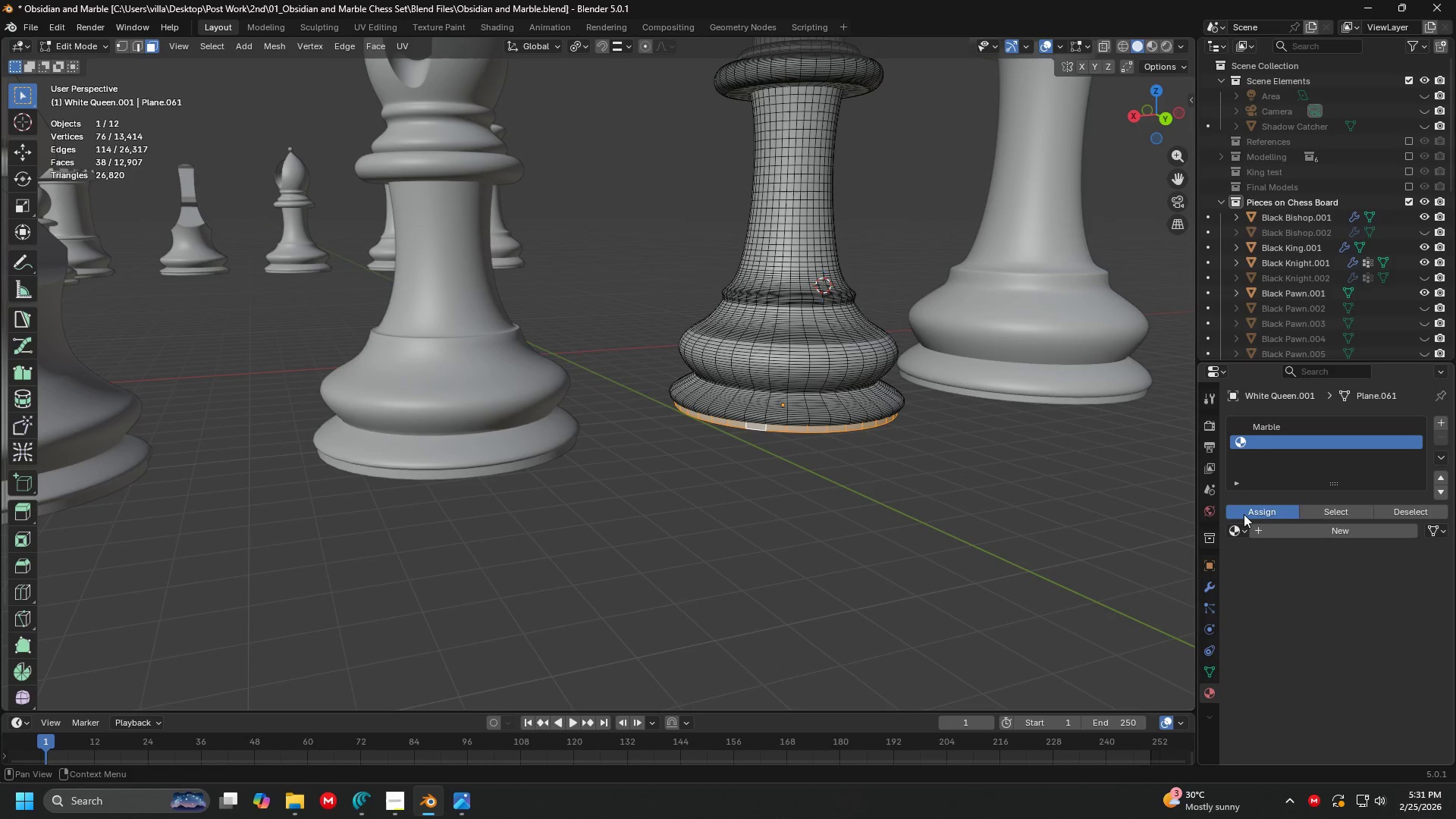 
triple_click([1244, 514])
 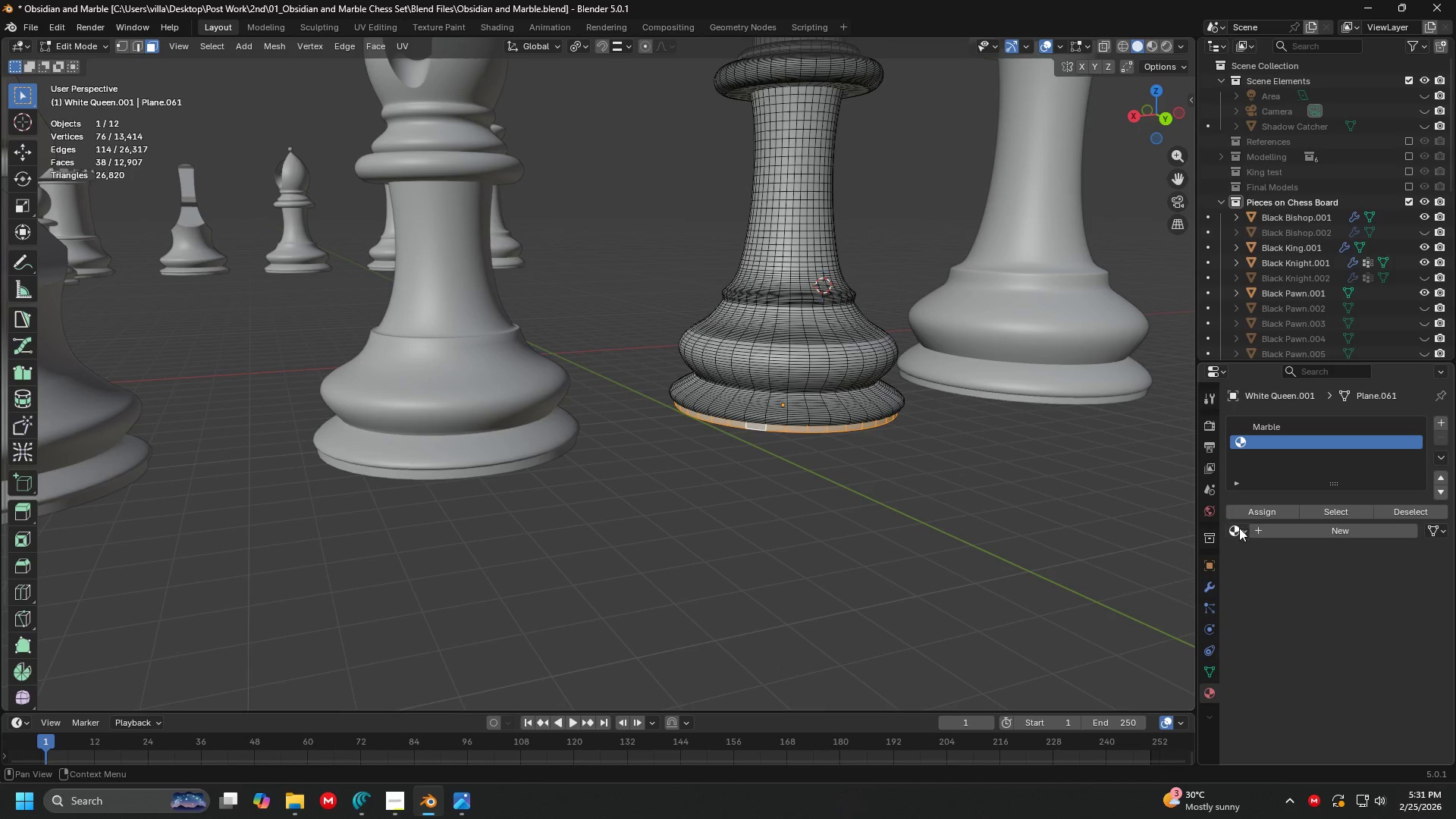 
triple_click([1239, 528])
 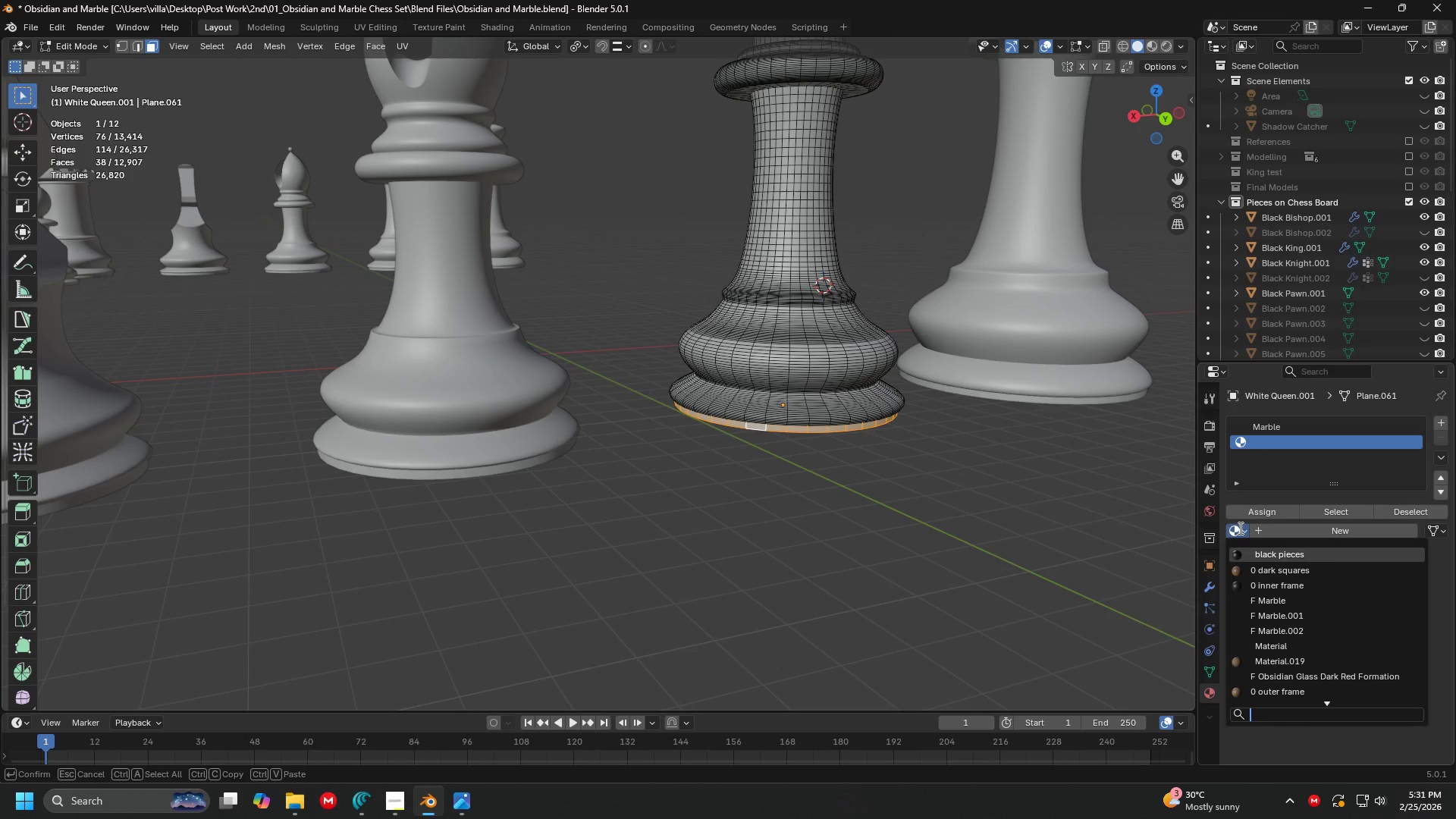 
type(clean)
 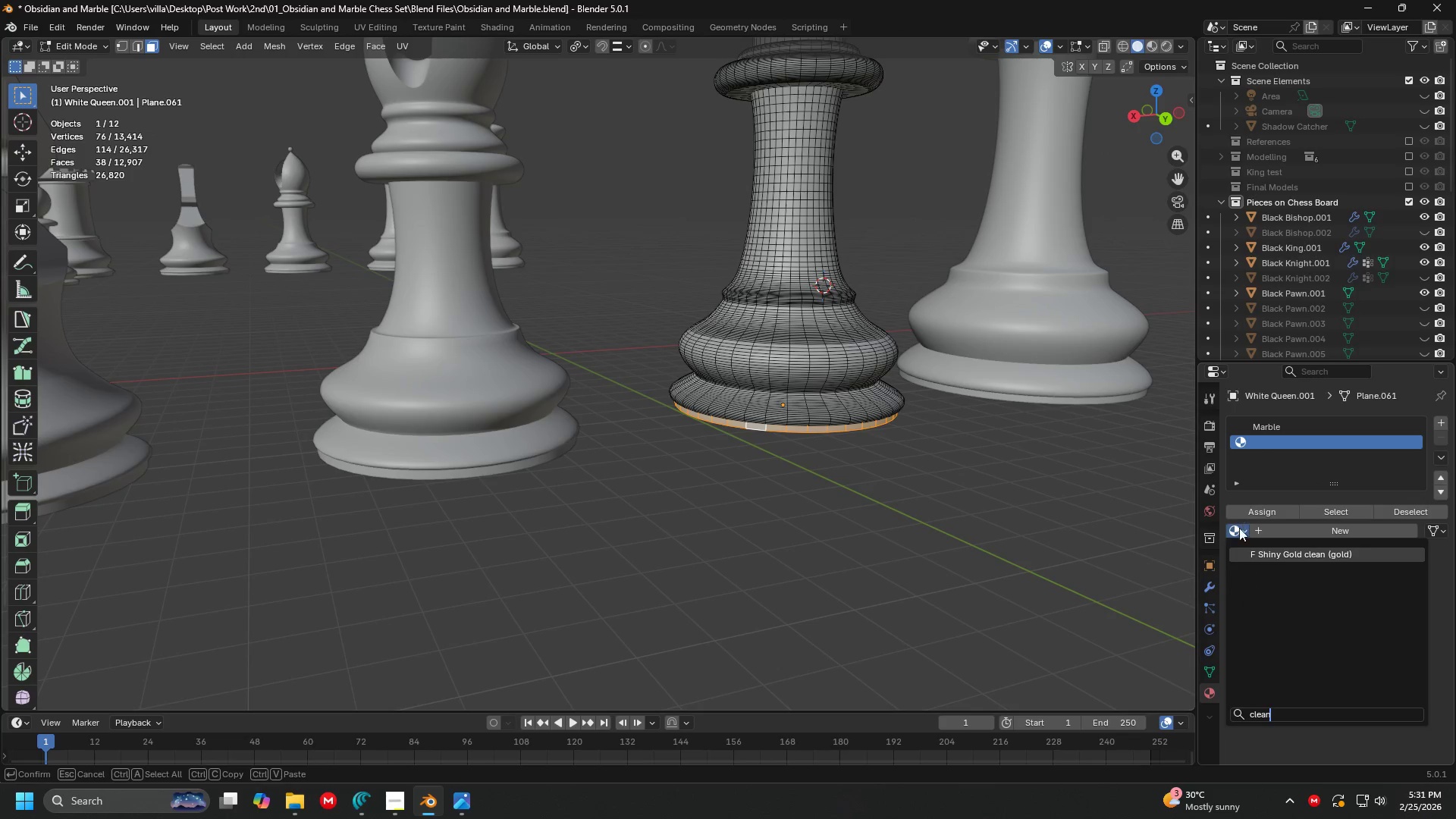 
key(Enter)
 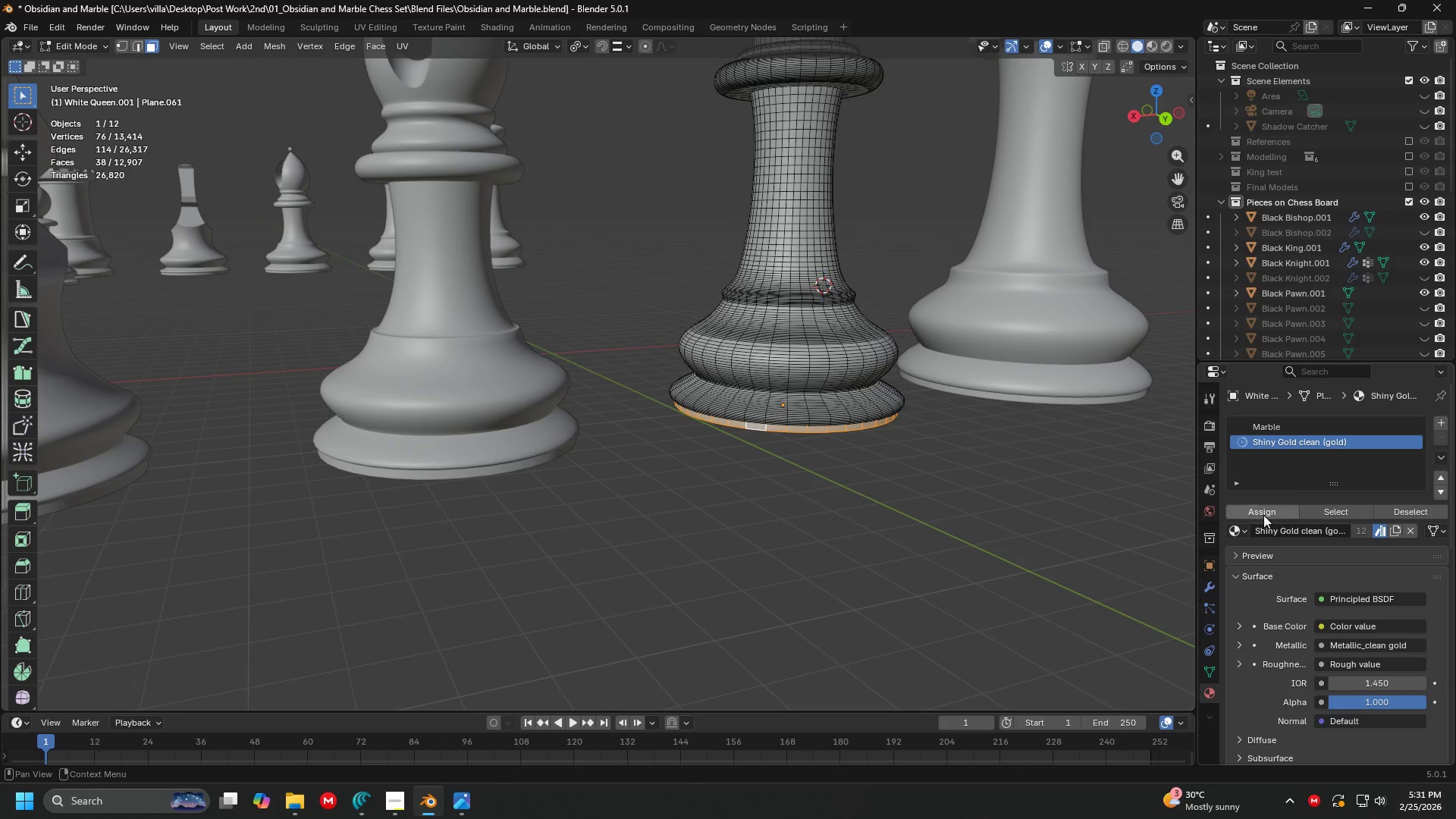 
hold_key(key=ShiftLeft, duration=0.31)
 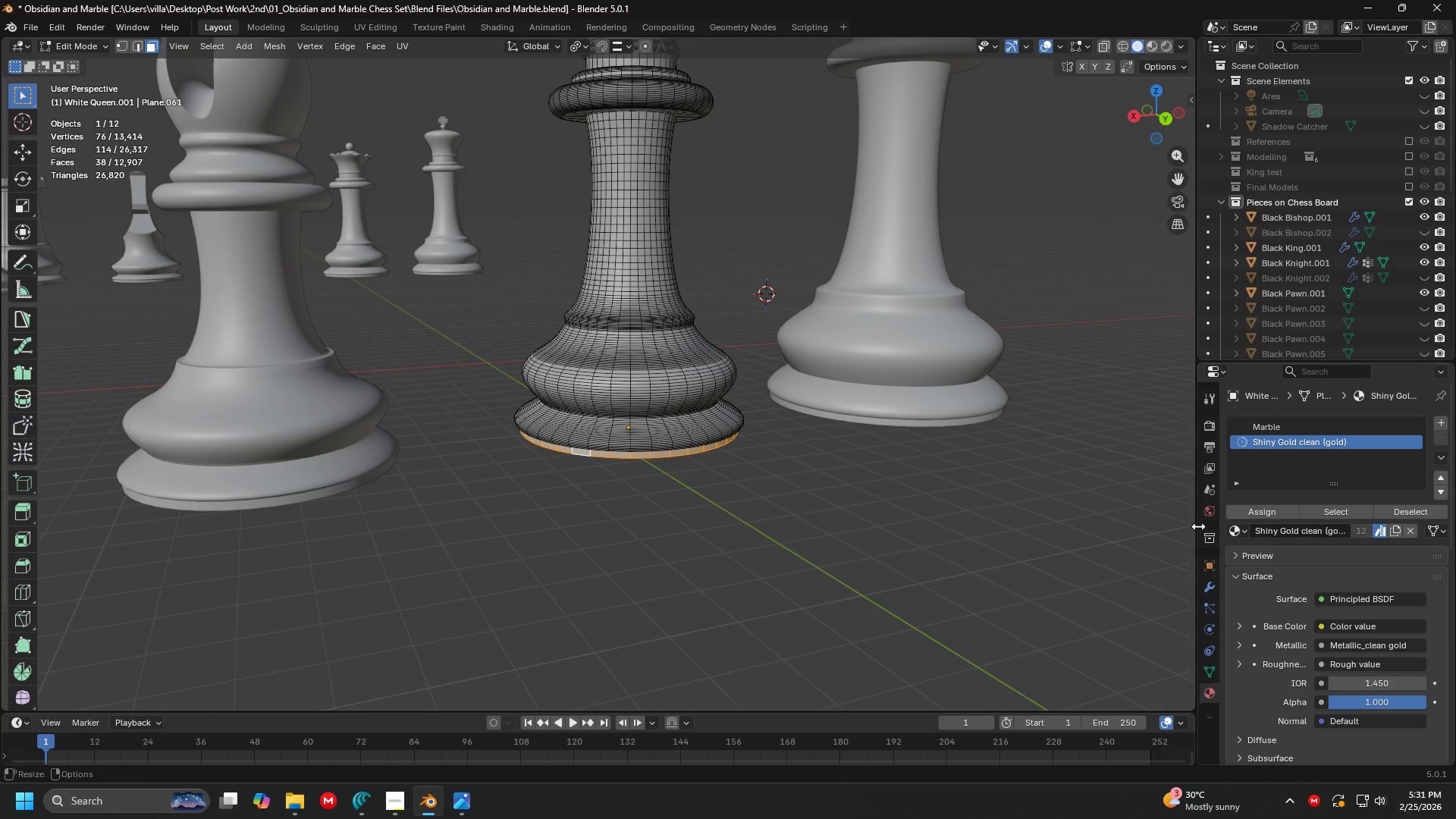 
key(Tab)
 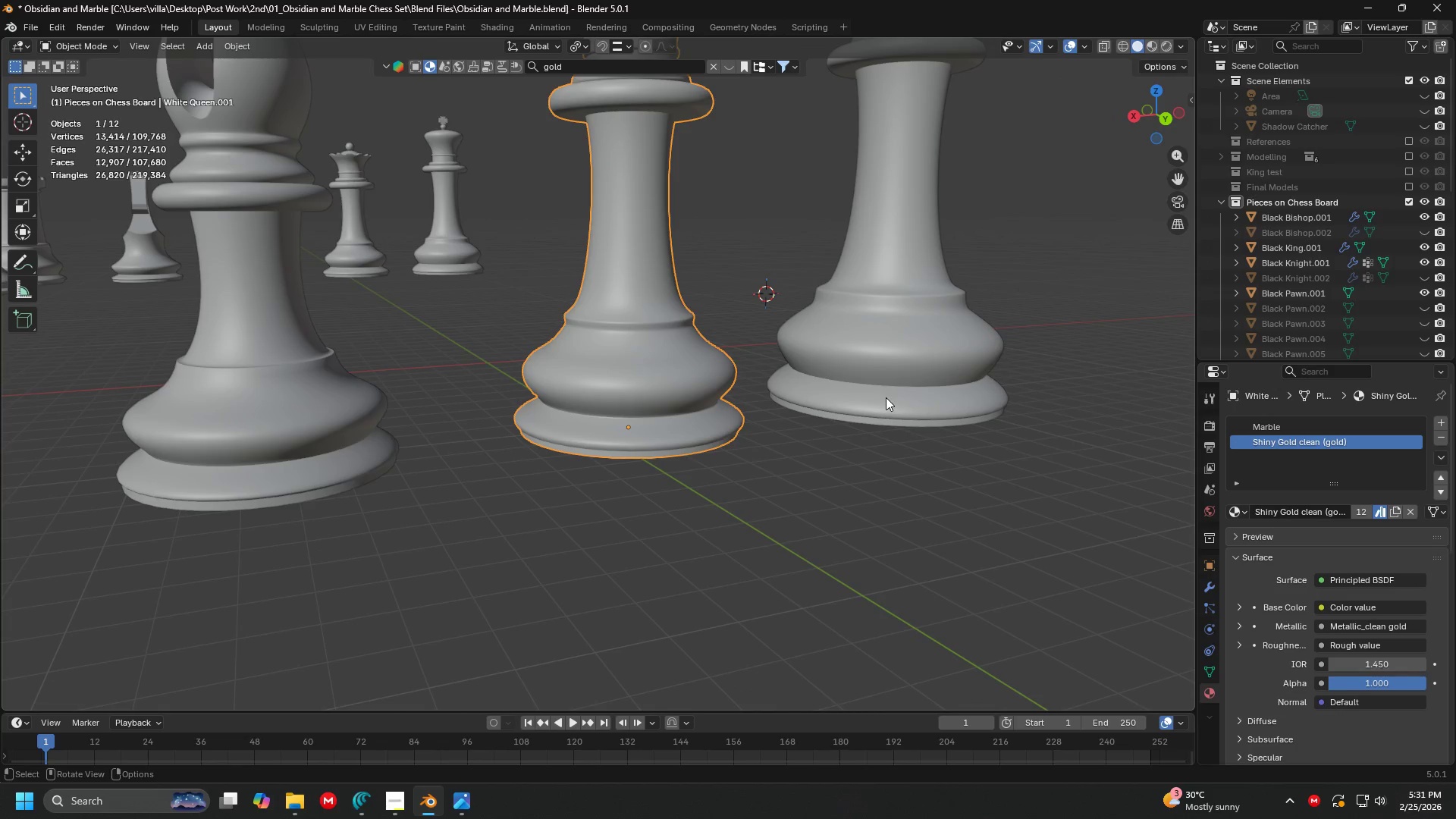 
left_click([886, 397])
 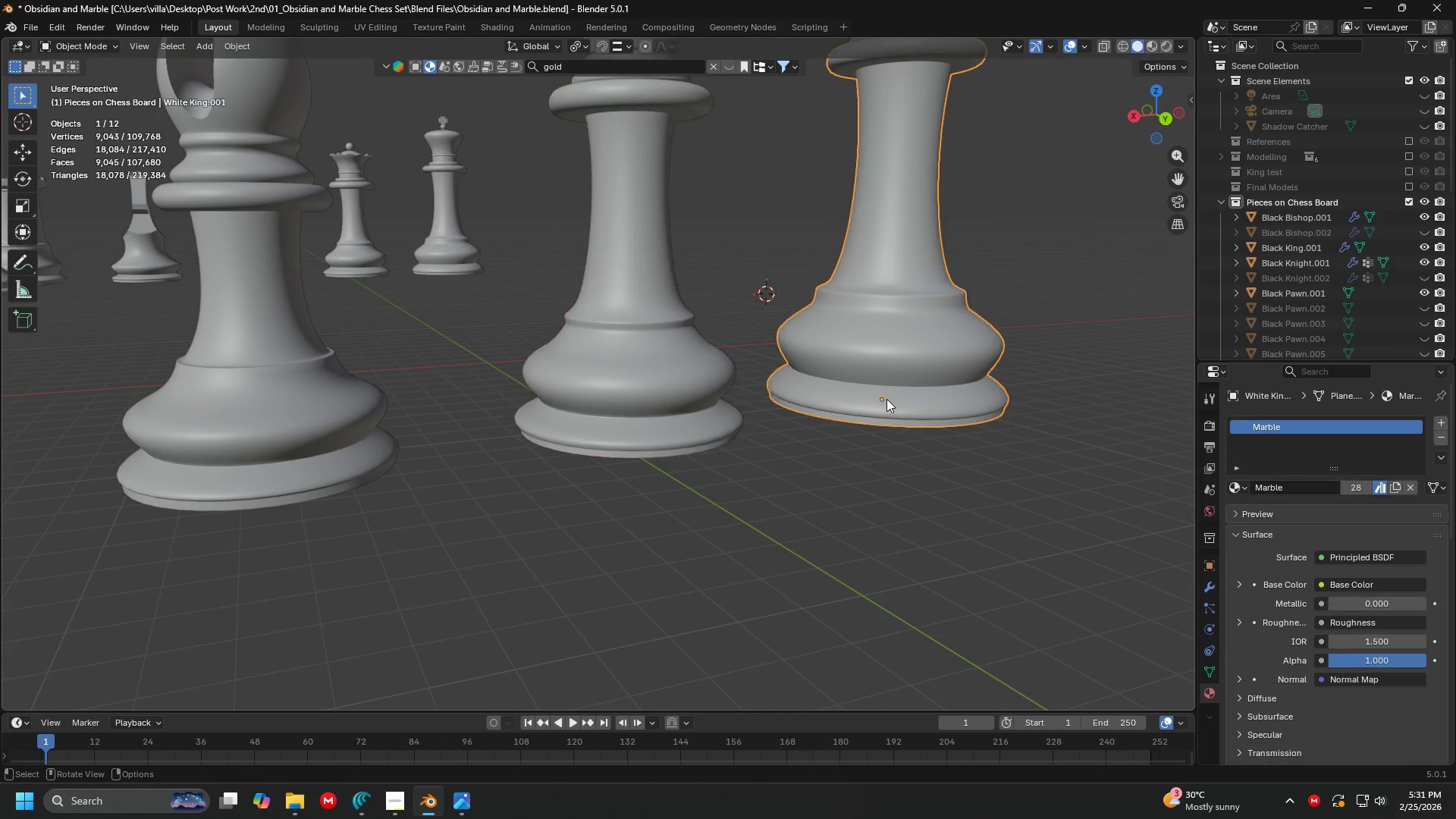 
key(Tab)
 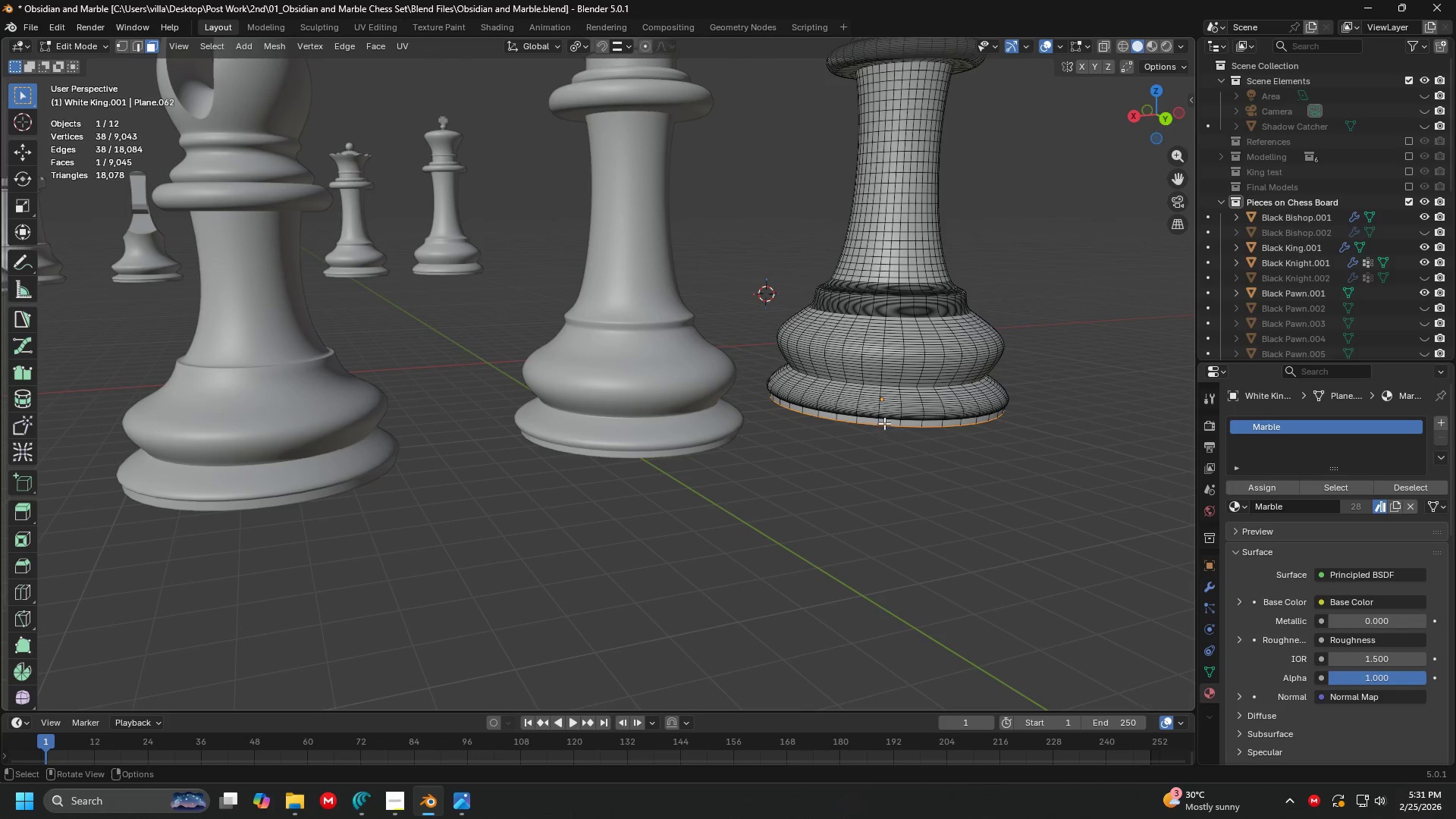 
hold_key(key=AltLeft, duration=1.5)
left_click([870, 424])
 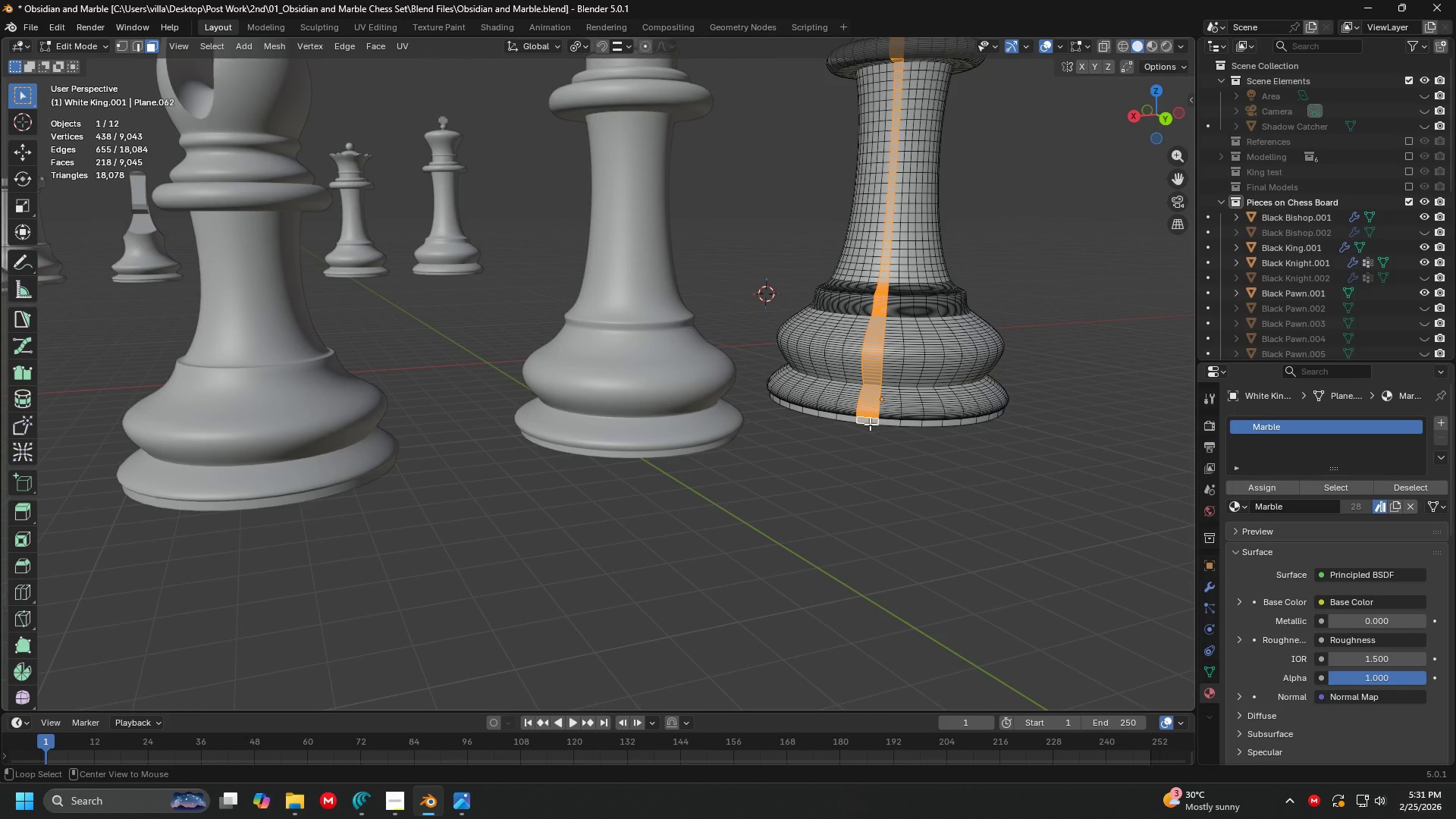 
left_click([870, 424])
 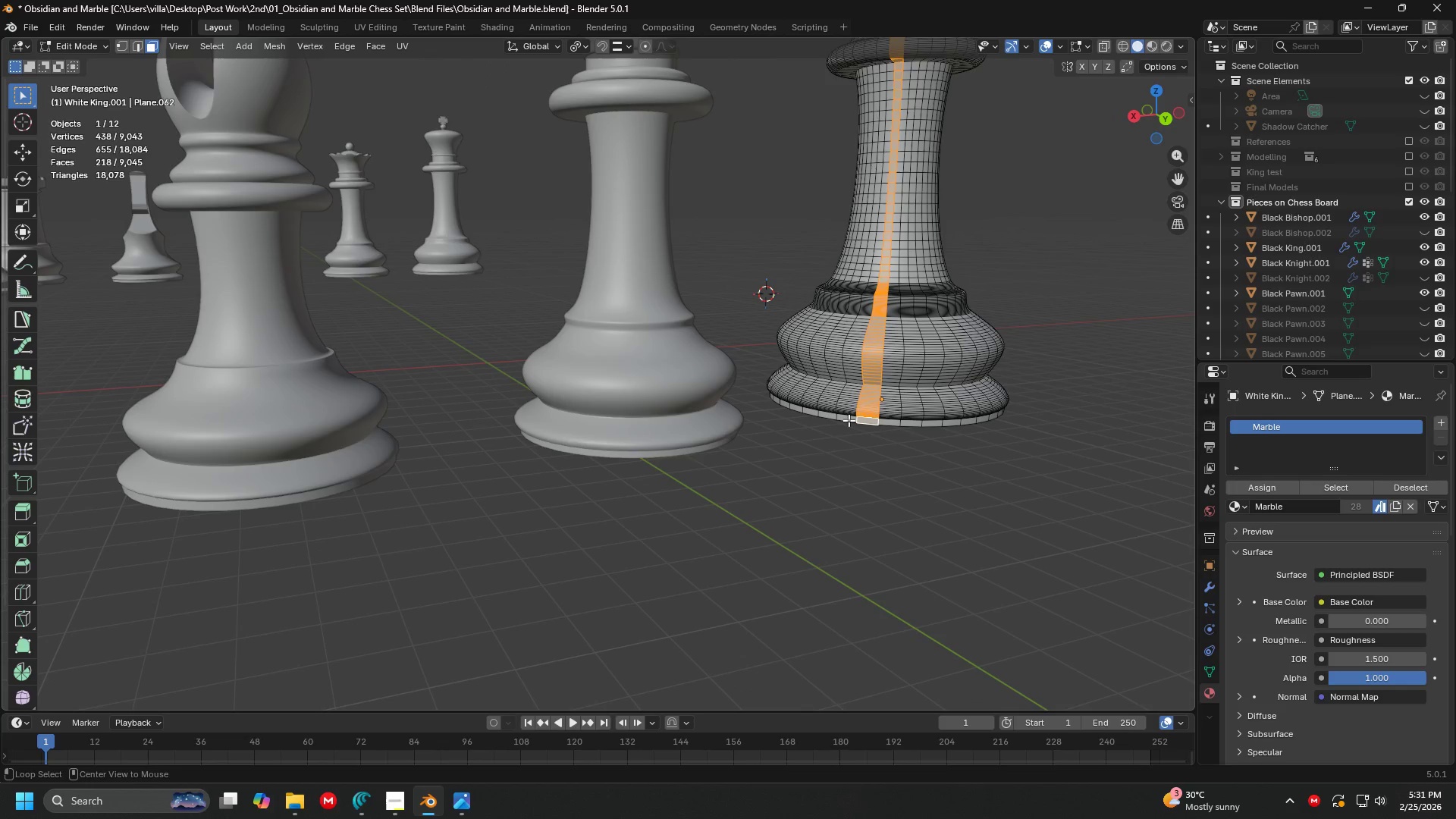 
double_click([849, 420])
 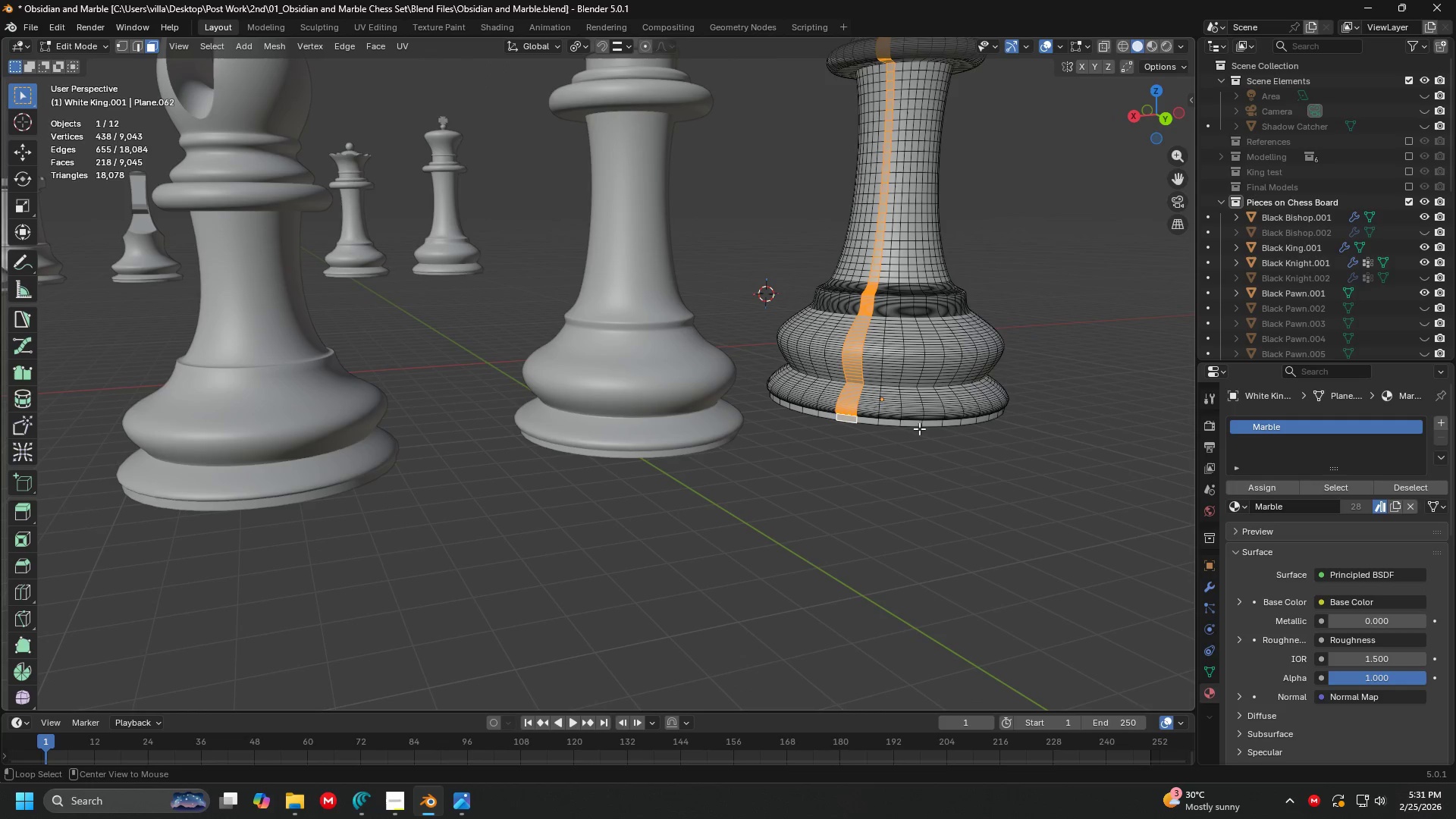 
hold_key(key=AltLeft, duration=1.5)
left_click([860, 420])
 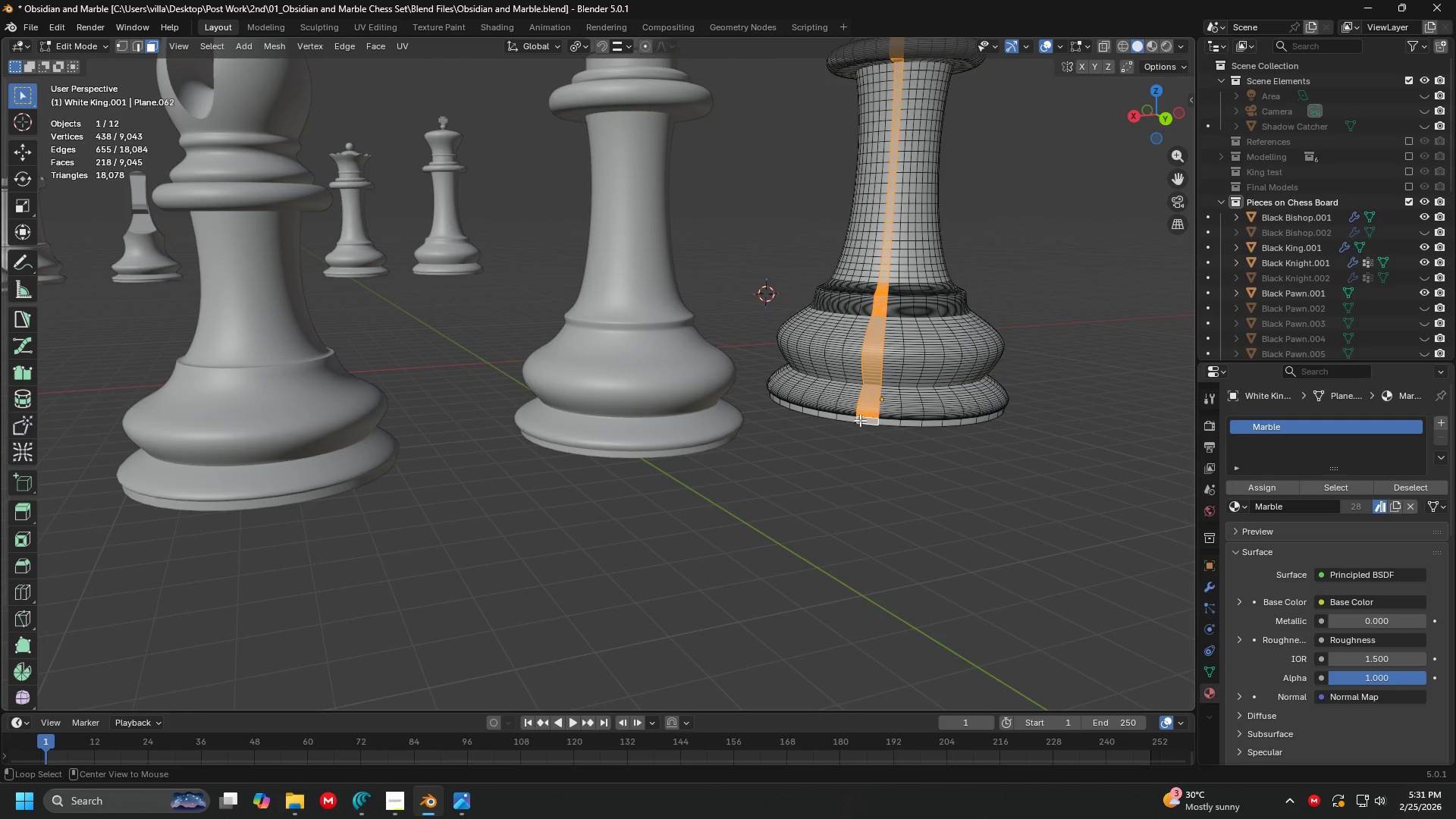 
double_click([860, 420])
 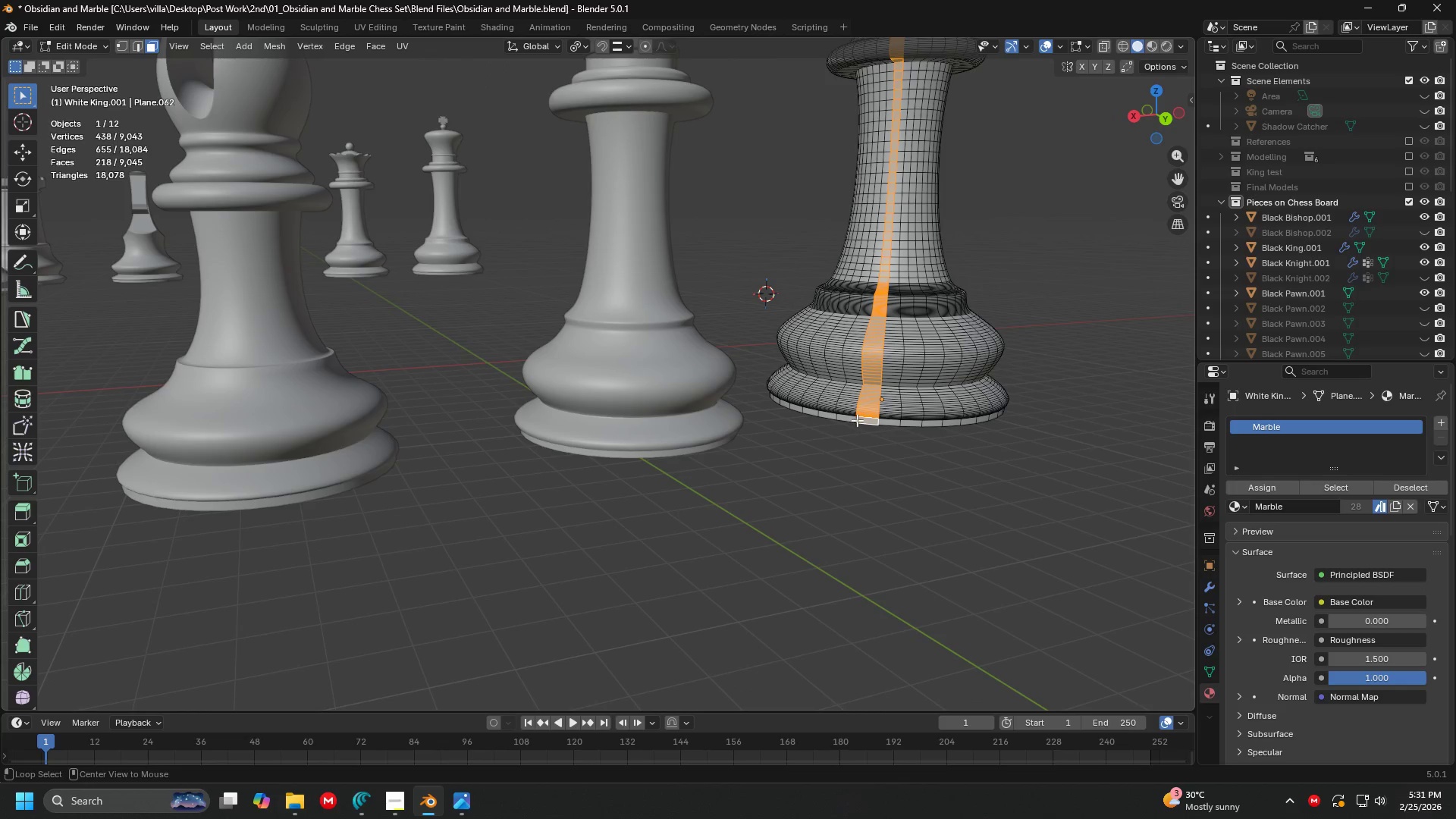 
triple_click([855, 420])
 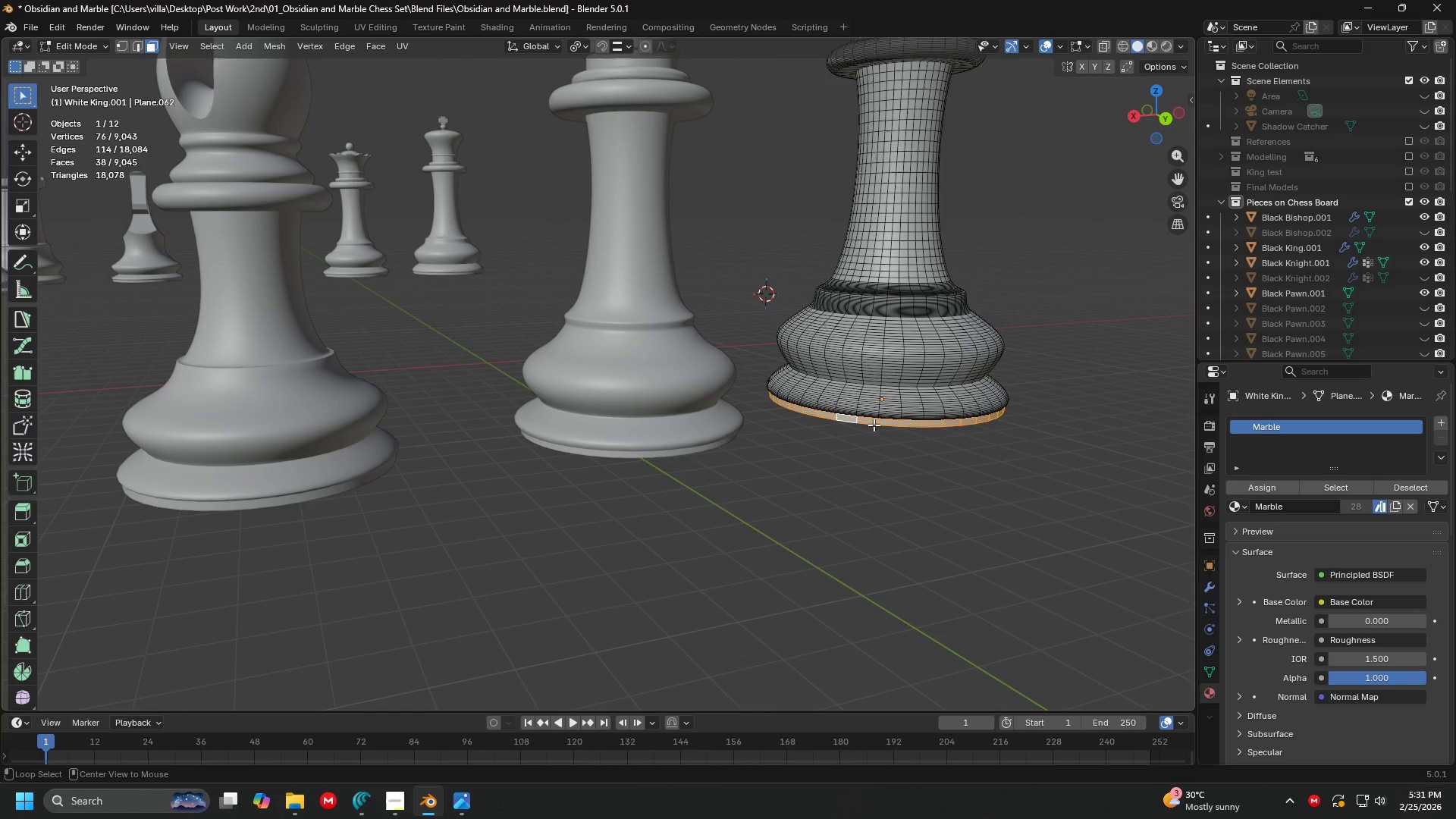 
key(Alt+AltLeft)
 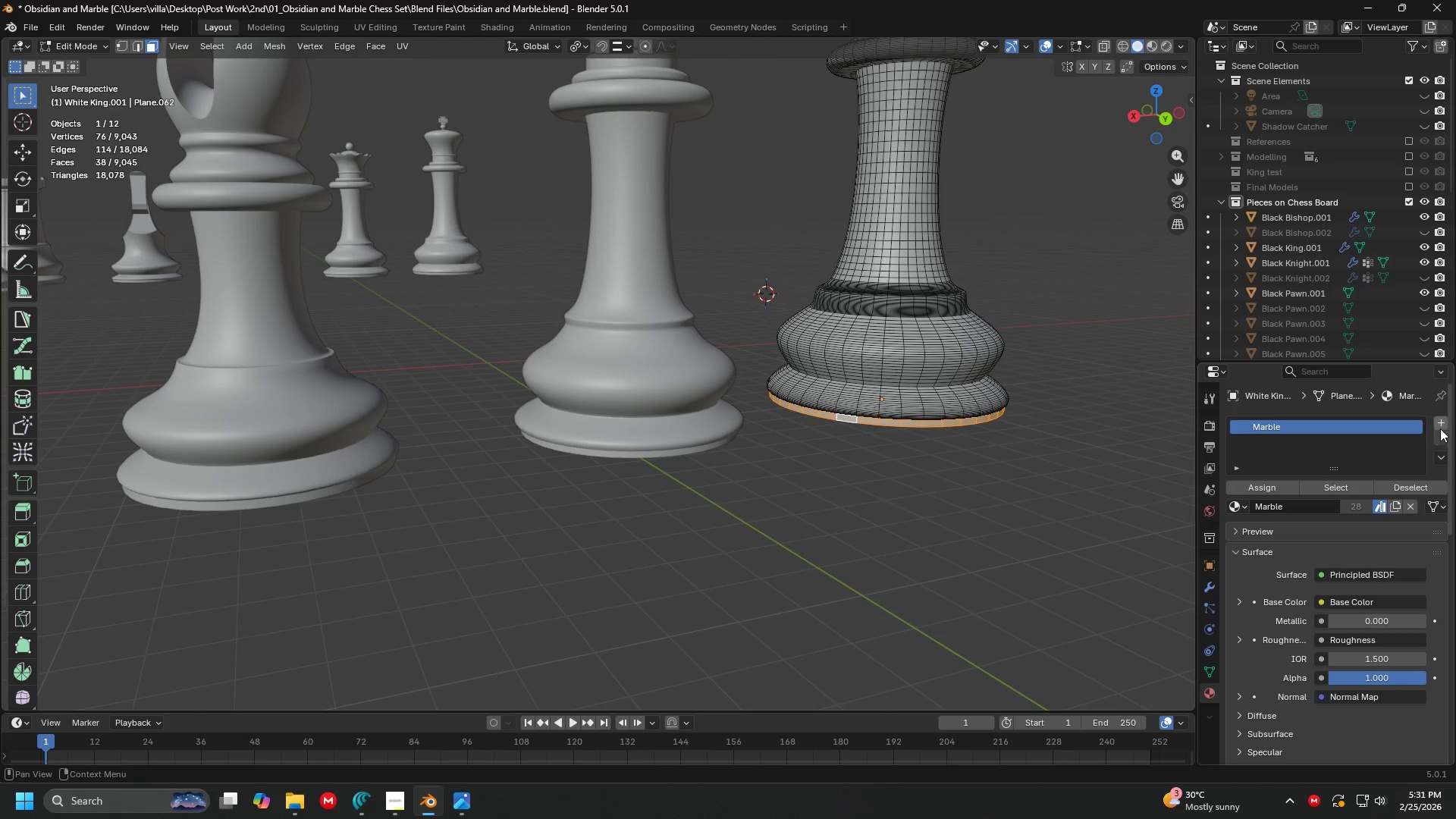 
left_click([1440, 425])
 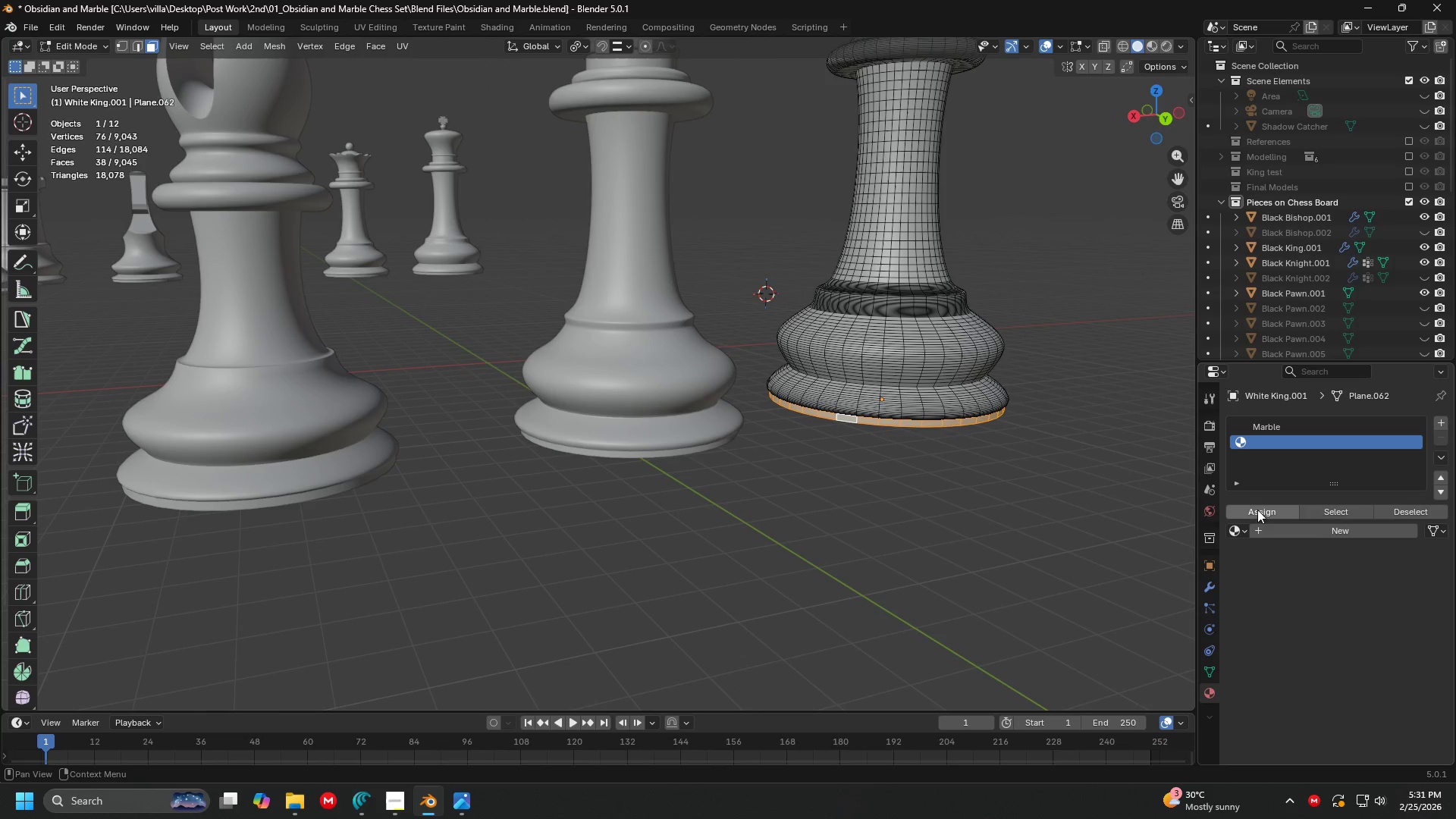 
double_click([1257, 510])
 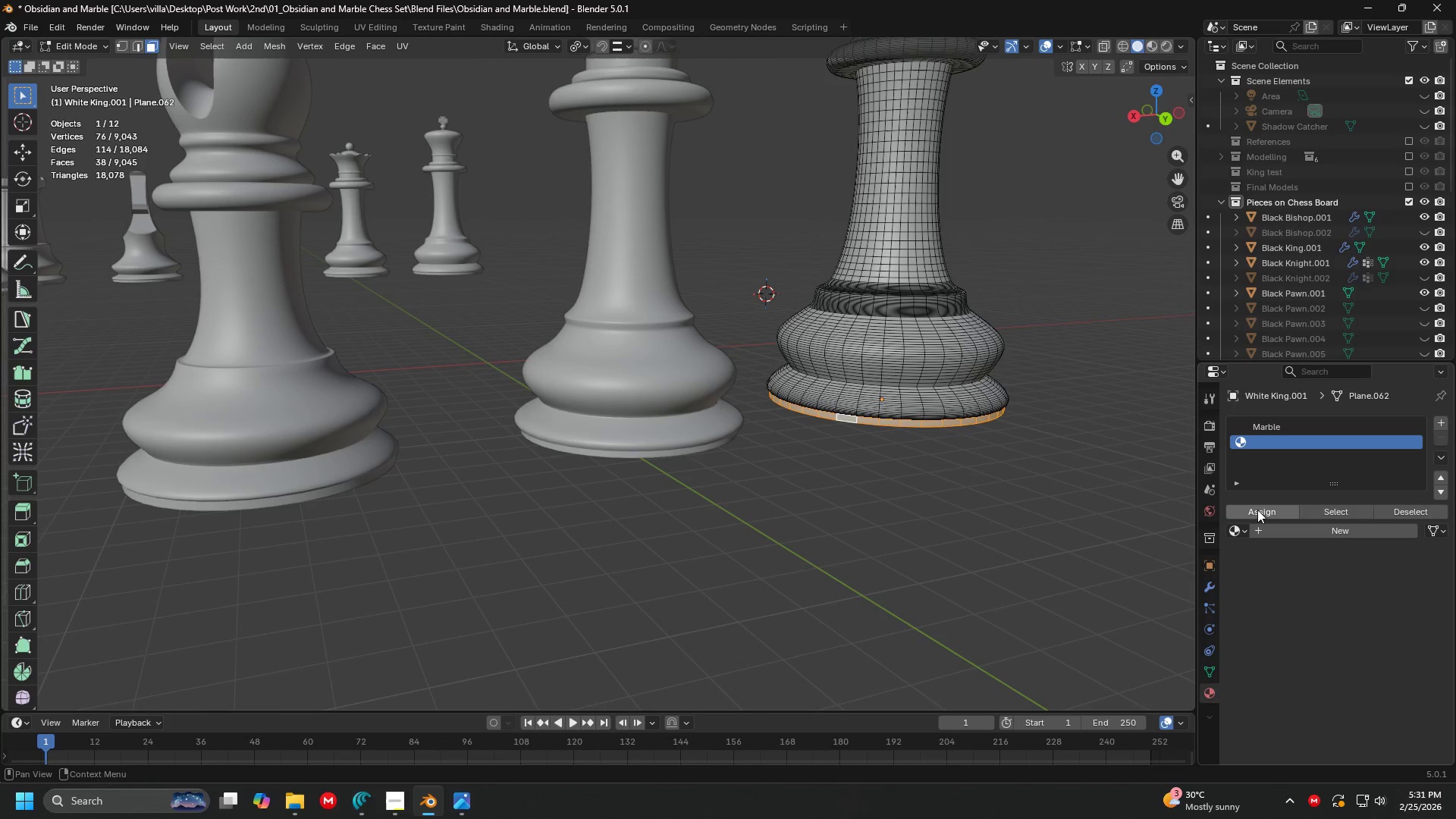 
triple_click([1257, 510])
 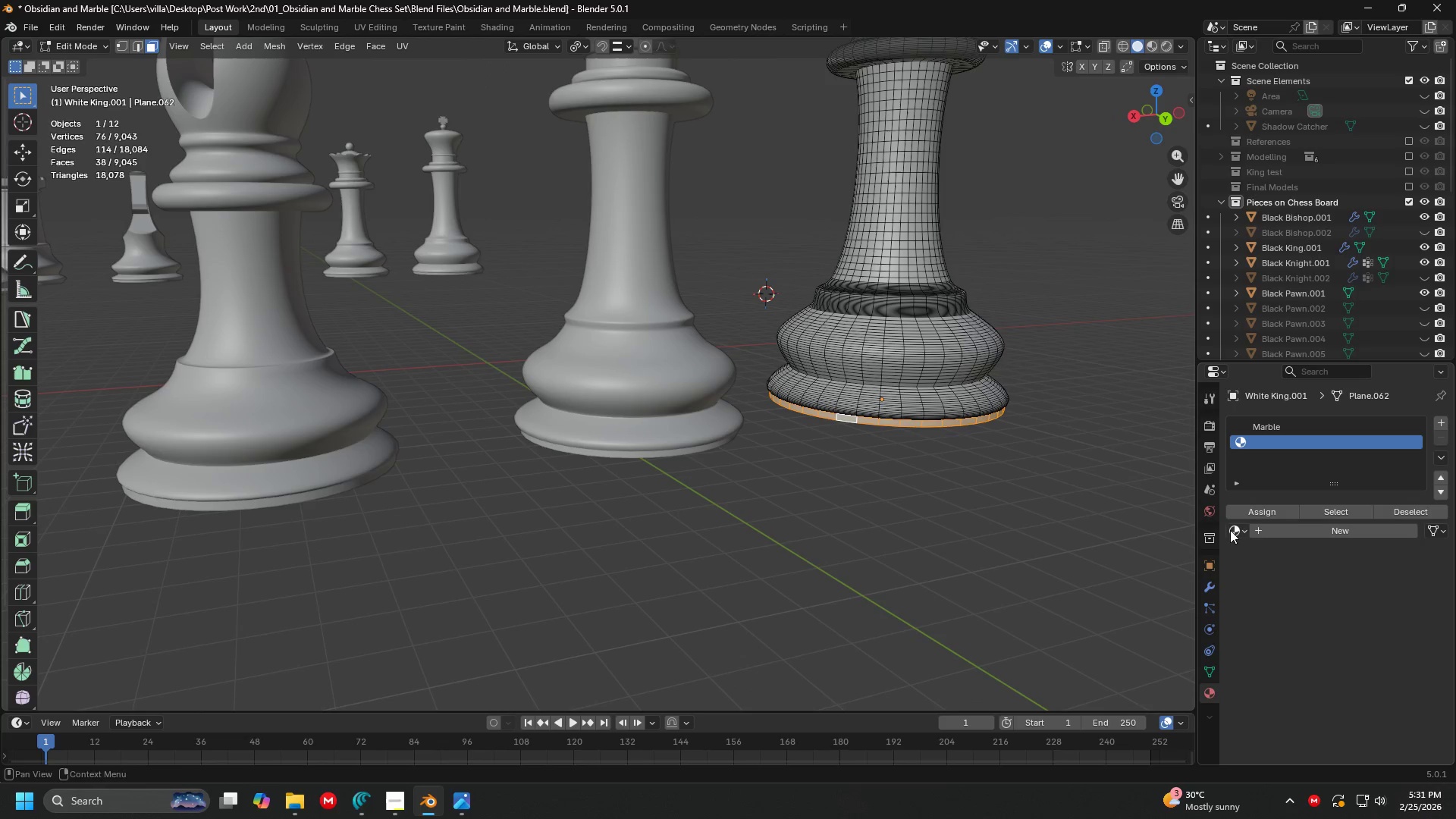 
triple_click([1230, 530])
 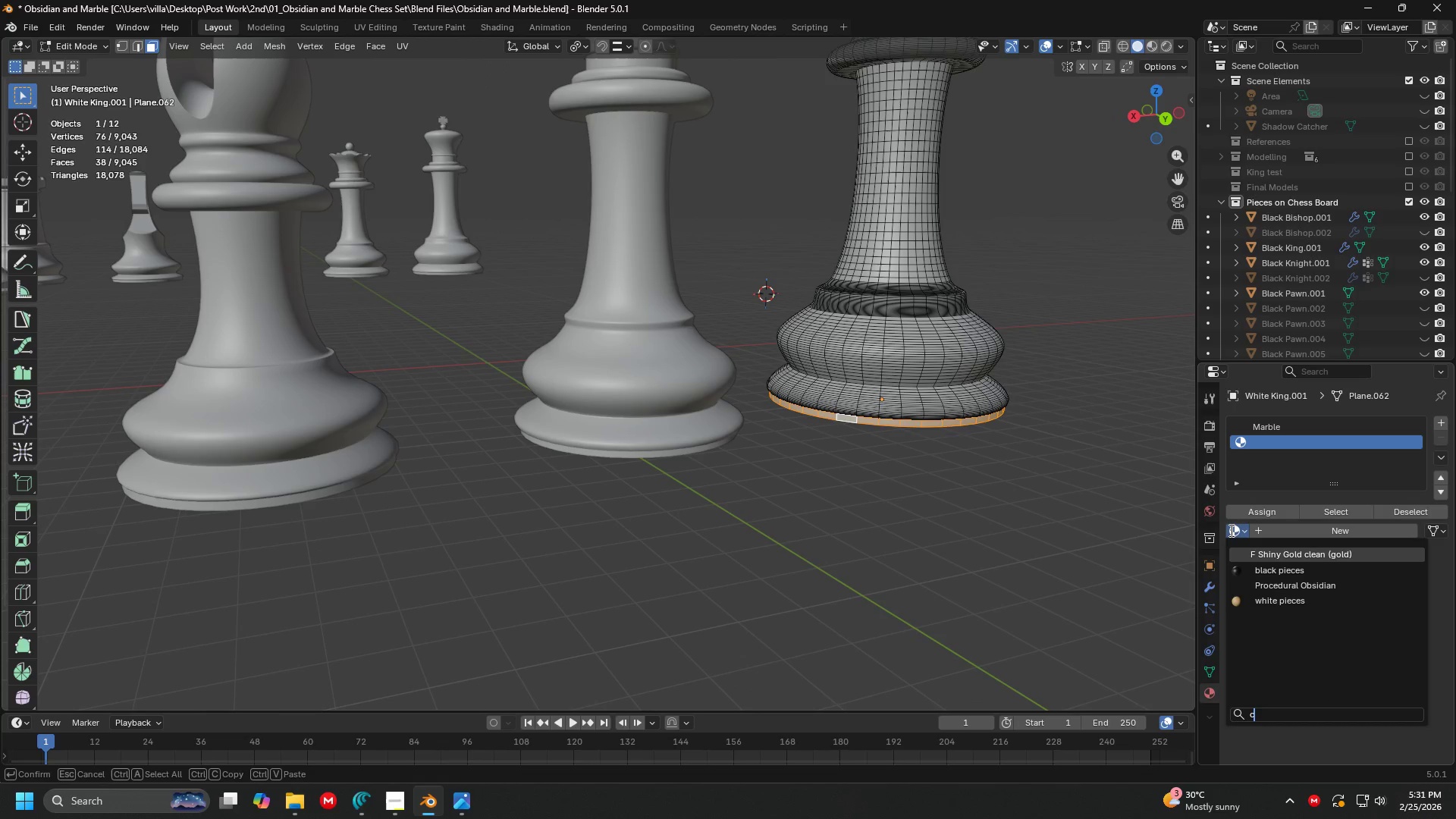 
type(clean)
 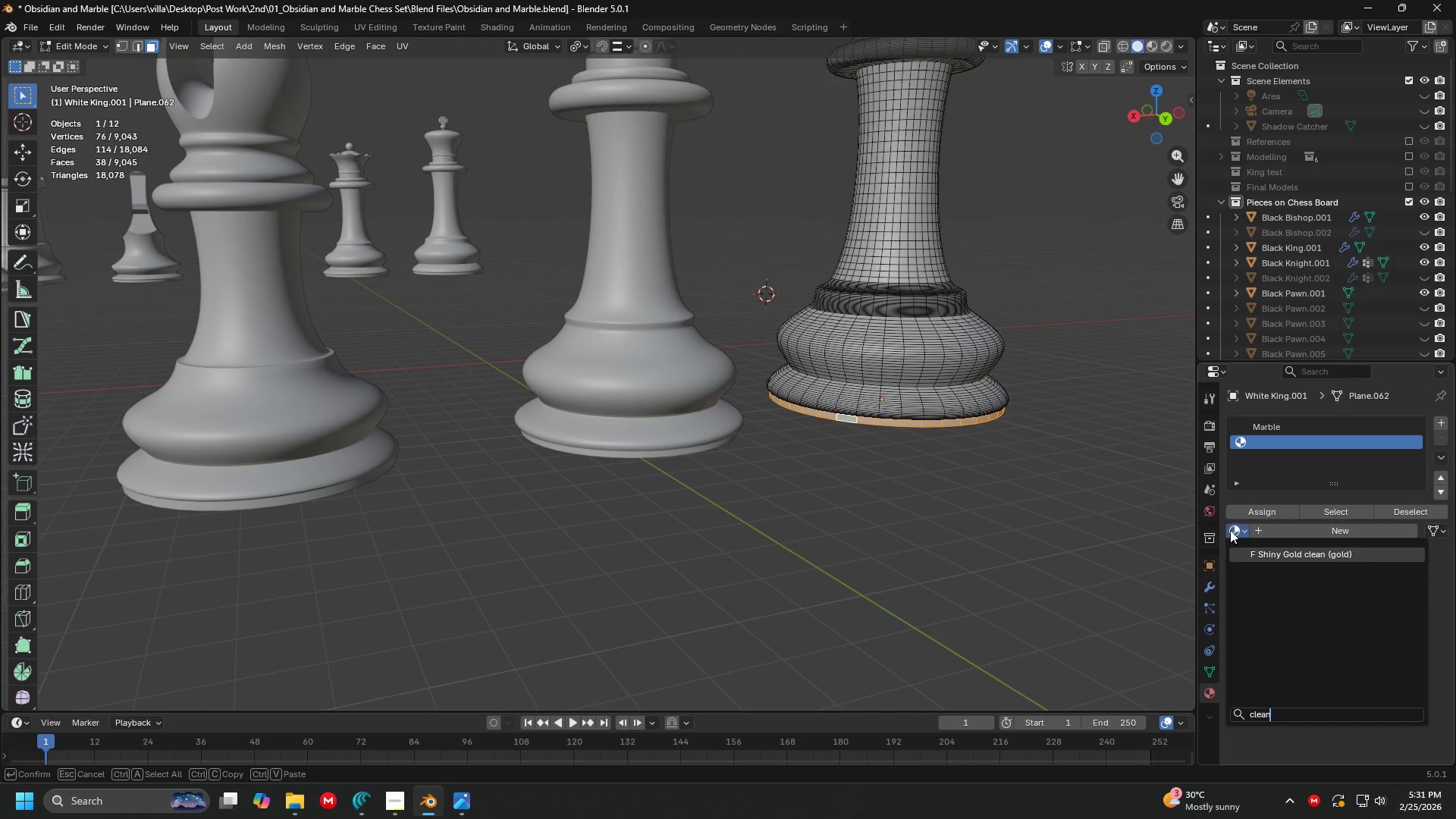 
key(Enter)
 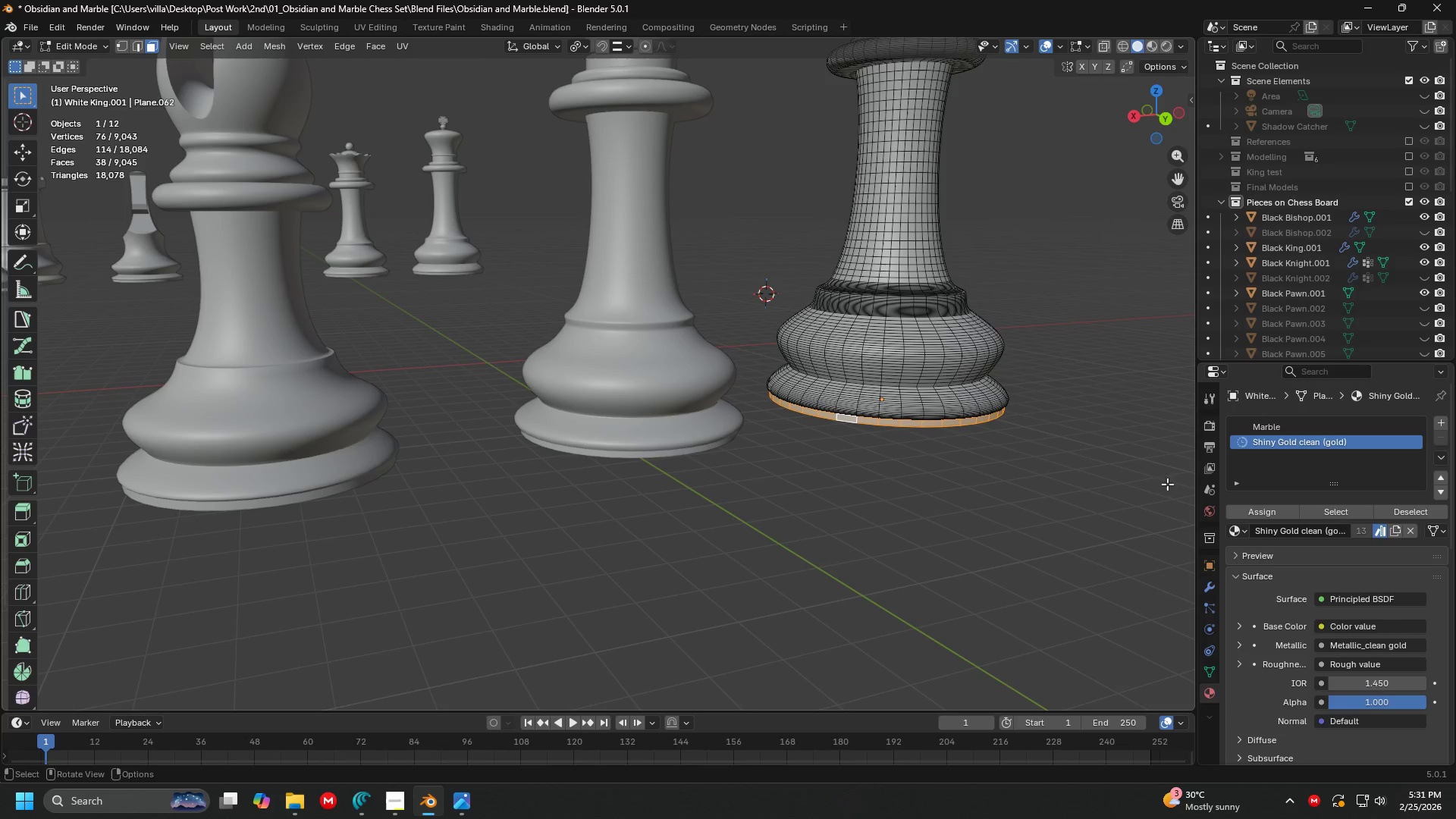 
left_click([988, 450])
 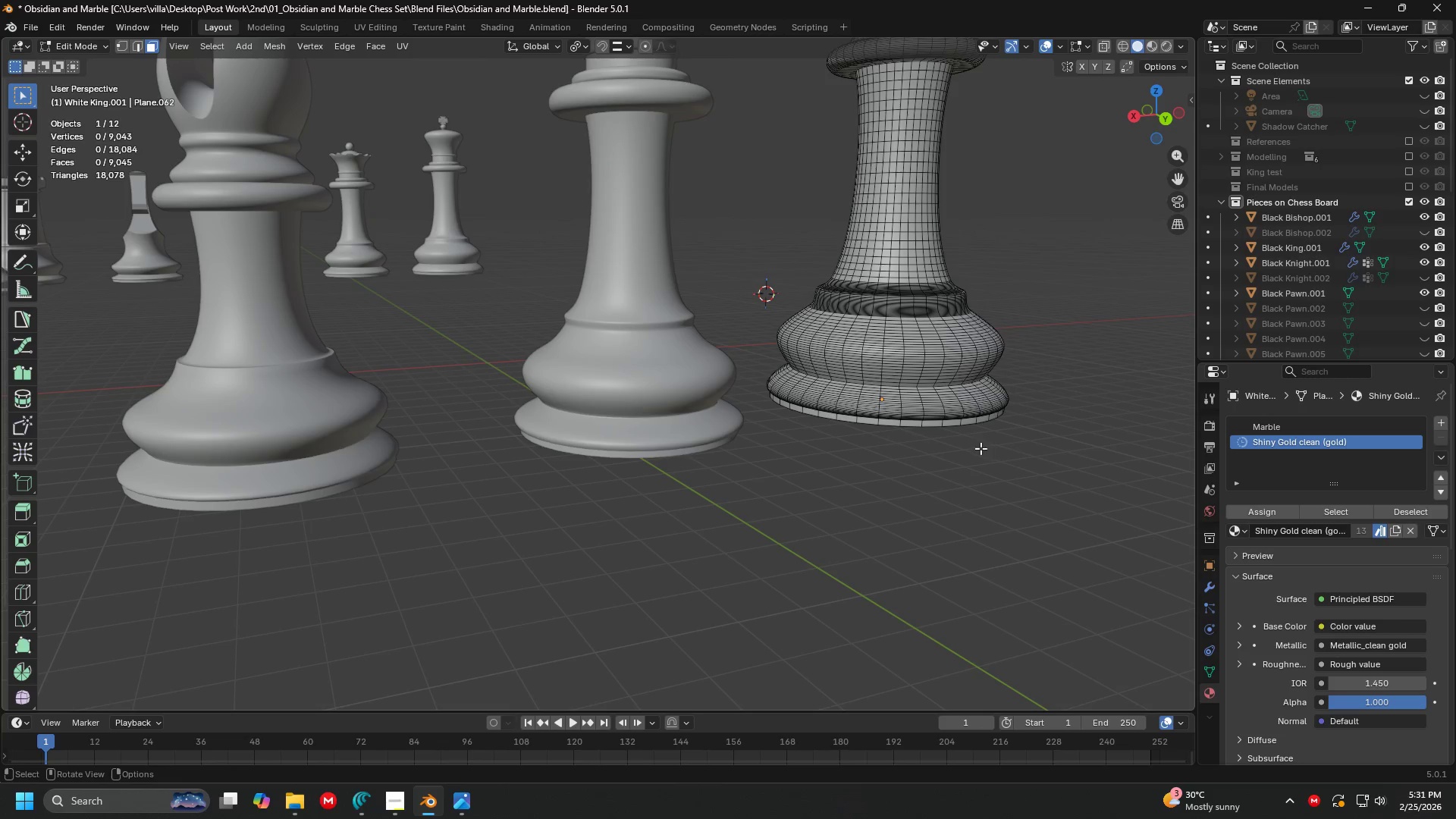 
key(Tab)
 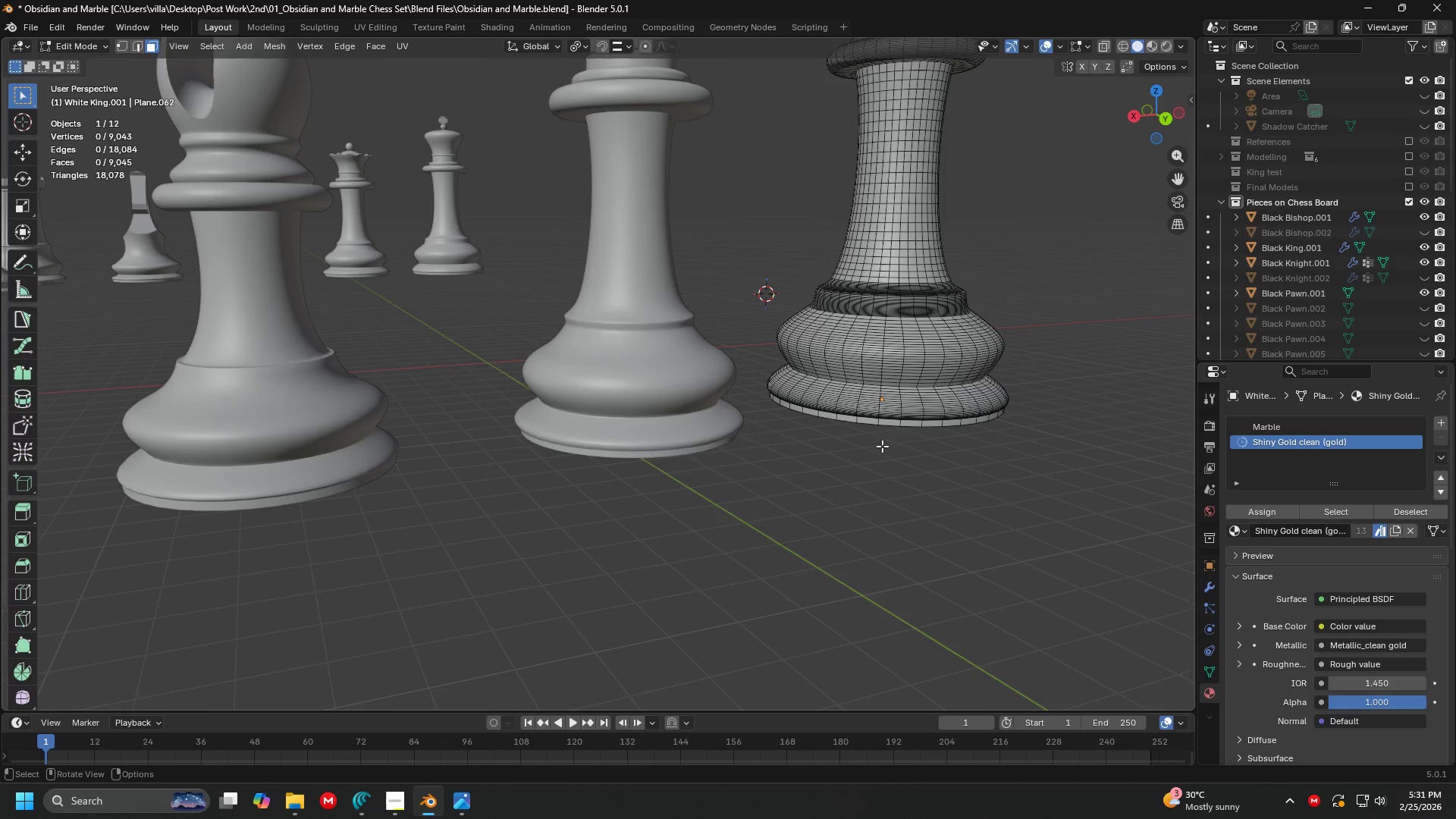 
scroll: coordinate [767, 444], scroll_direction: down, amount: 5.0
 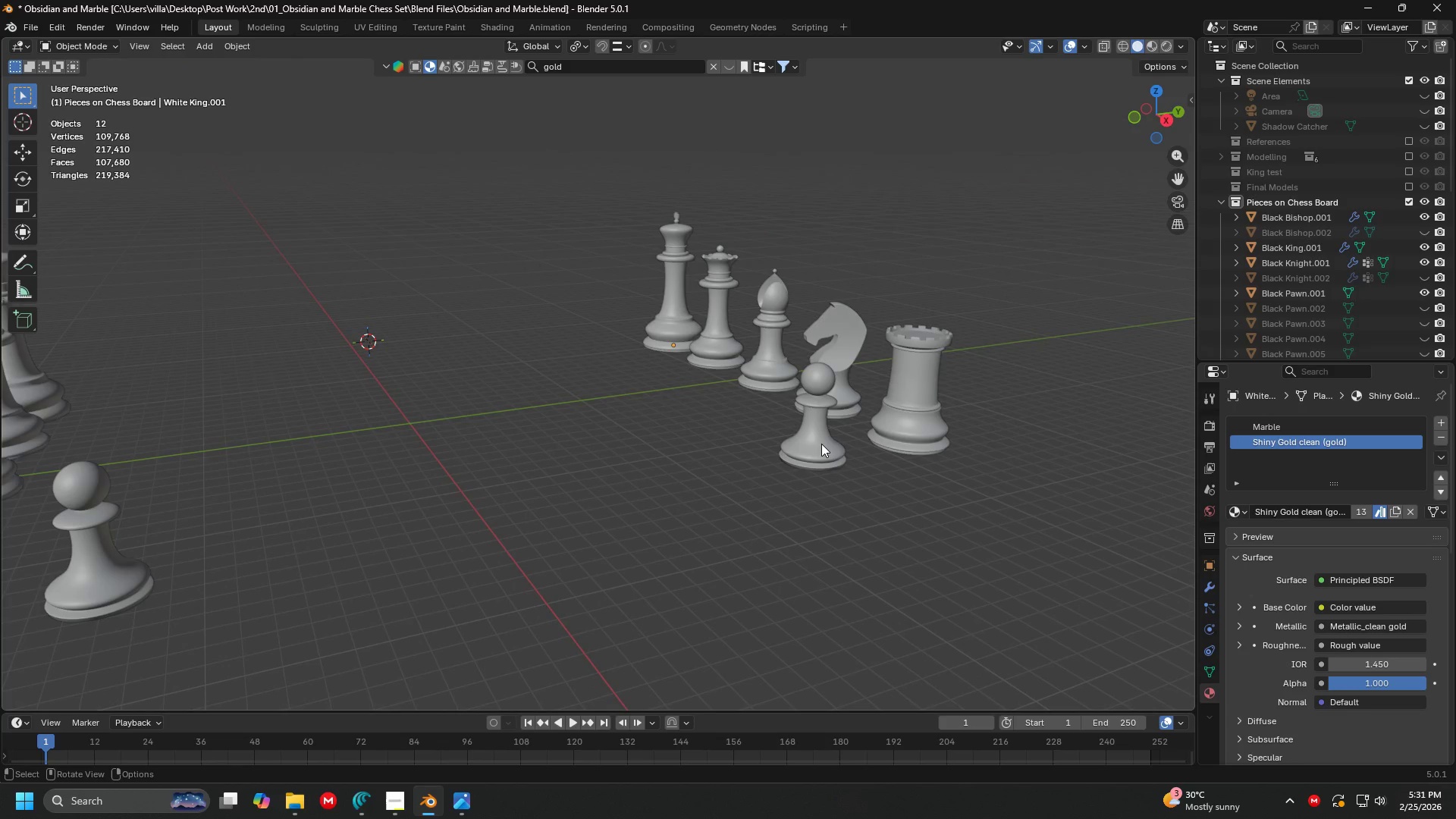 
key(Control+ControlLeft)
 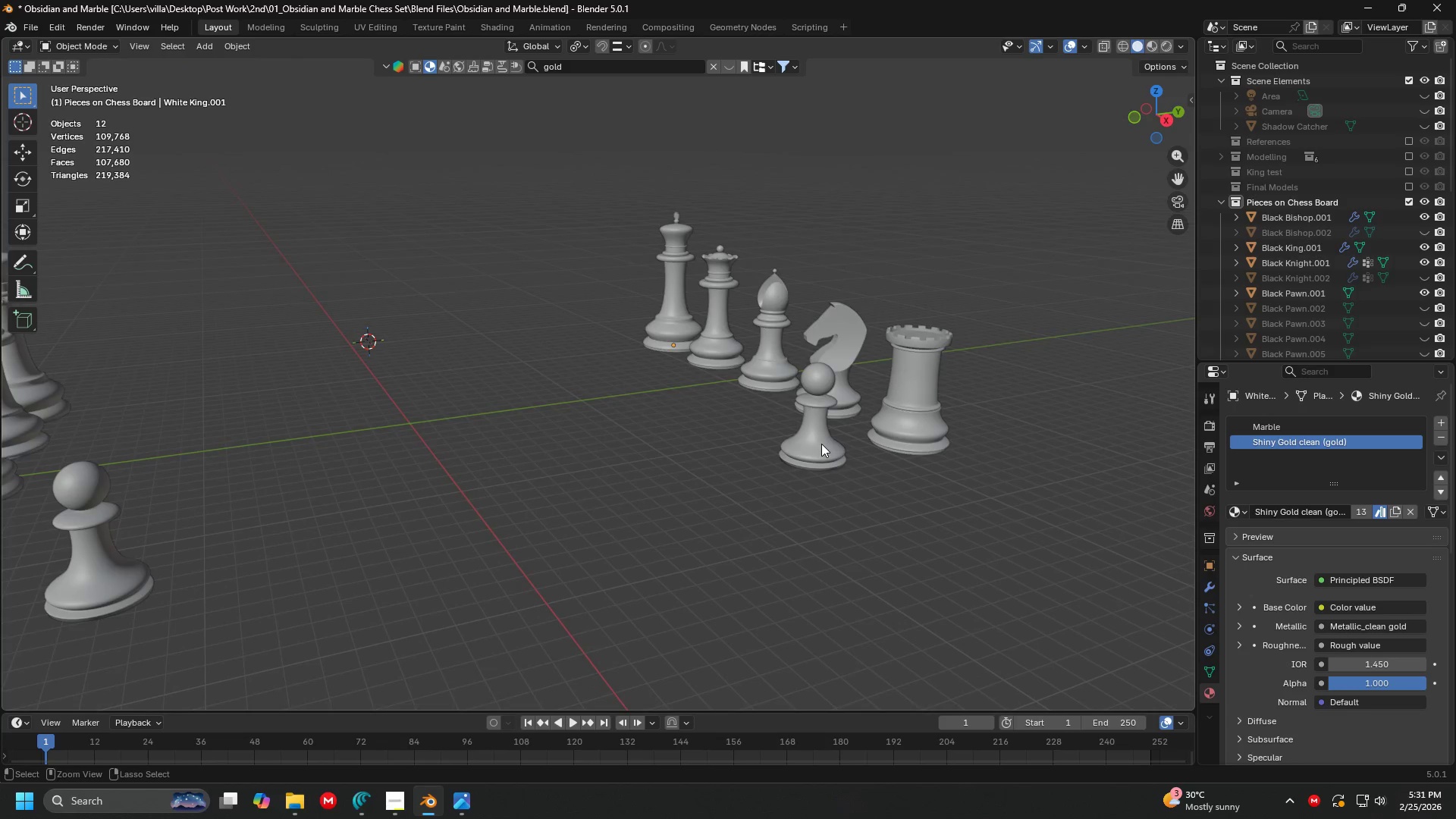 
key(Control+S)
 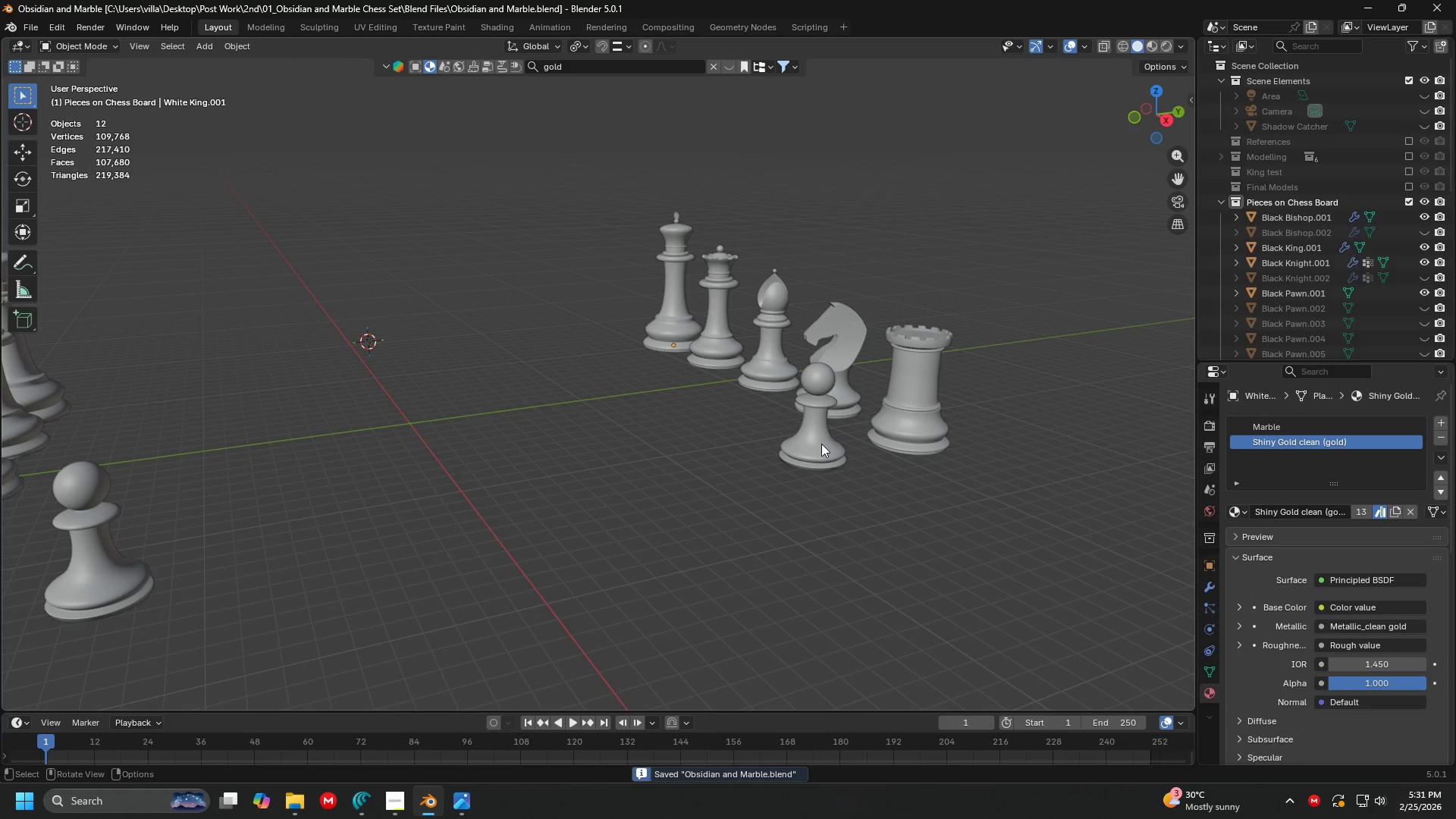 
hold_key(key=AltLeft, duration=0.56)
 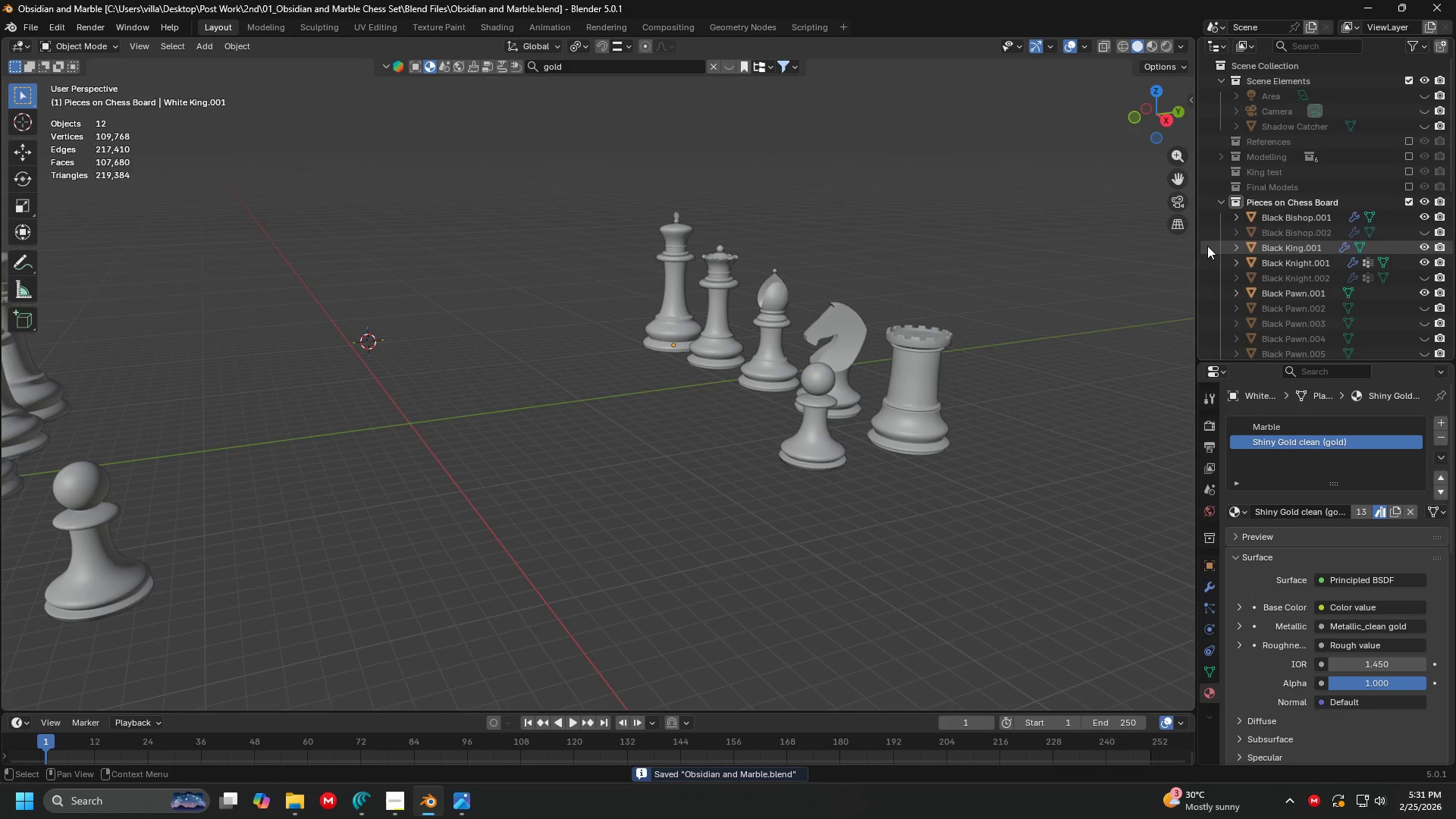 
key(Alt+H)
 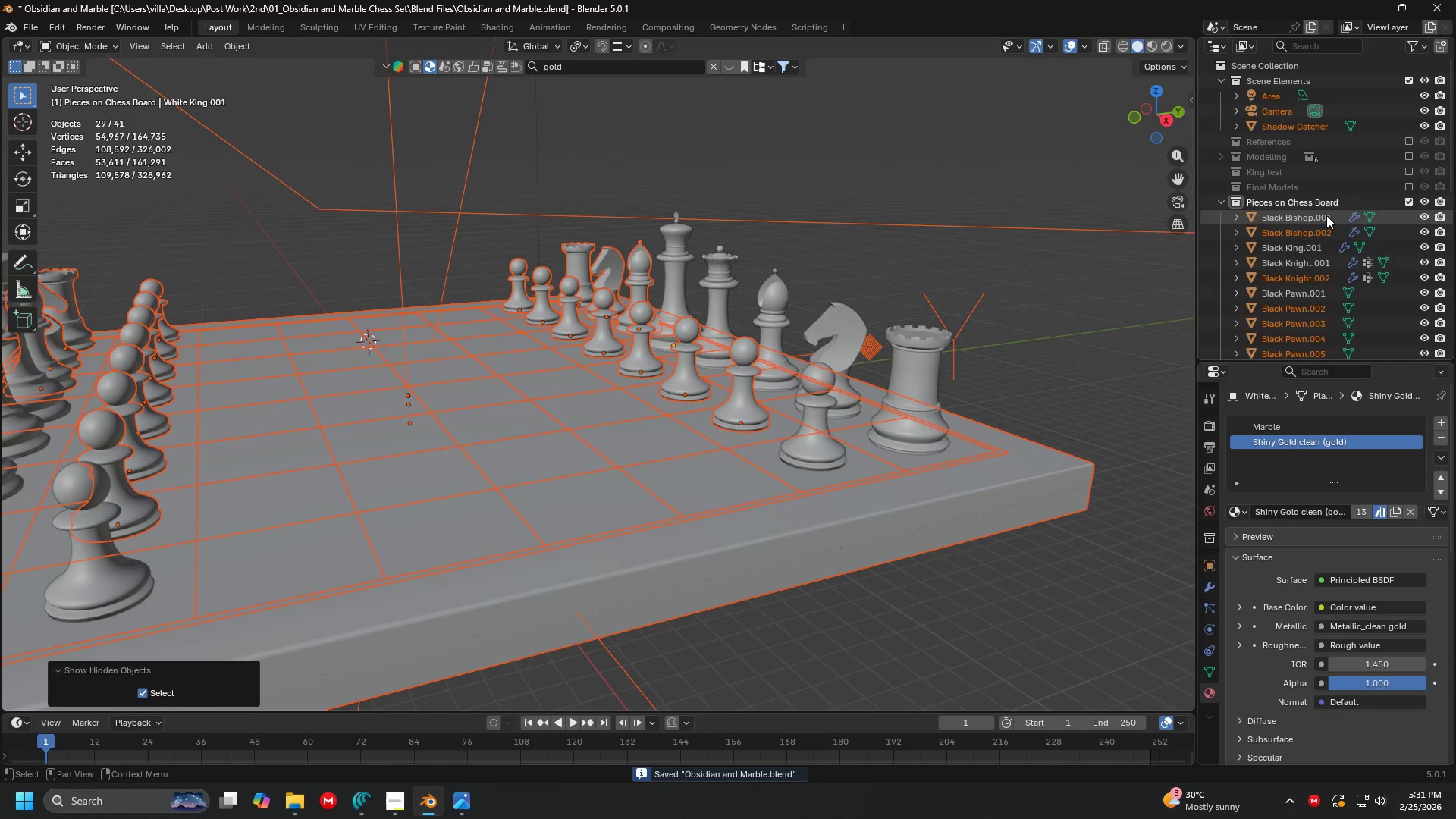 
key(Shift+ShiftLeft)
 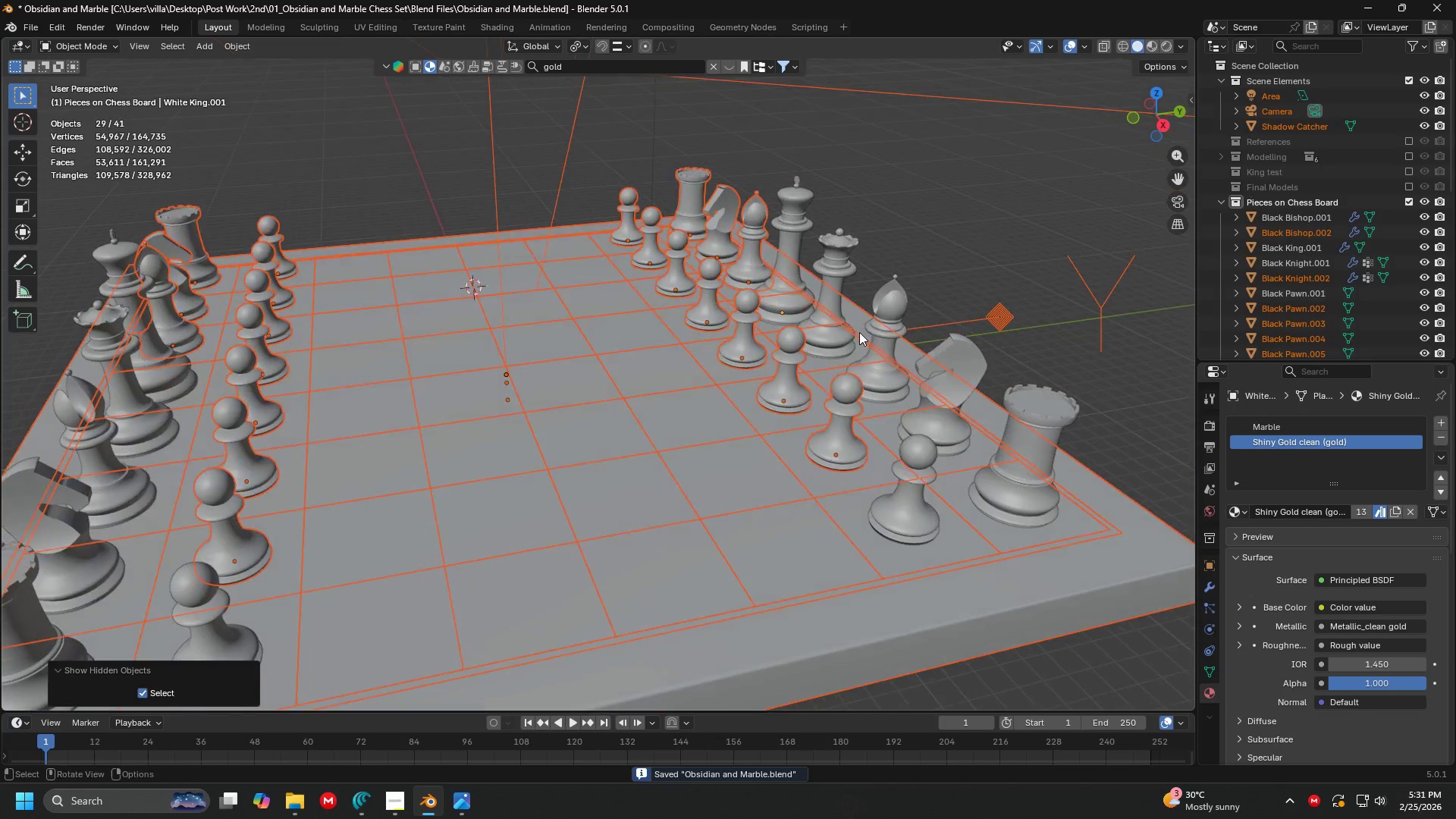 
scroll: coordinate [929, 248], scroll_direction: down, amount: 4.0
 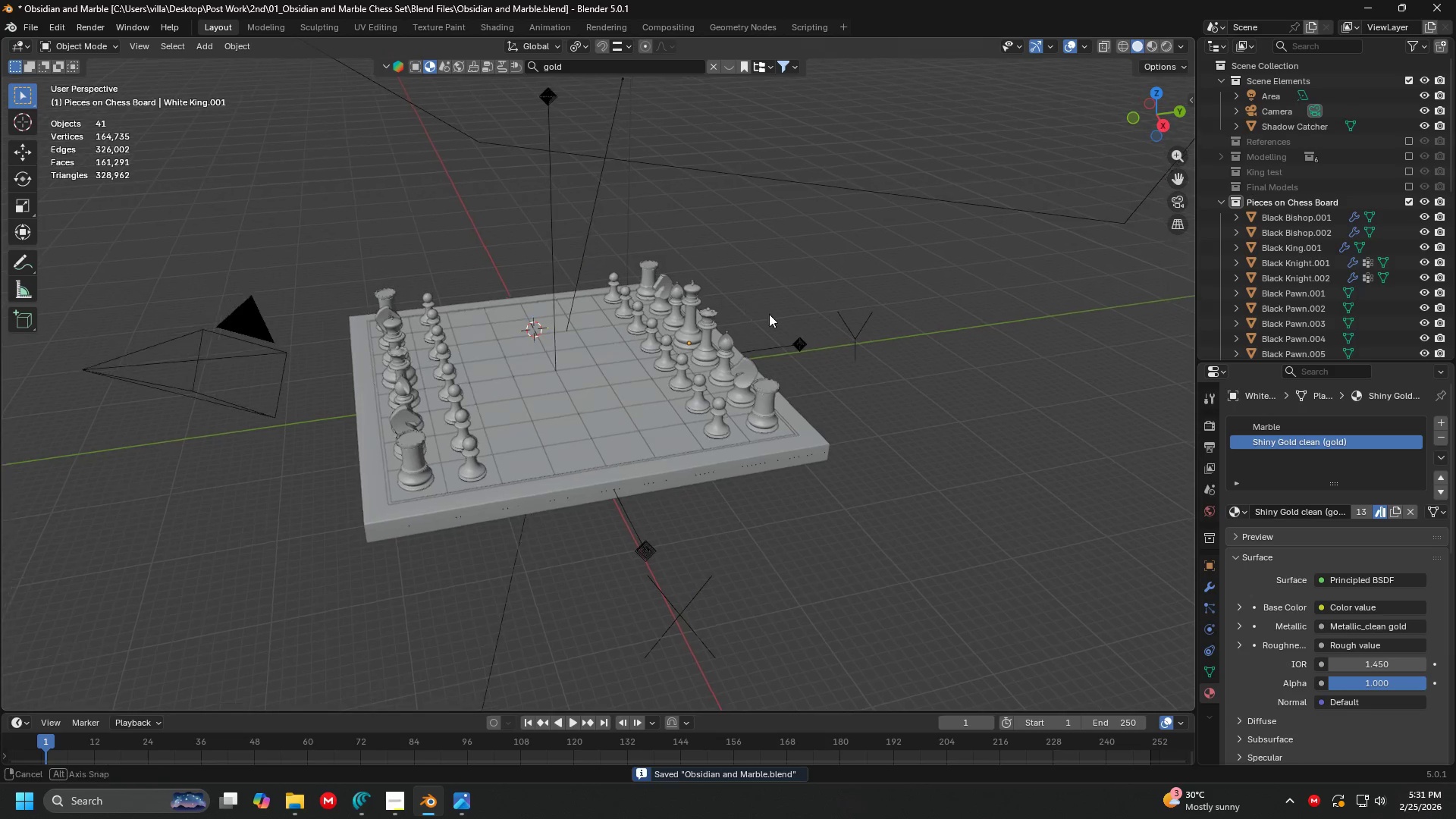 
key(Control+ControlLeft)
 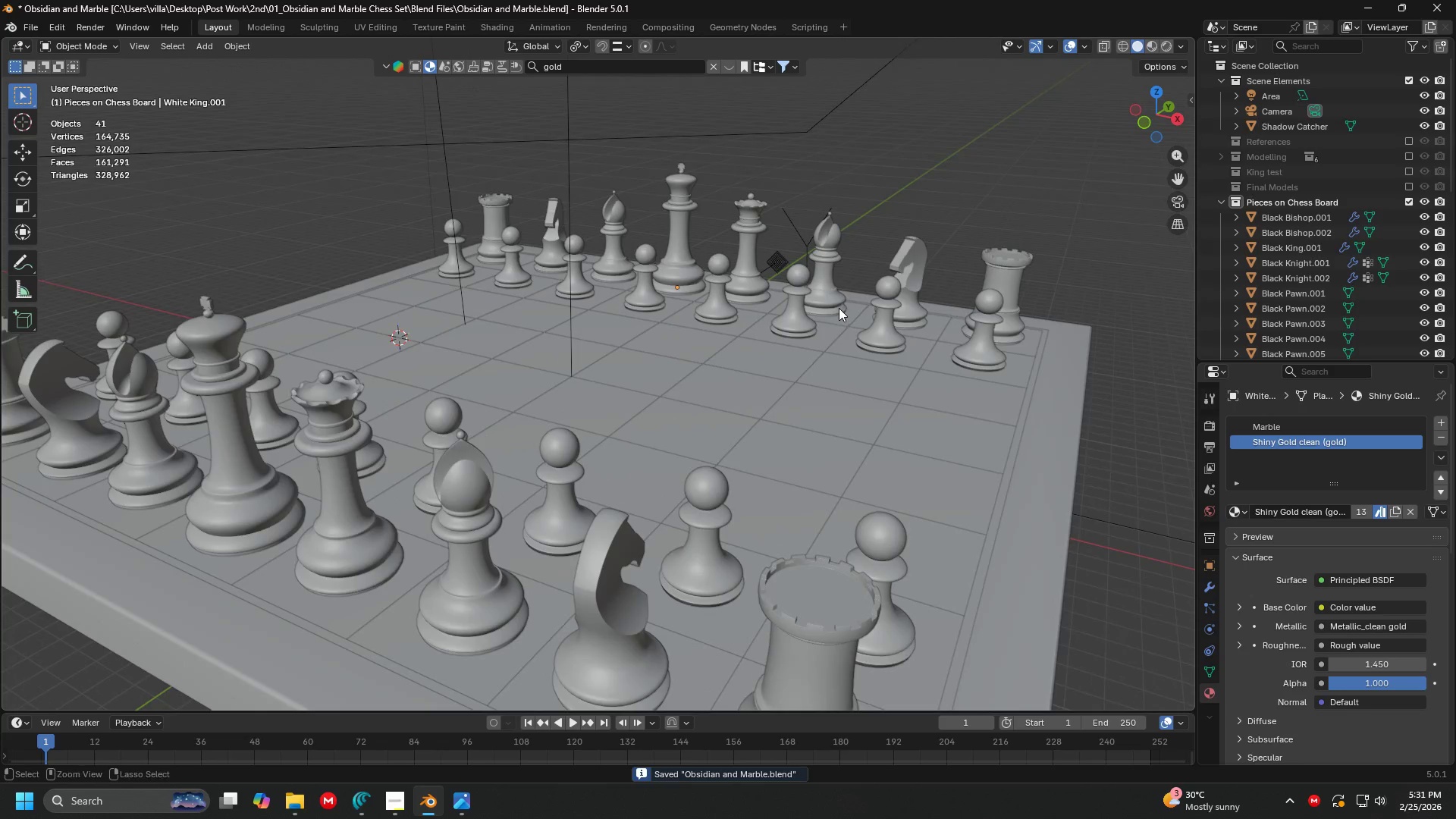 
key(Control+S)
 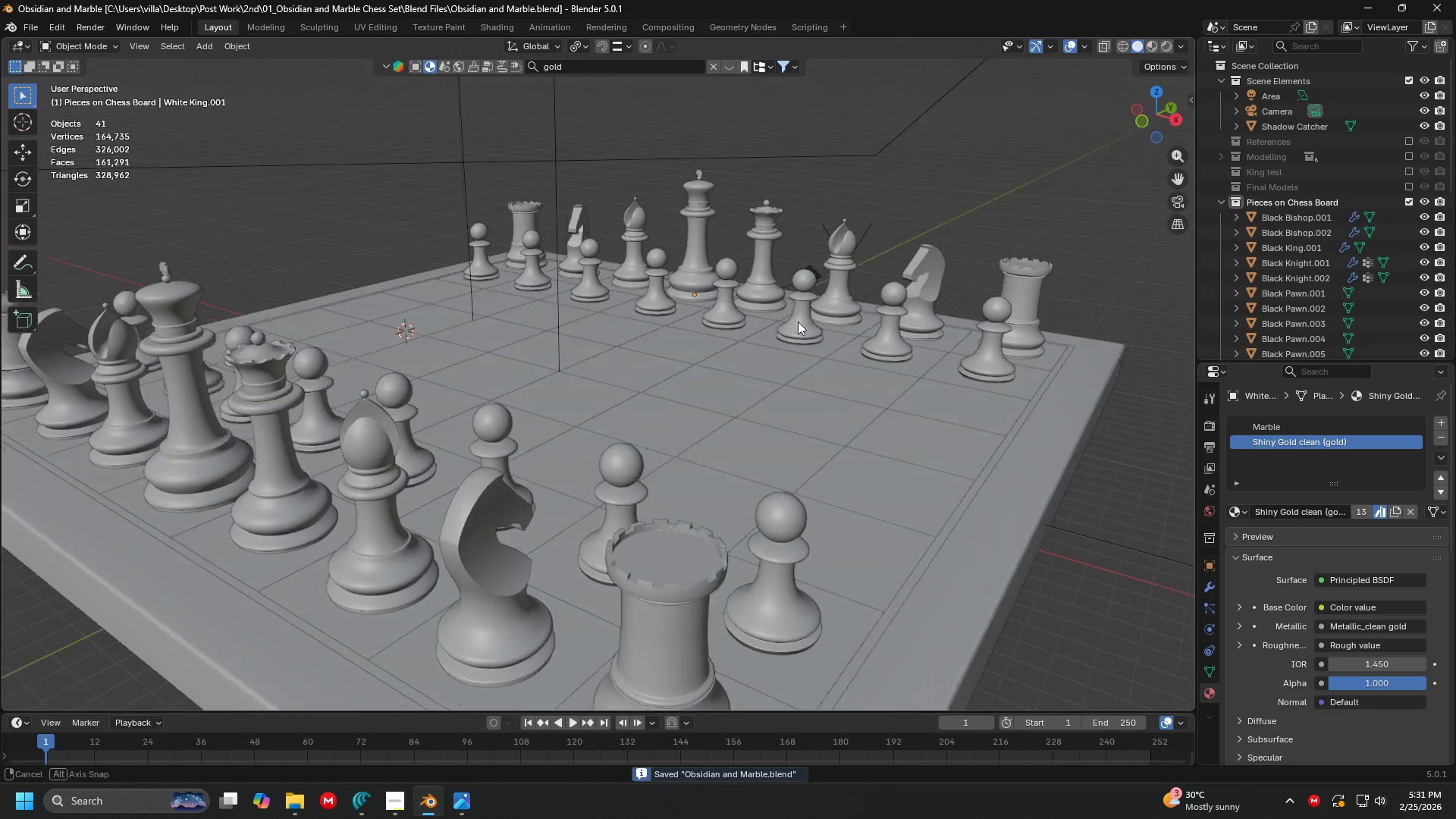 
scroll: coordinate [850, 301], scroll_direction: up, amount: 4.0
 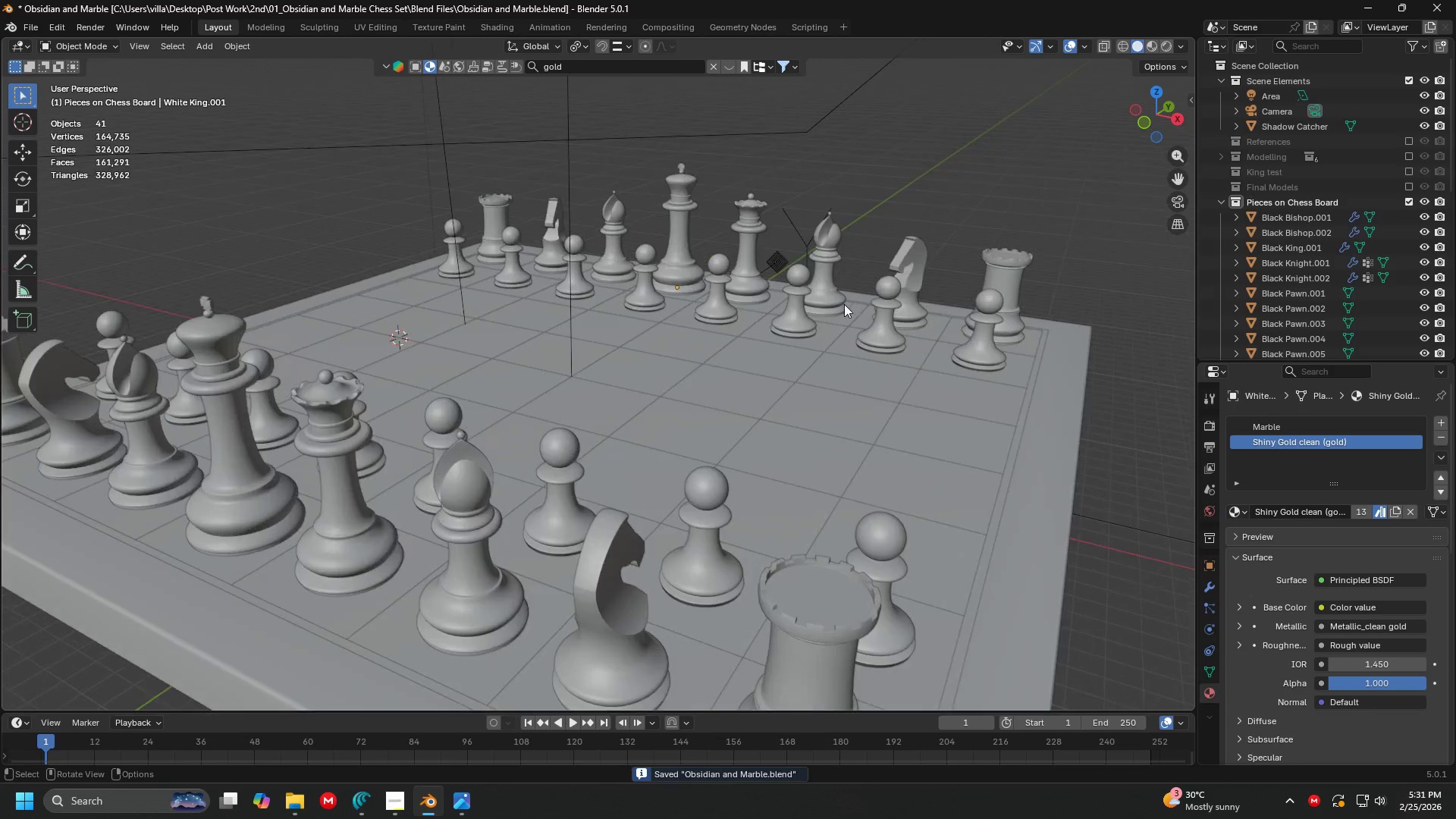 
key(Z)
 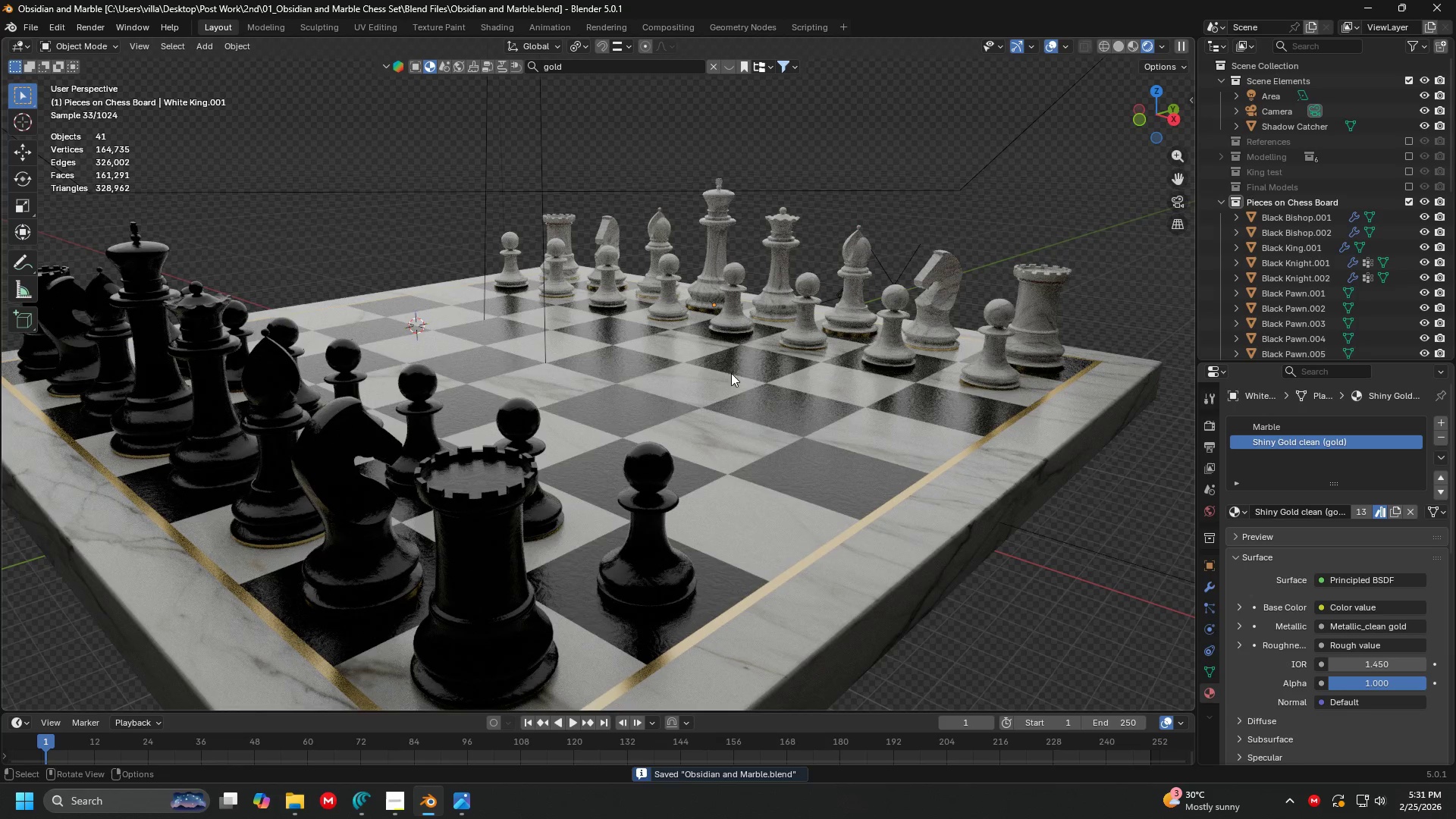 
scroll: coordinate [537, 366], scroll_direction: up, amount: 1.0
 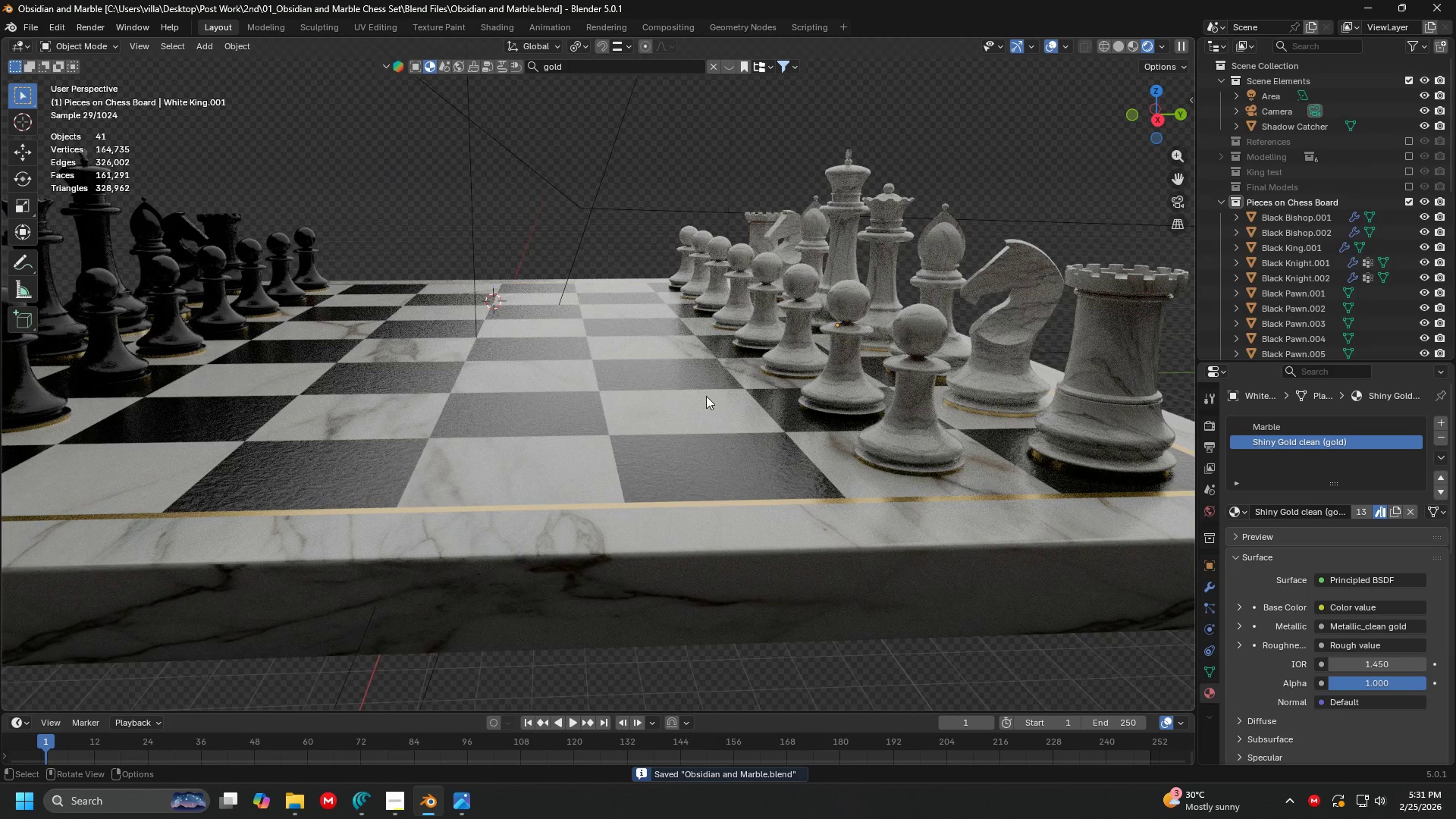 
scroll: coordinate [595, 378], scroll_direction: down, amount: 2.0
 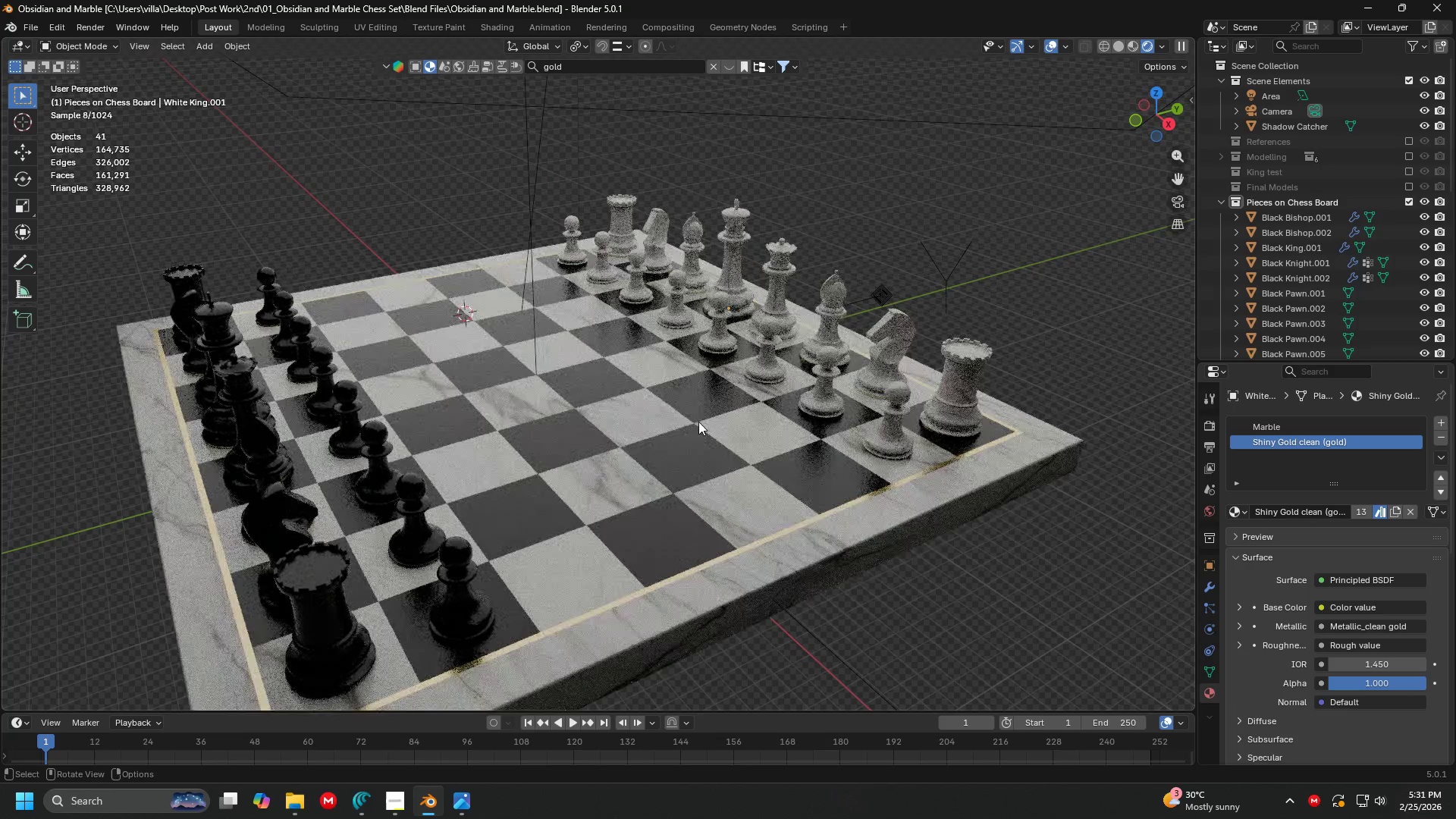 
scroll: coordinate [719, 428], scroll_direction: none, amount: 0.0
 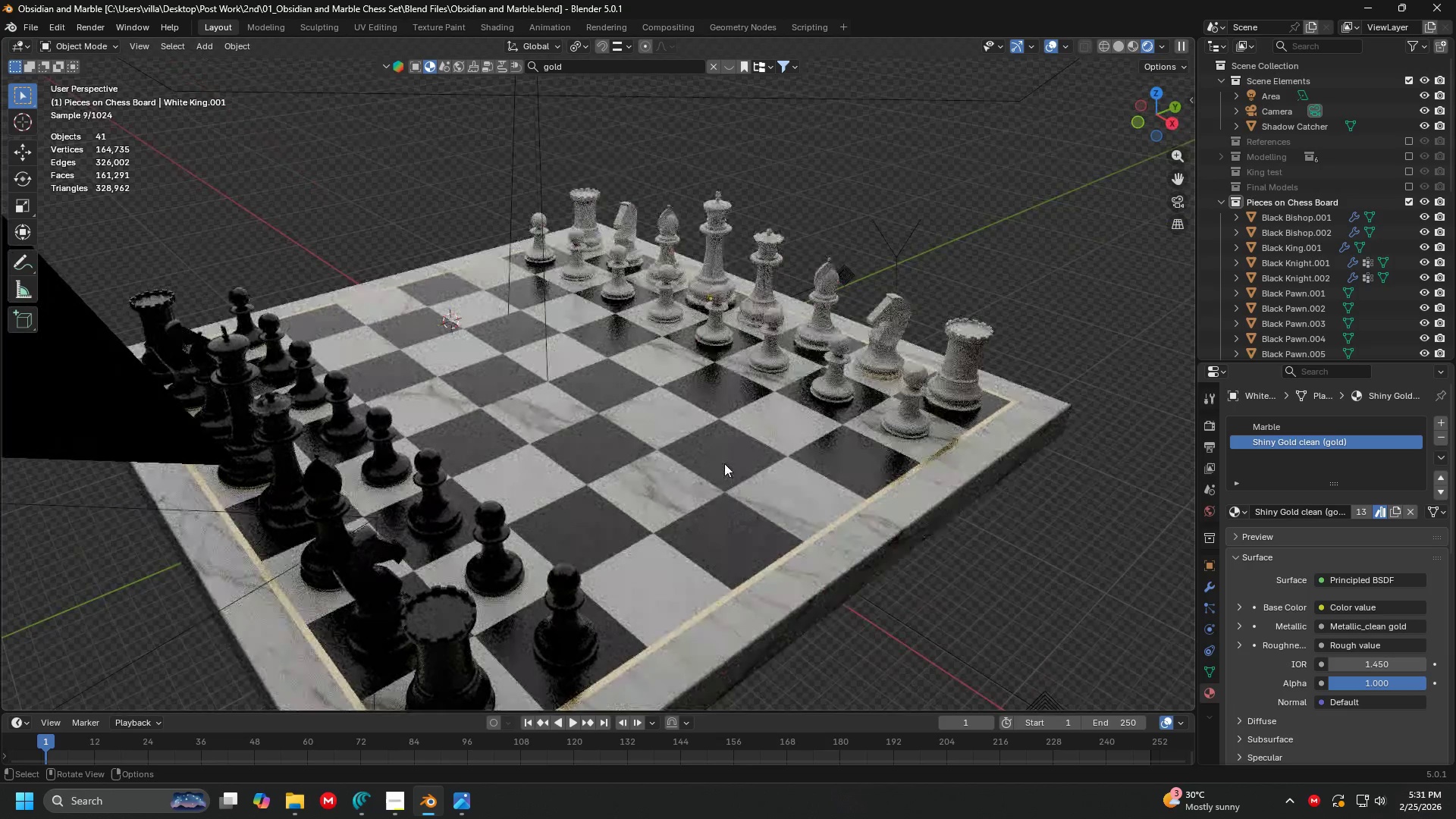 
scroll: coordinate [716, 529], scroll_direction: up, amount: 5.0
 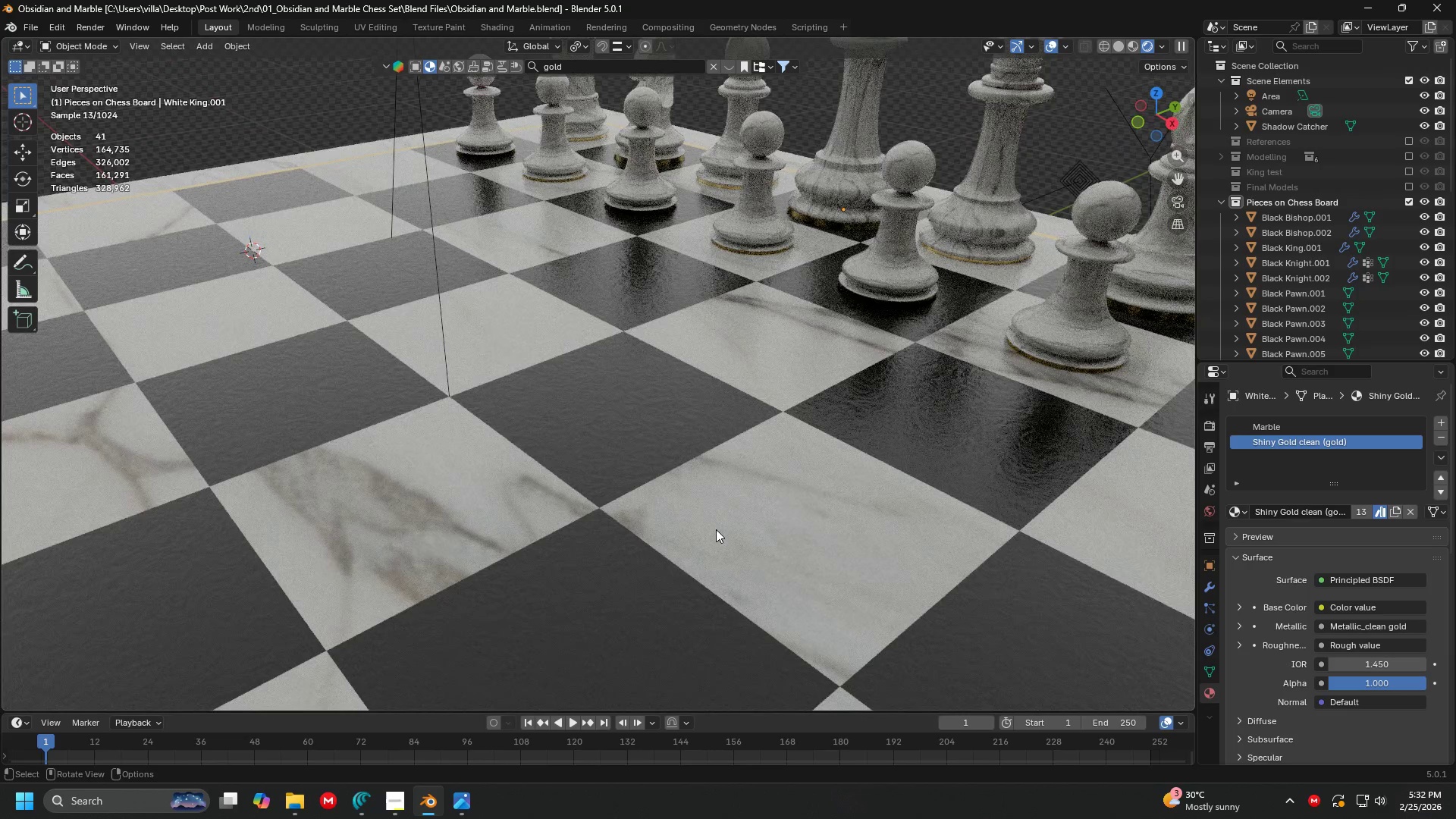 
left_click([758, 522])
 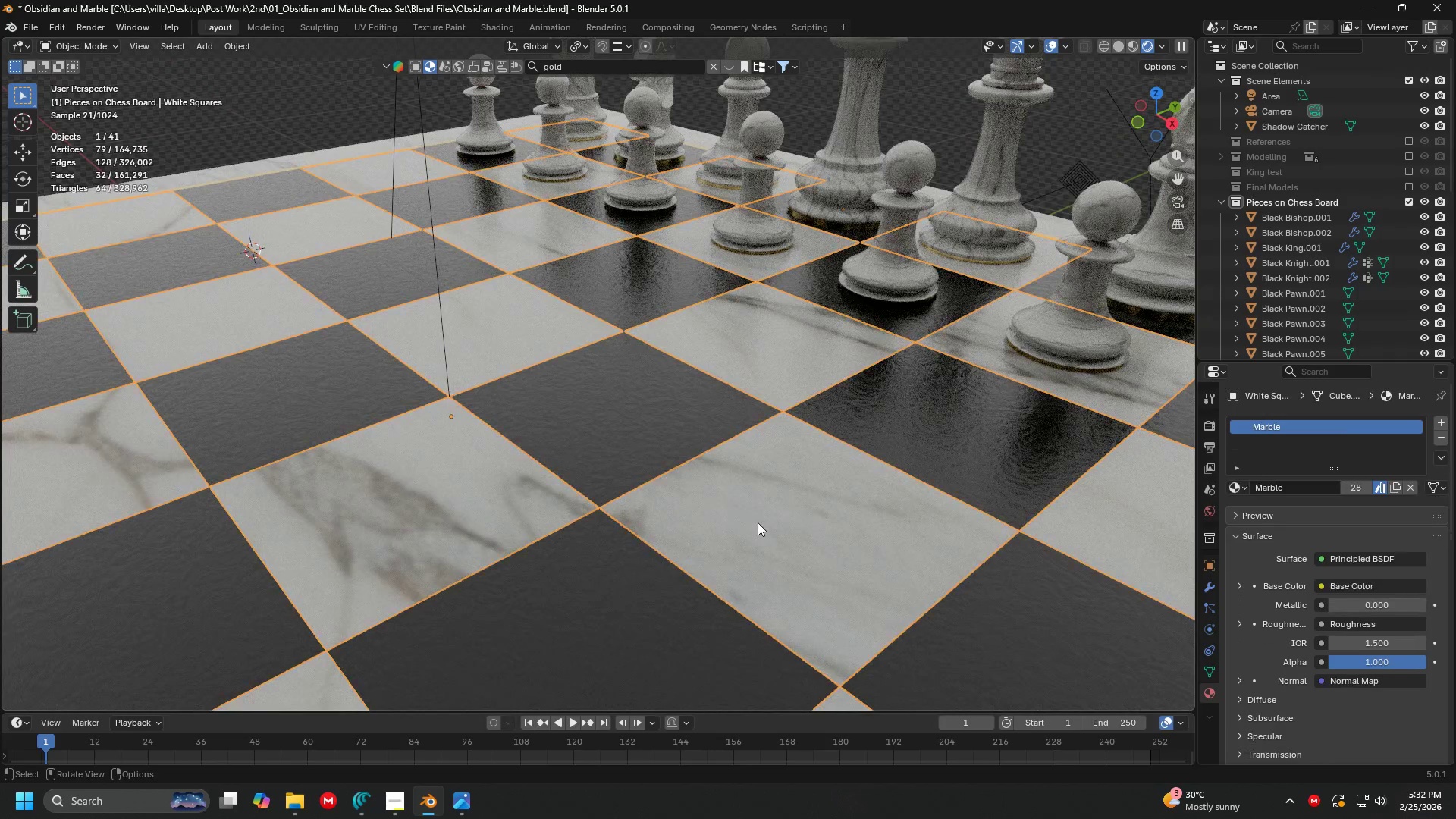 
scroll: coordinate [758, 522], scroll_direction: down, amount: 3.0
 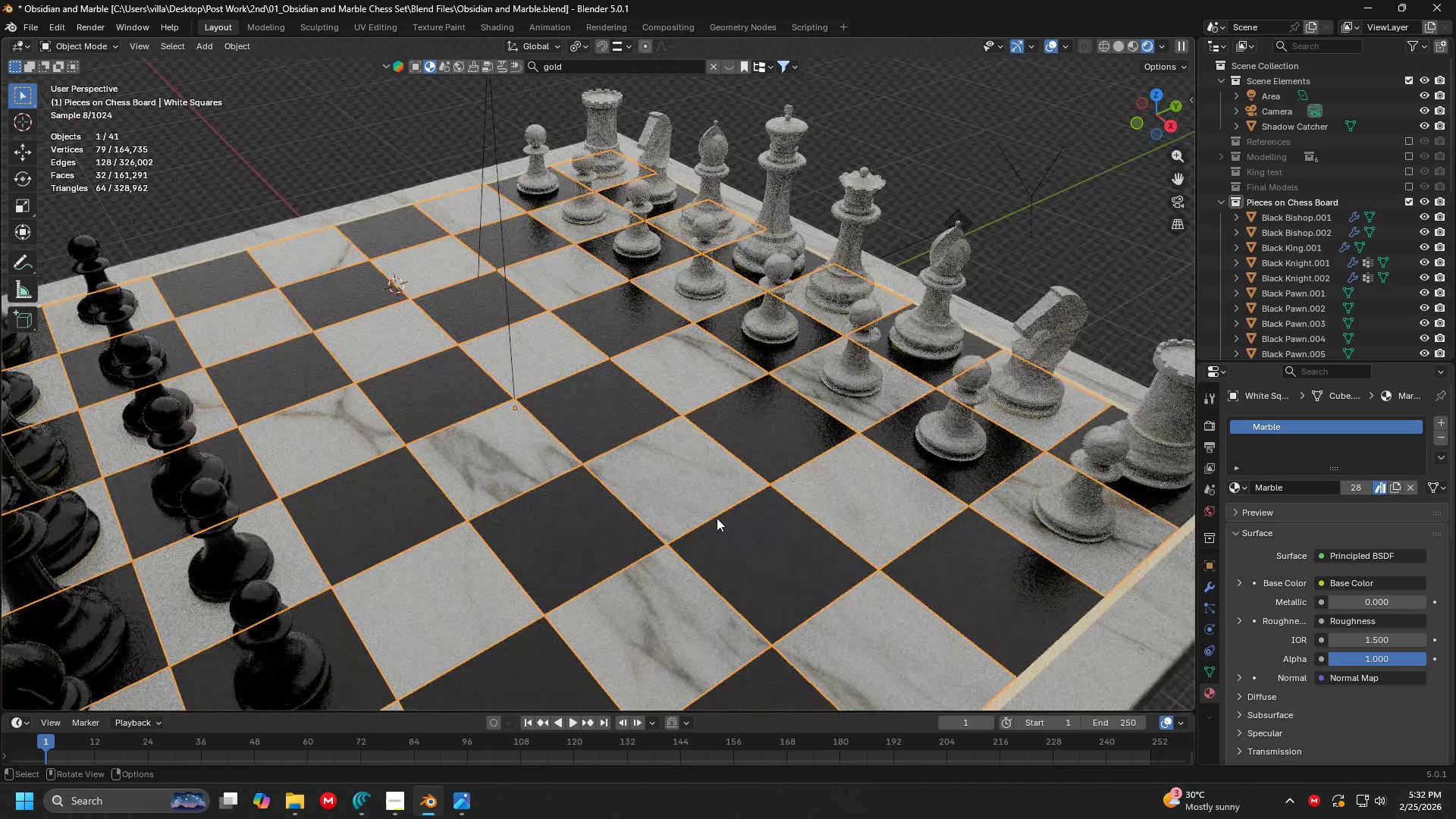 
key(Tab)
 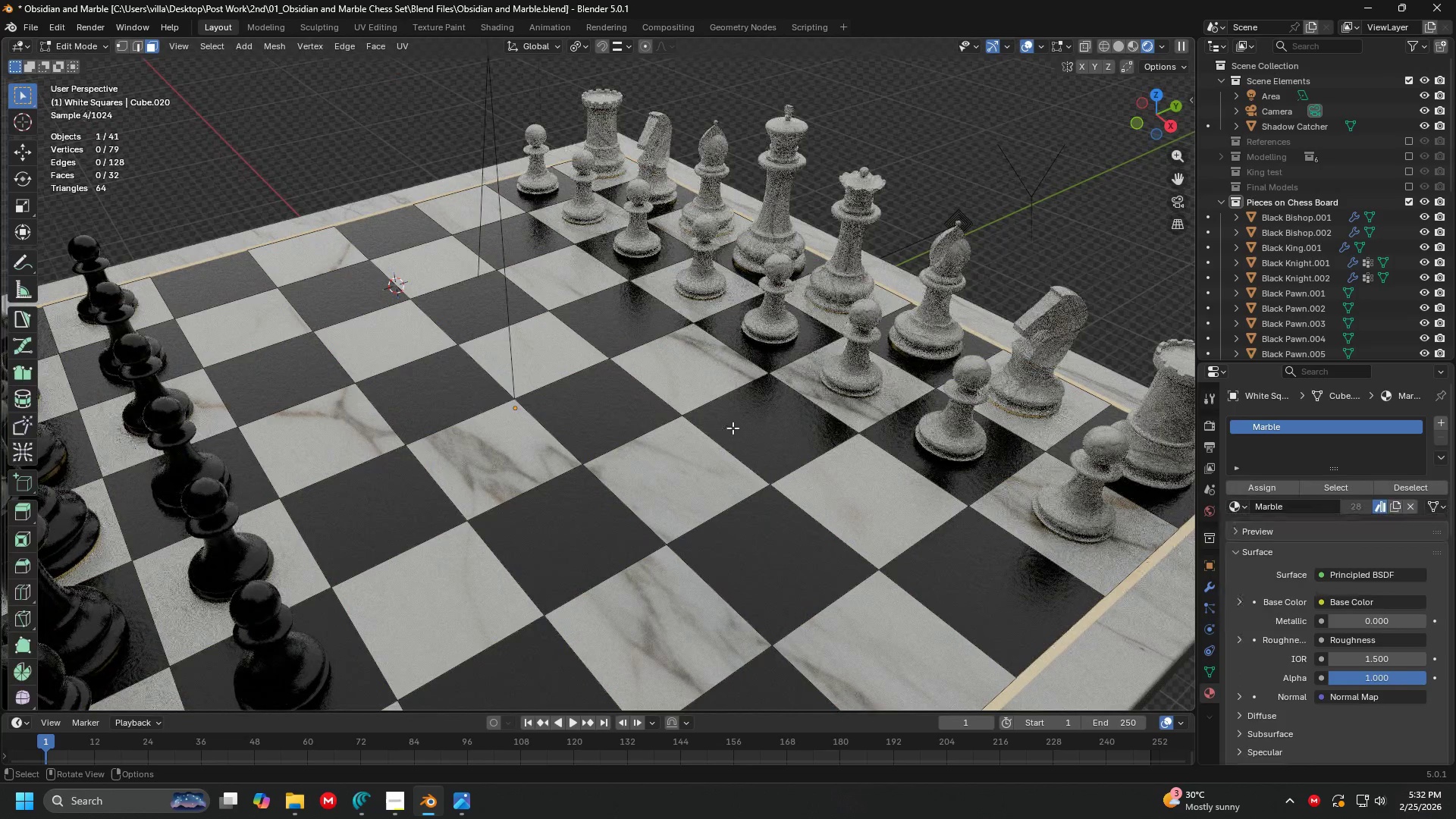 
key(Tab)
 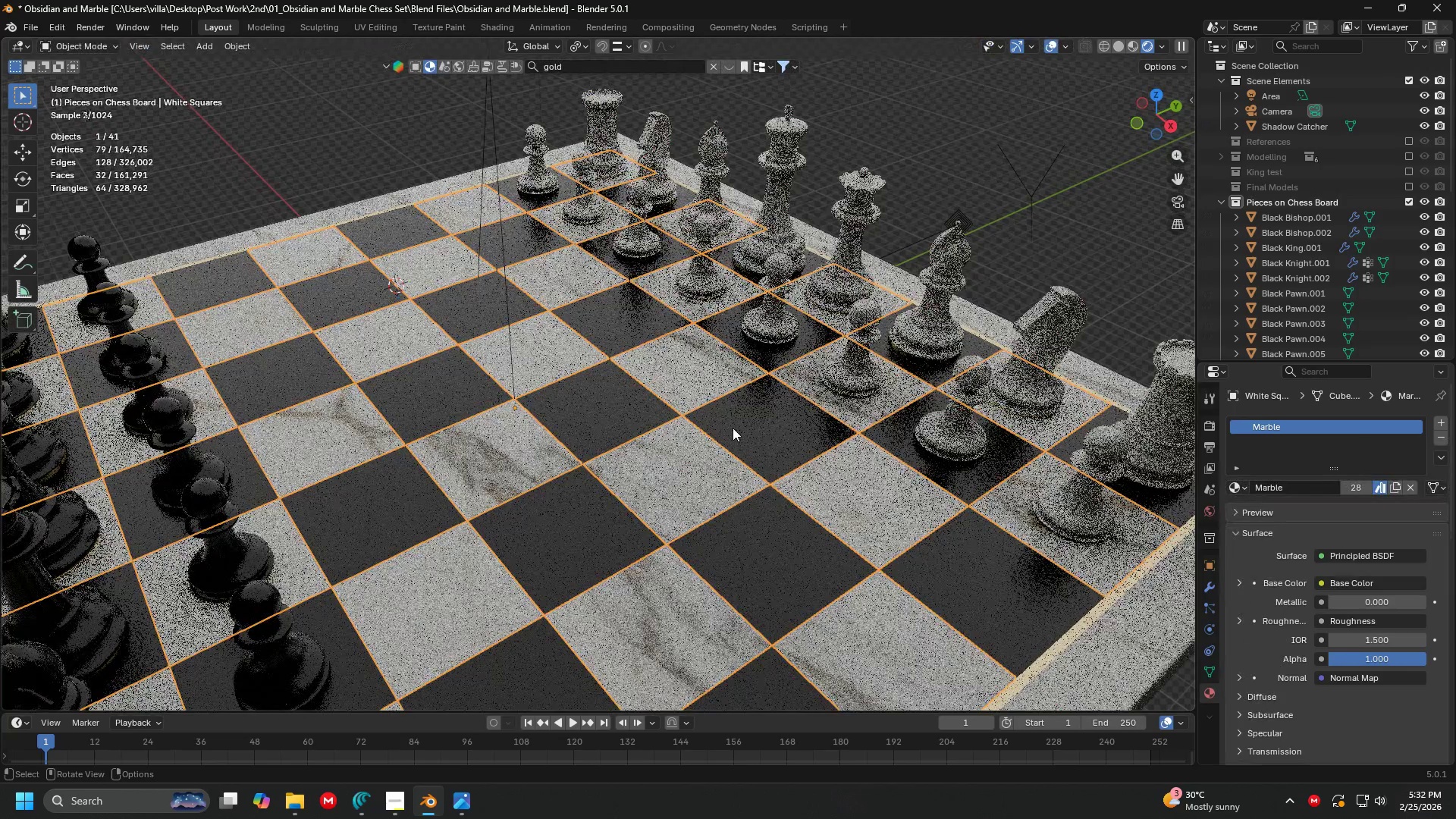 
key(Control+A)
 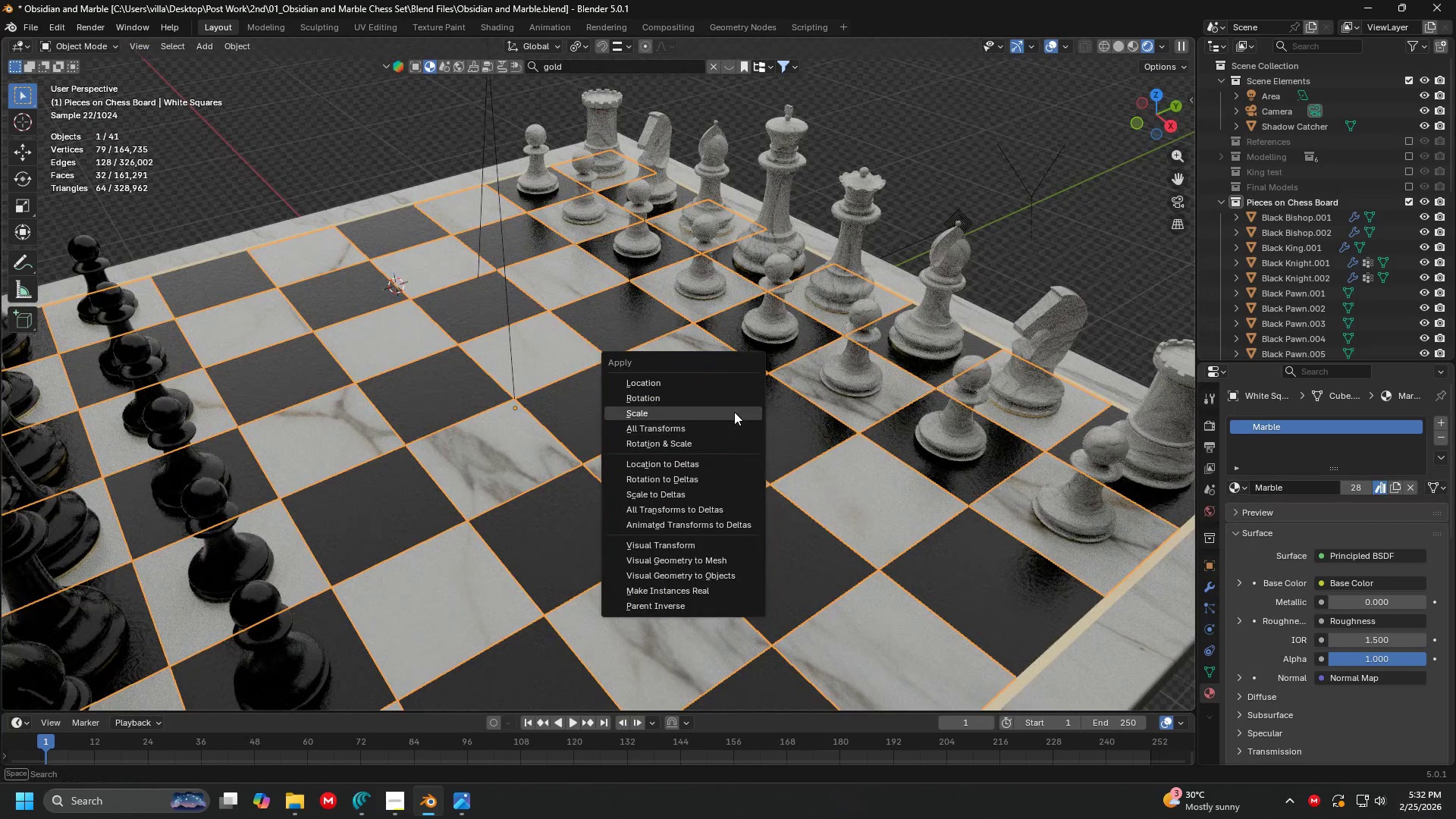 
left_click([733, 407])
 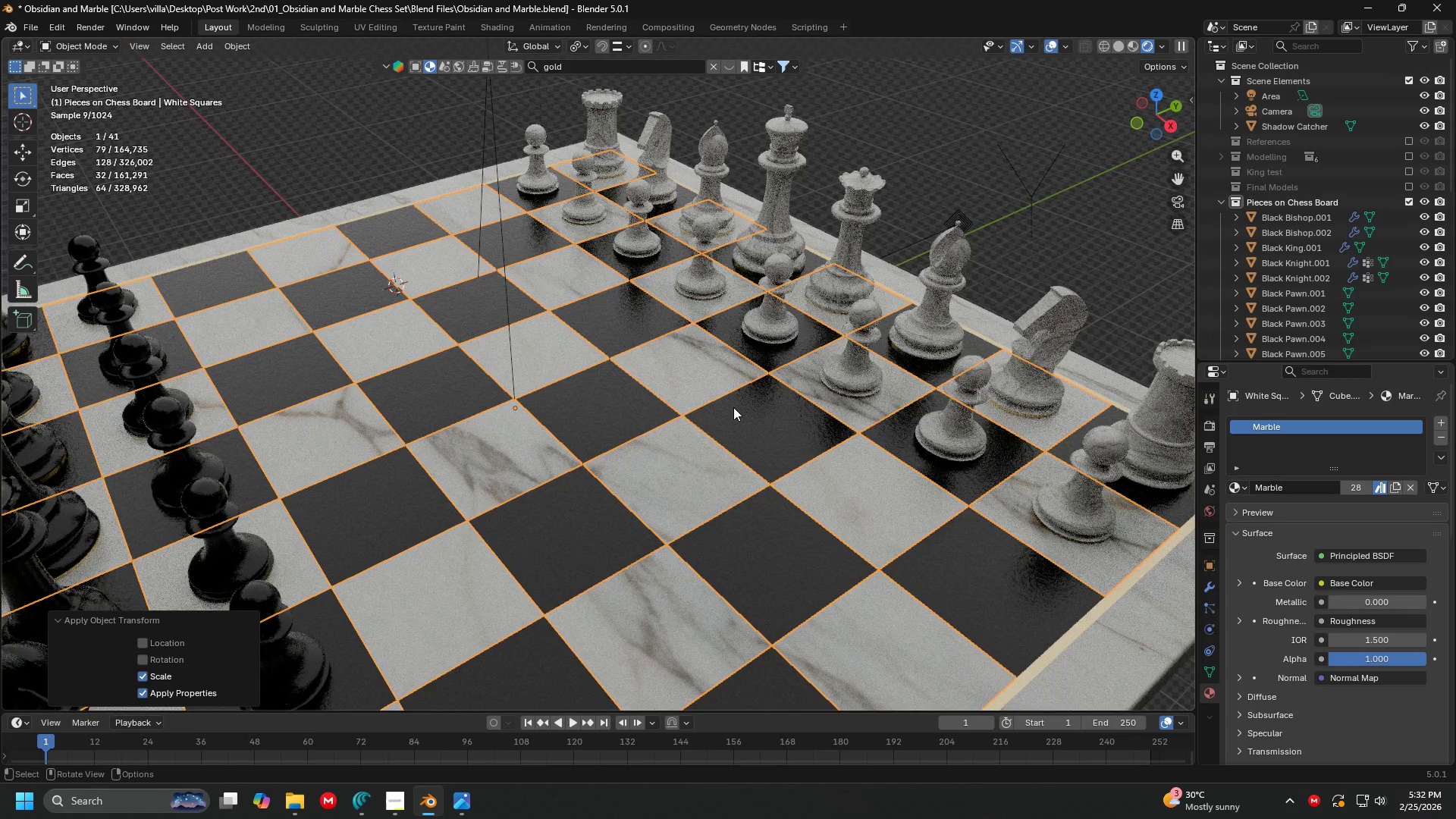 
key(Tab)
type(au)
 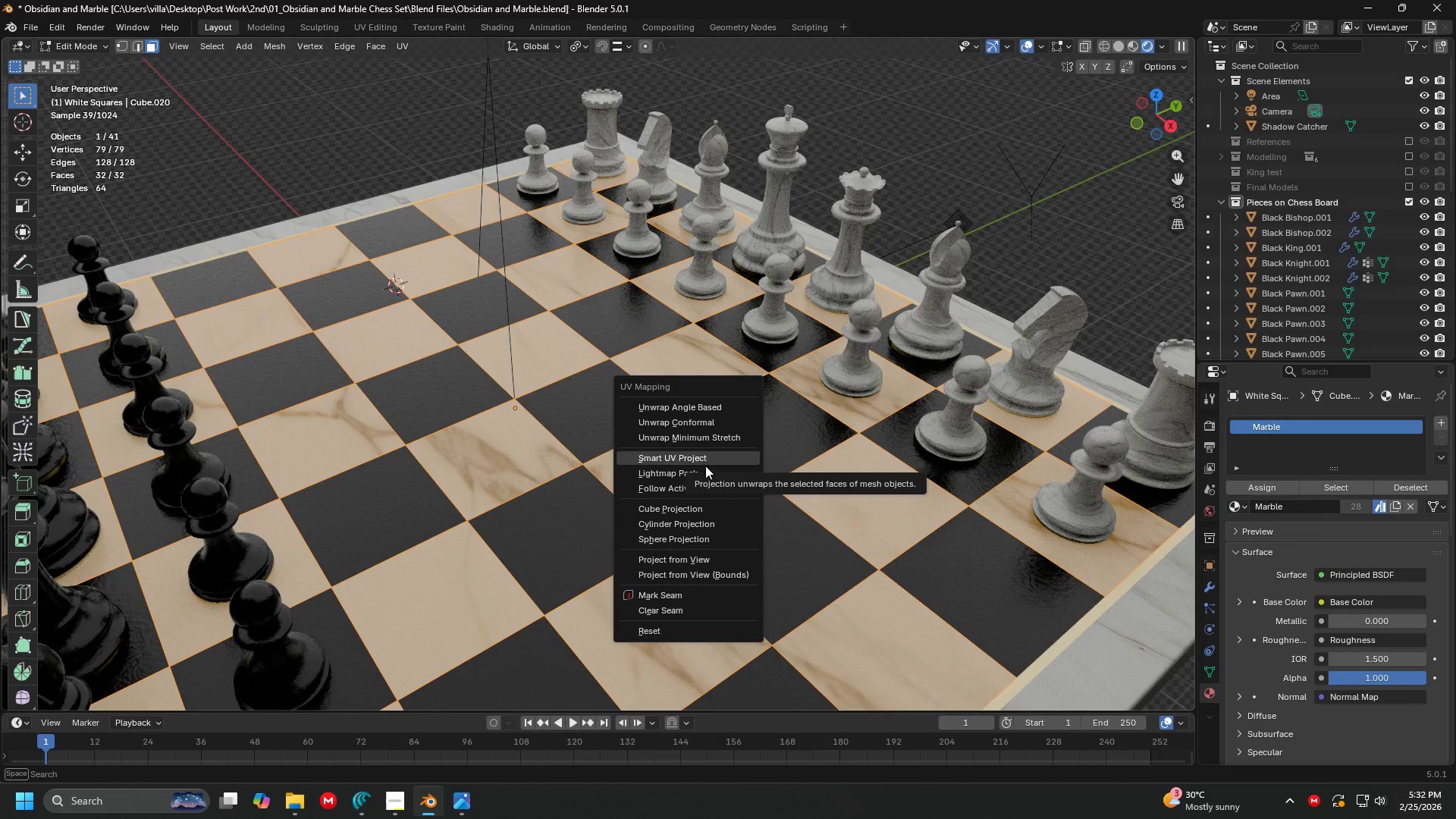 
left_click([704, 509])
 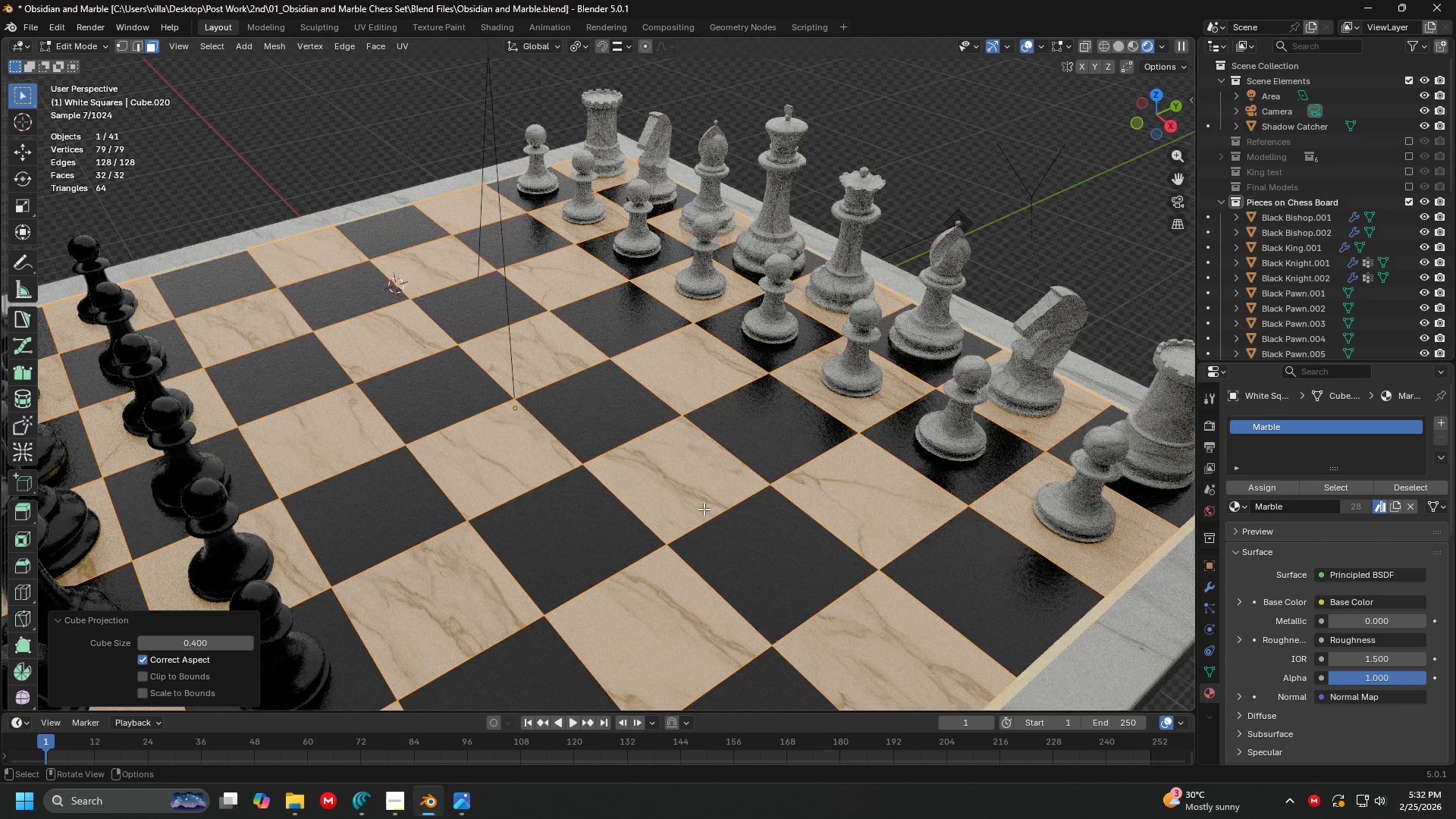 
key(Tab)
 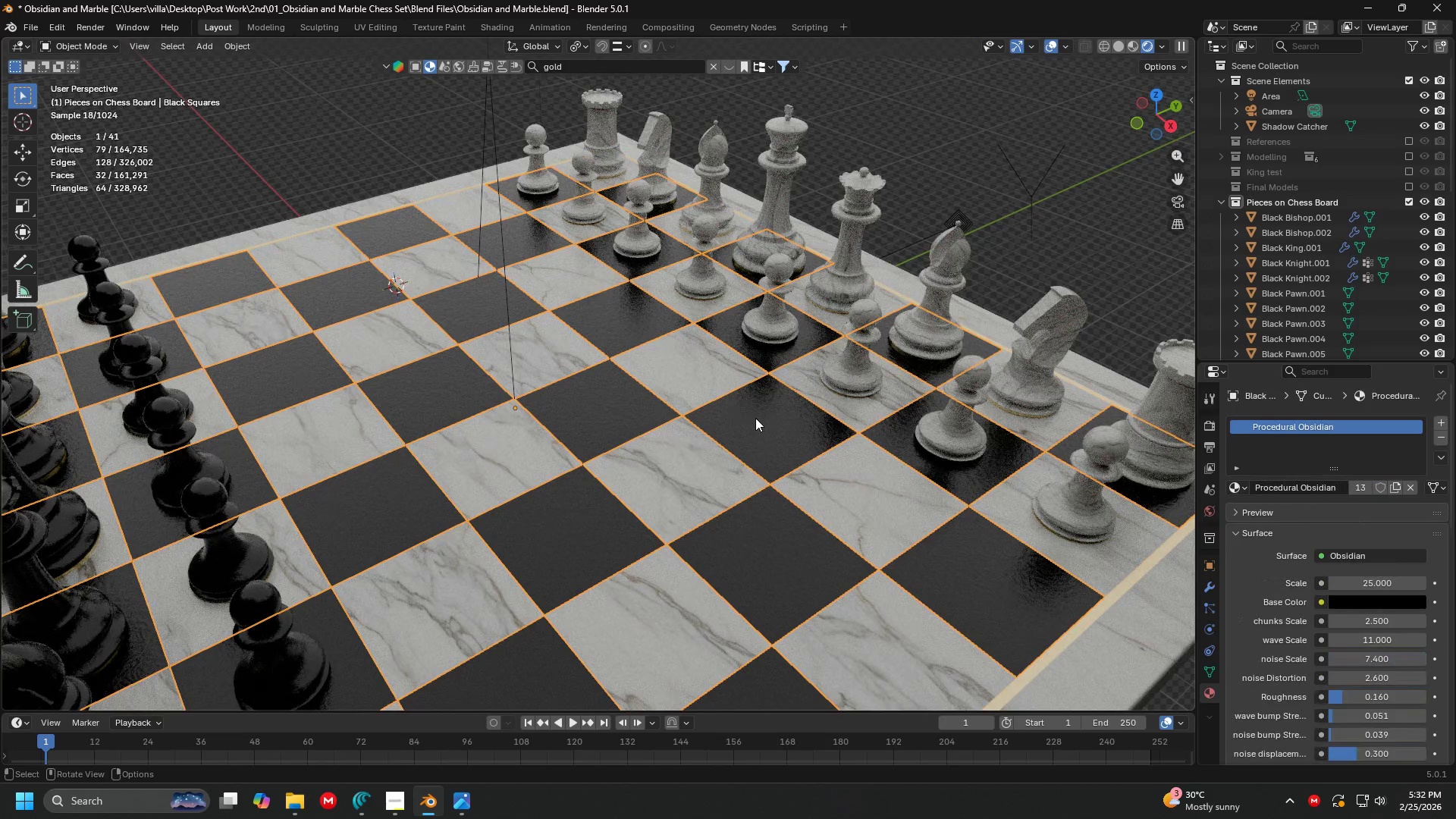 
key(Tab)
 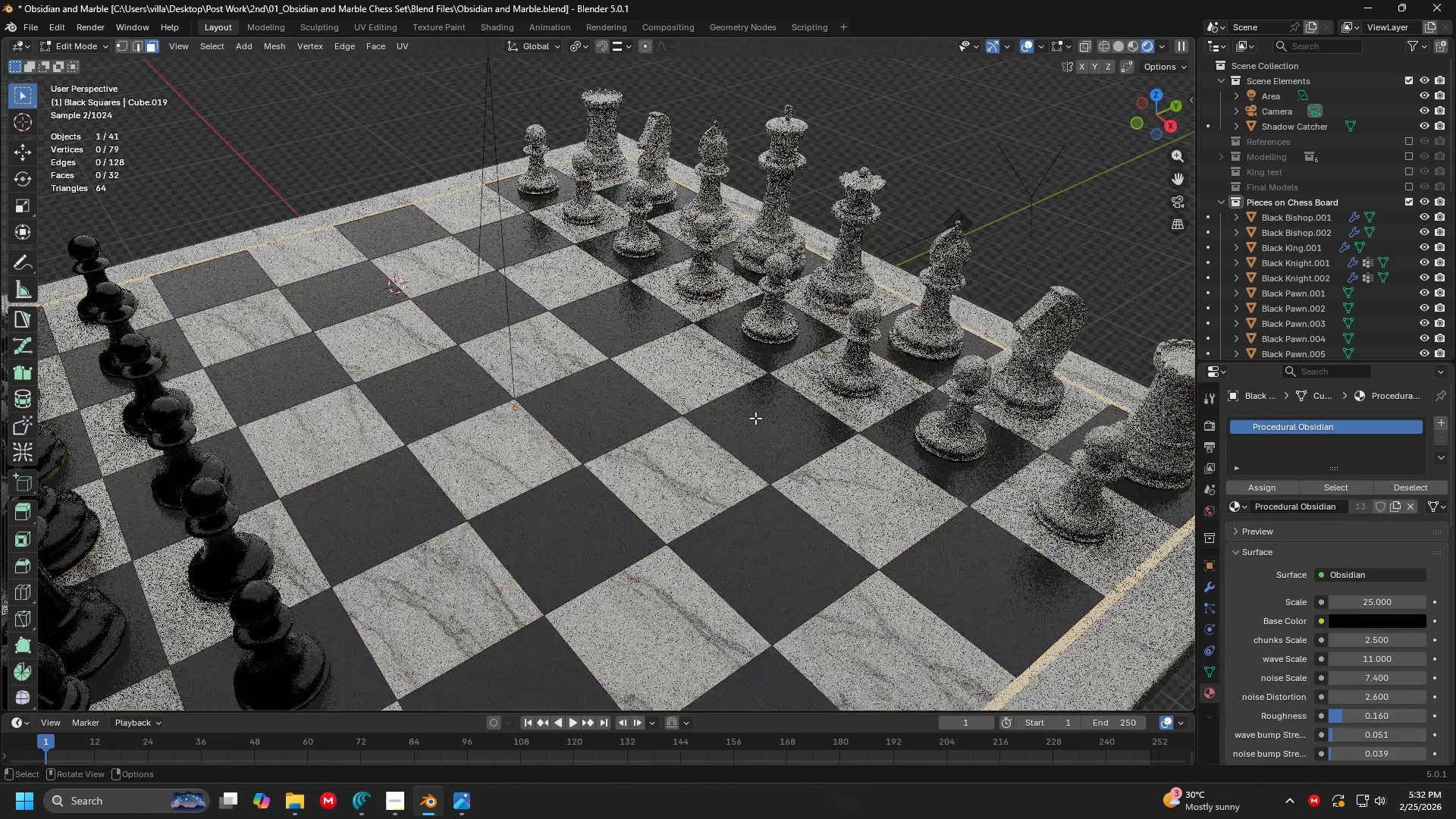 
key(Tab)
 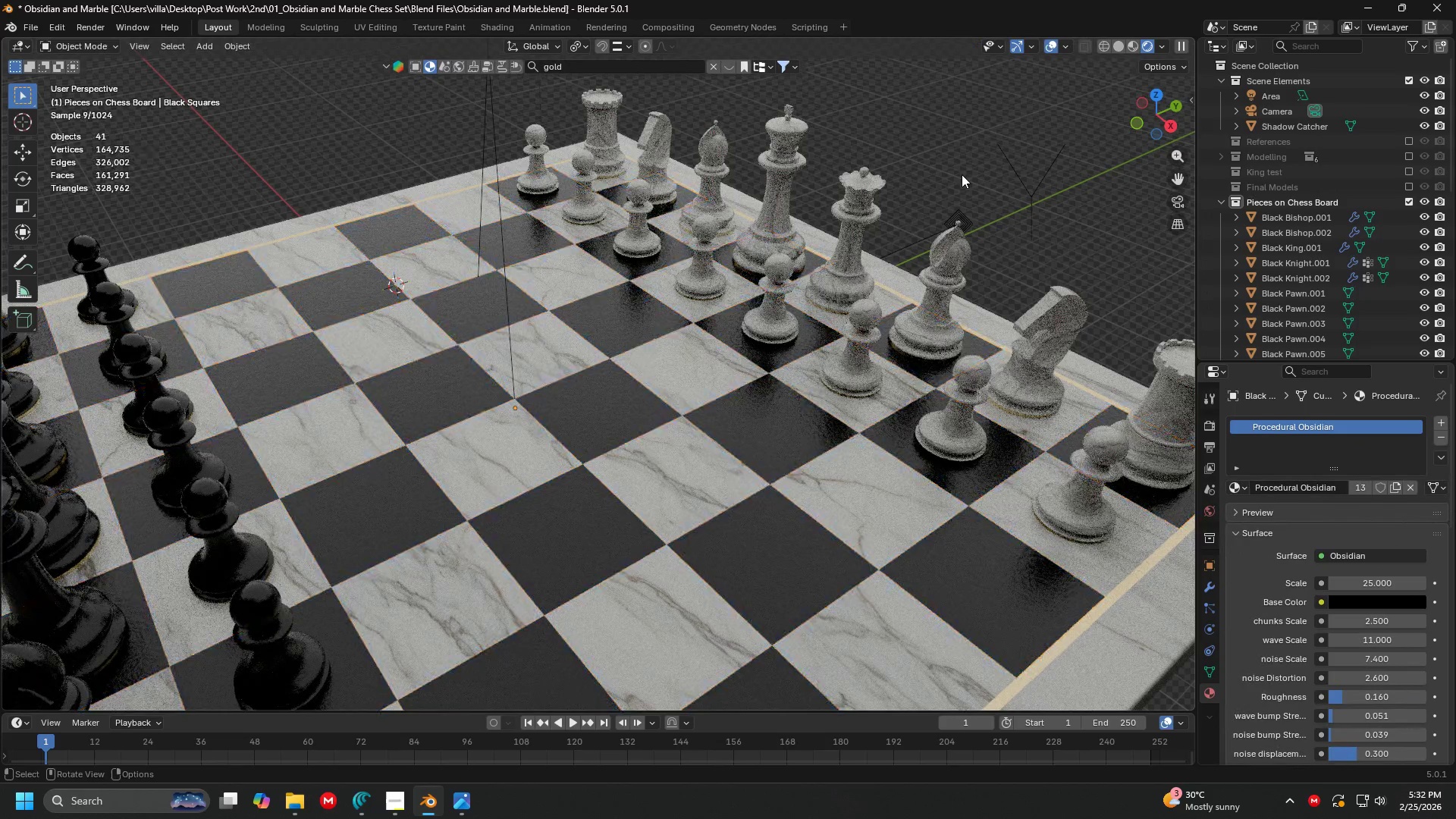 
hold_key(key=ShiftLeft, duration=0.41)
scroll: coordinate [824, 243], scroll_direction: down, amount: 2.0
 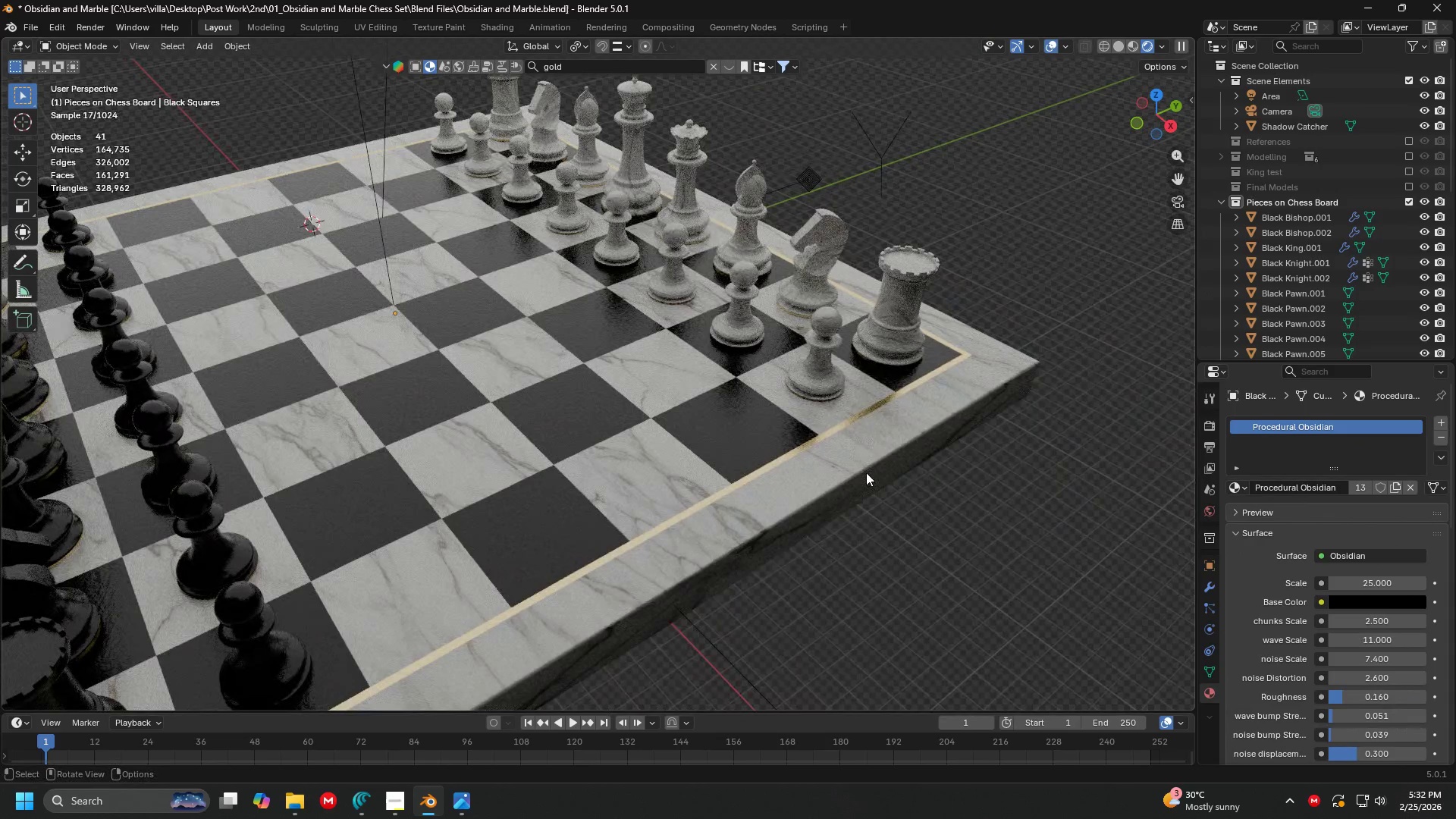 
hold_key(key=ShiftLeft, duration=0.92)
 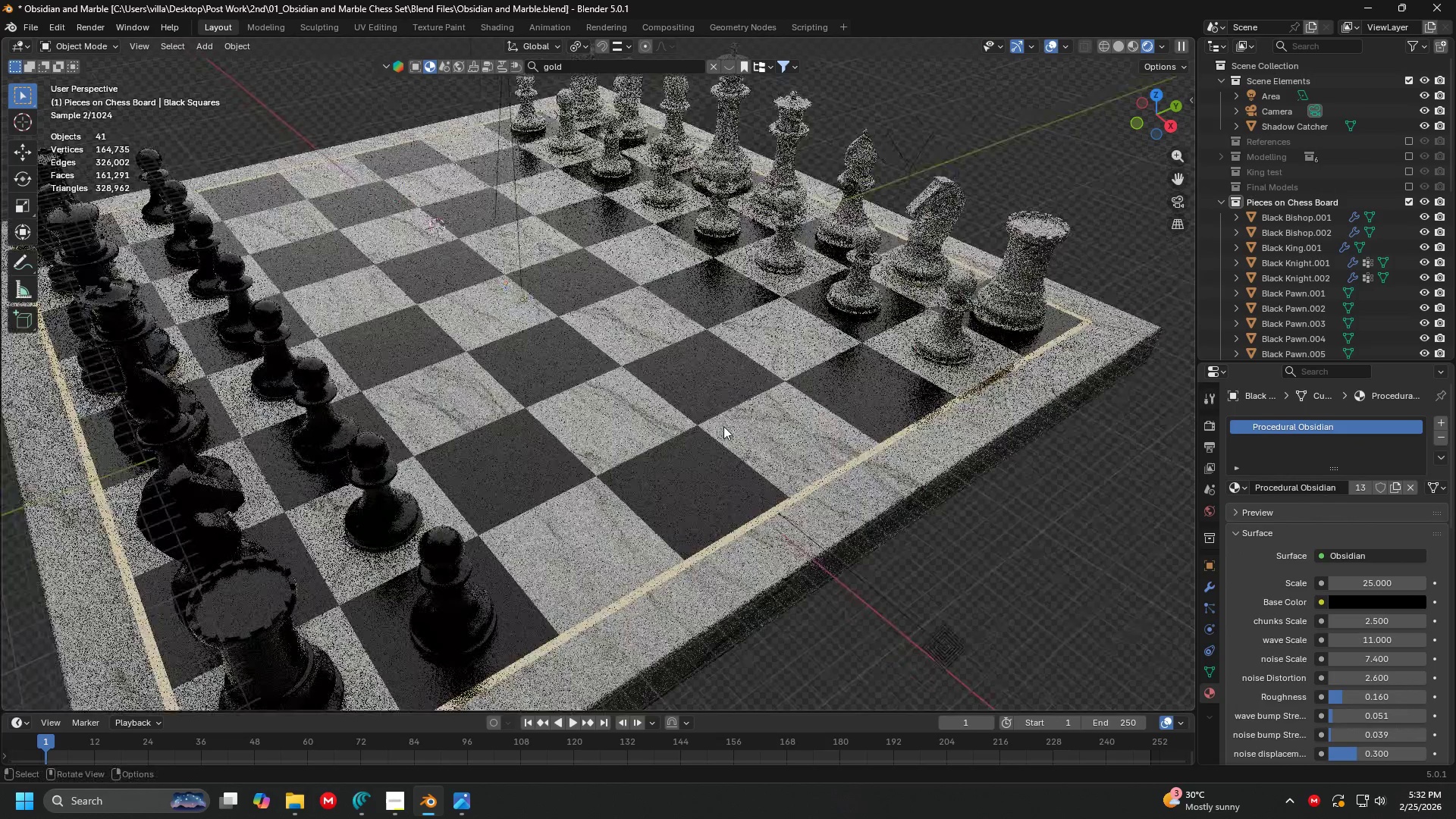 
scroll: coordinate [723, 426], scroll_direction: down, amount: 2.0
 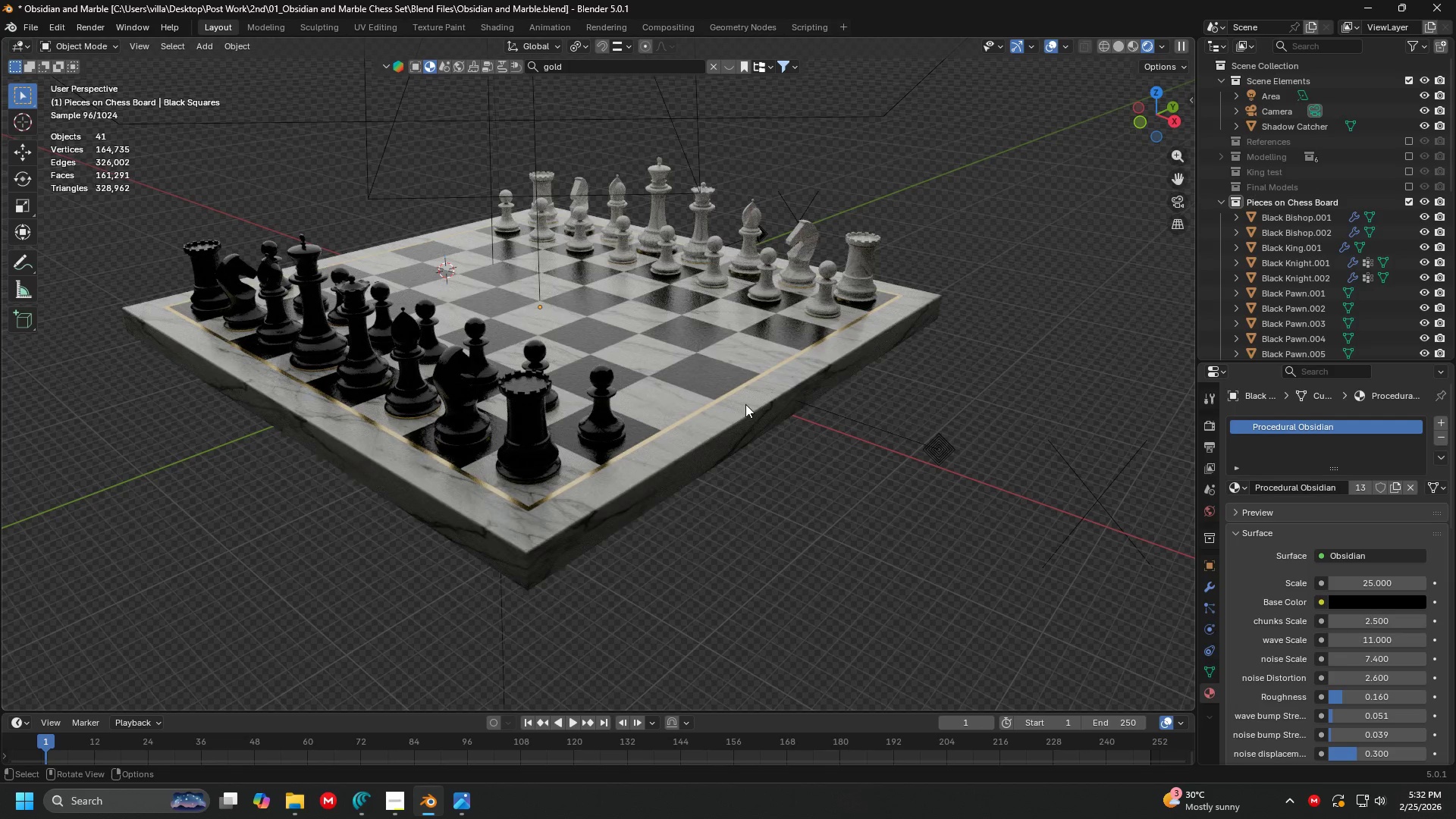 
key(0)
 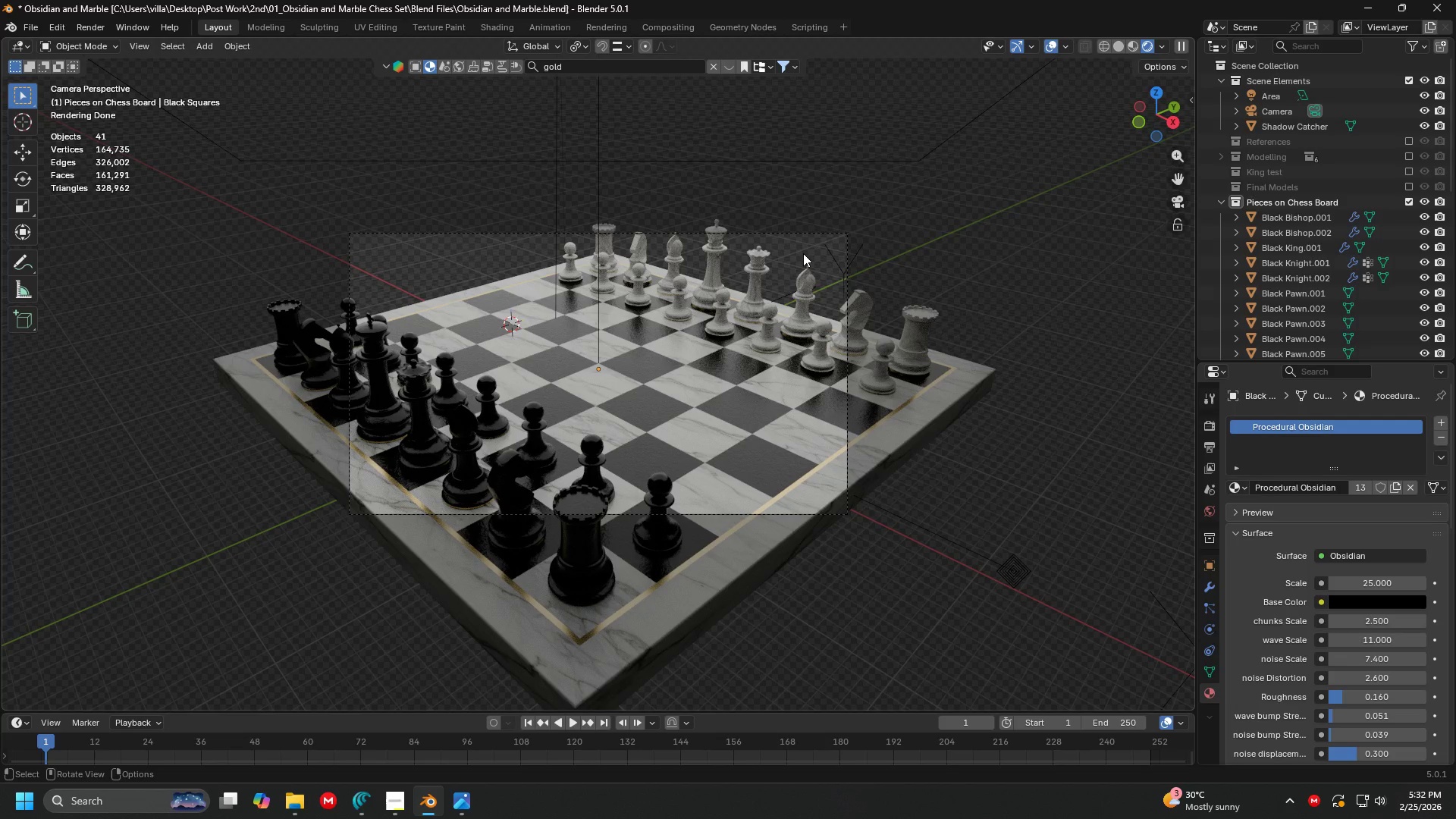 
type(00n)
 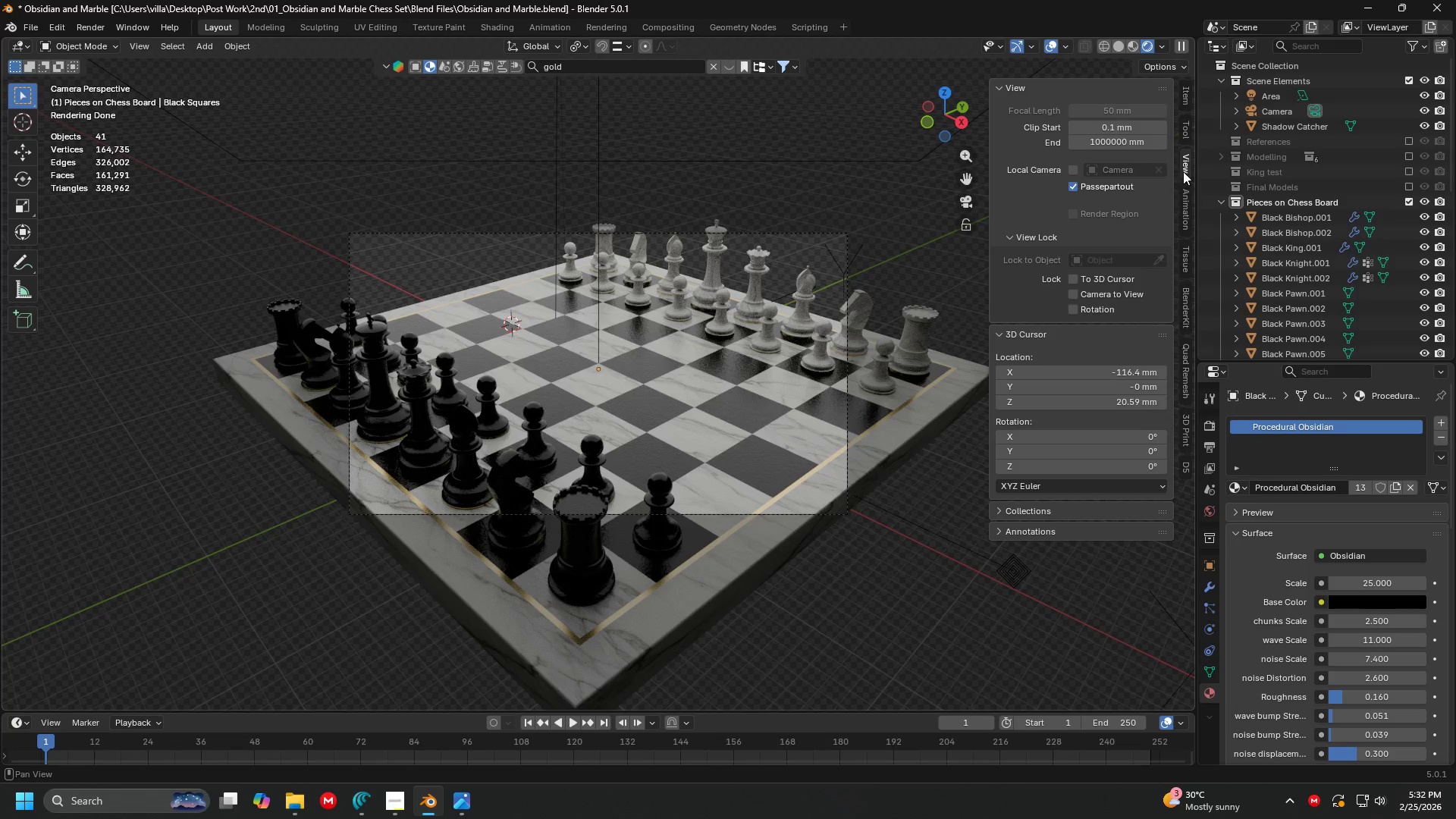 
left_click([1119, 293])
 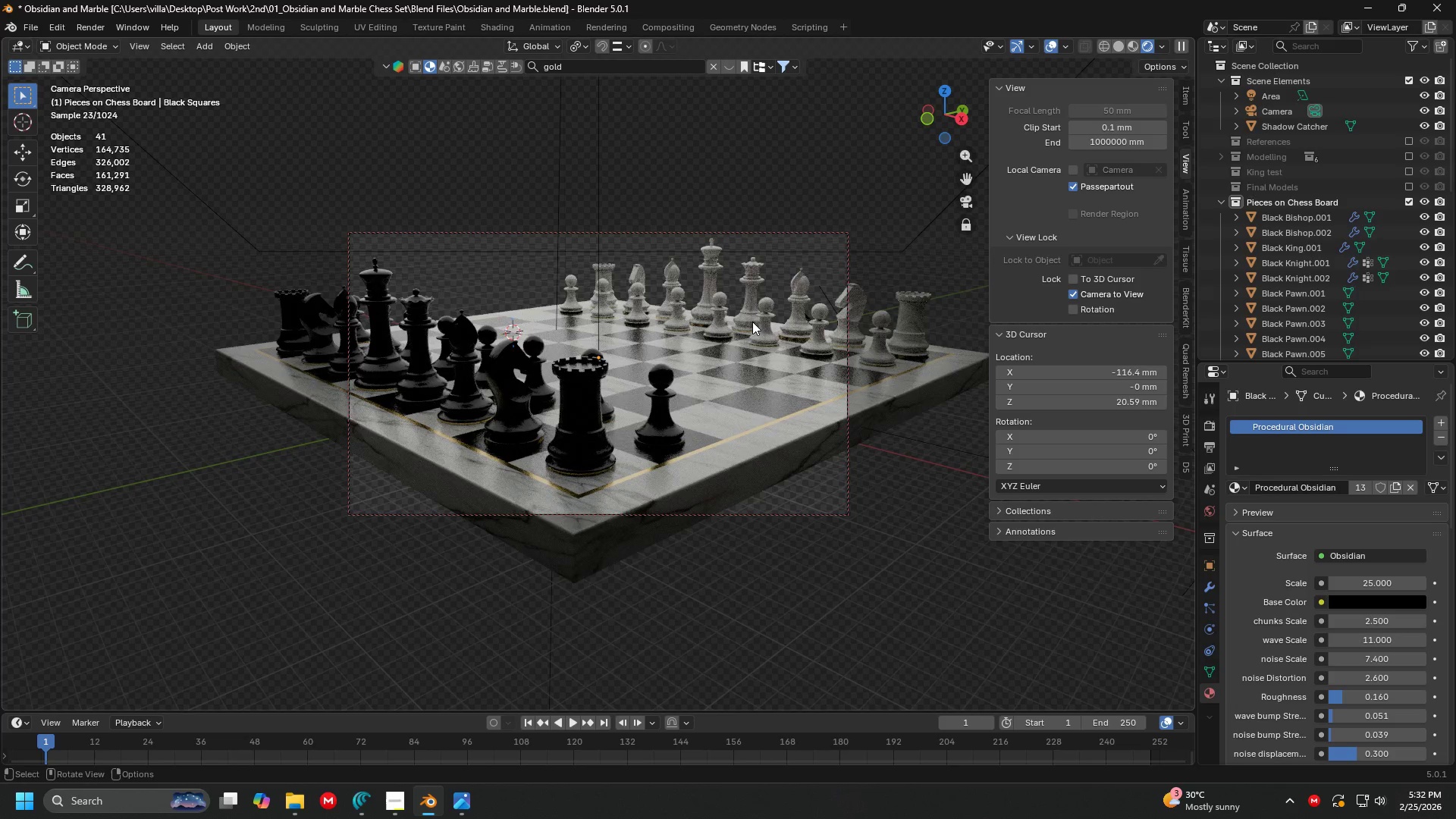 
hold_key(key=ShiftLeft, duration=0.34)
 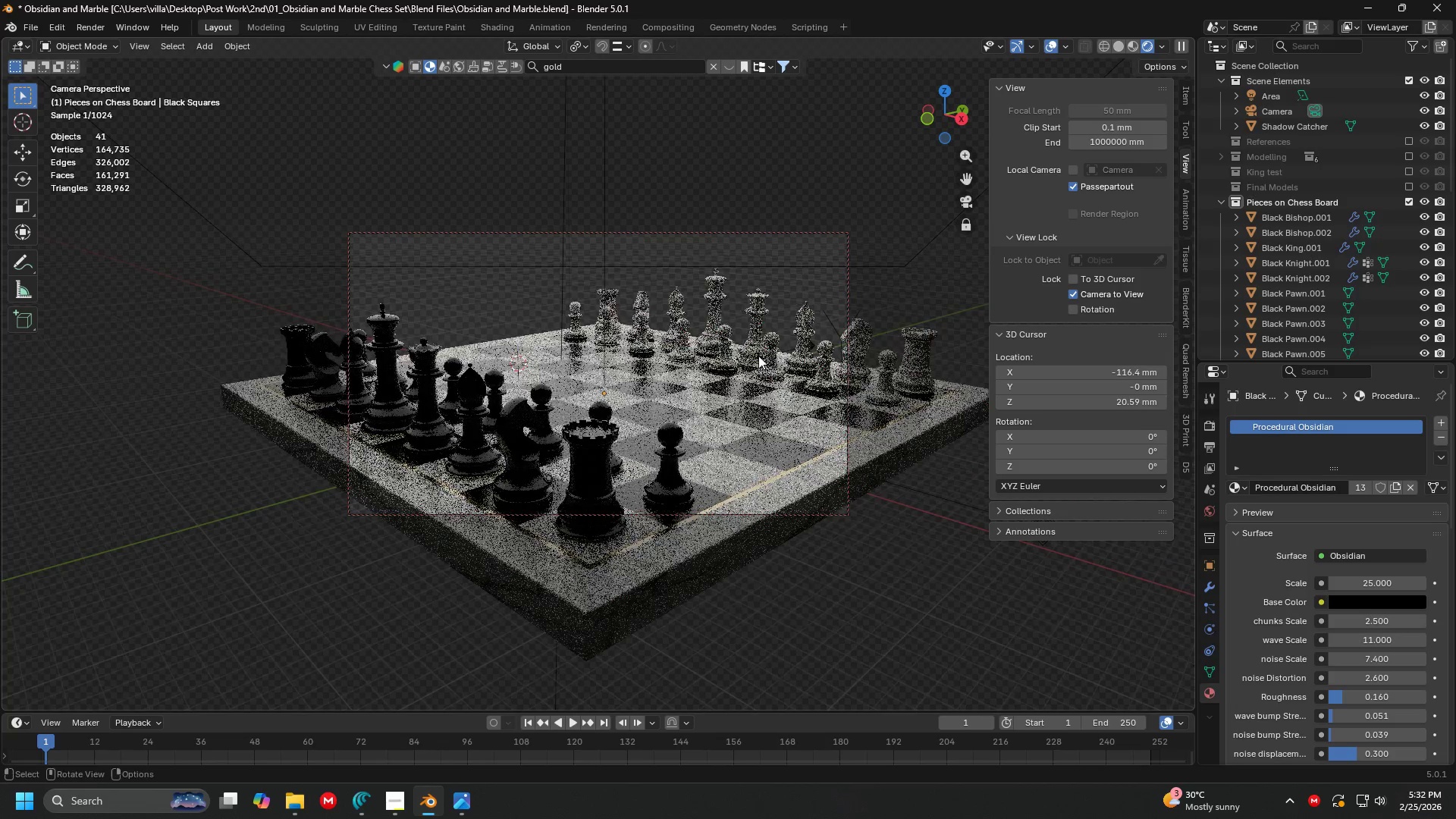 
hold_key(key=ControlLeft, duration=0.56)
 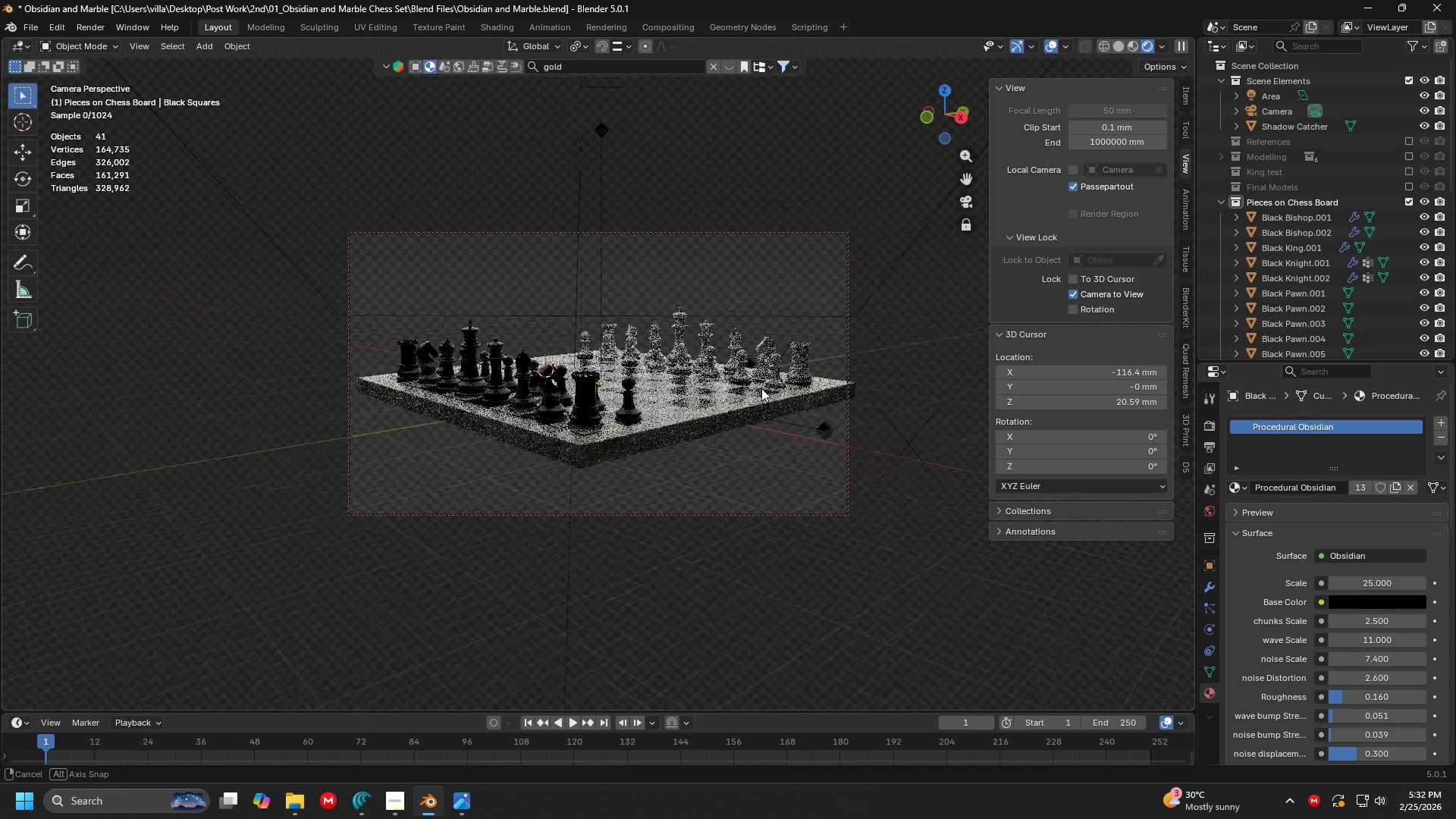 
key(Shift+ShiftLeft)
 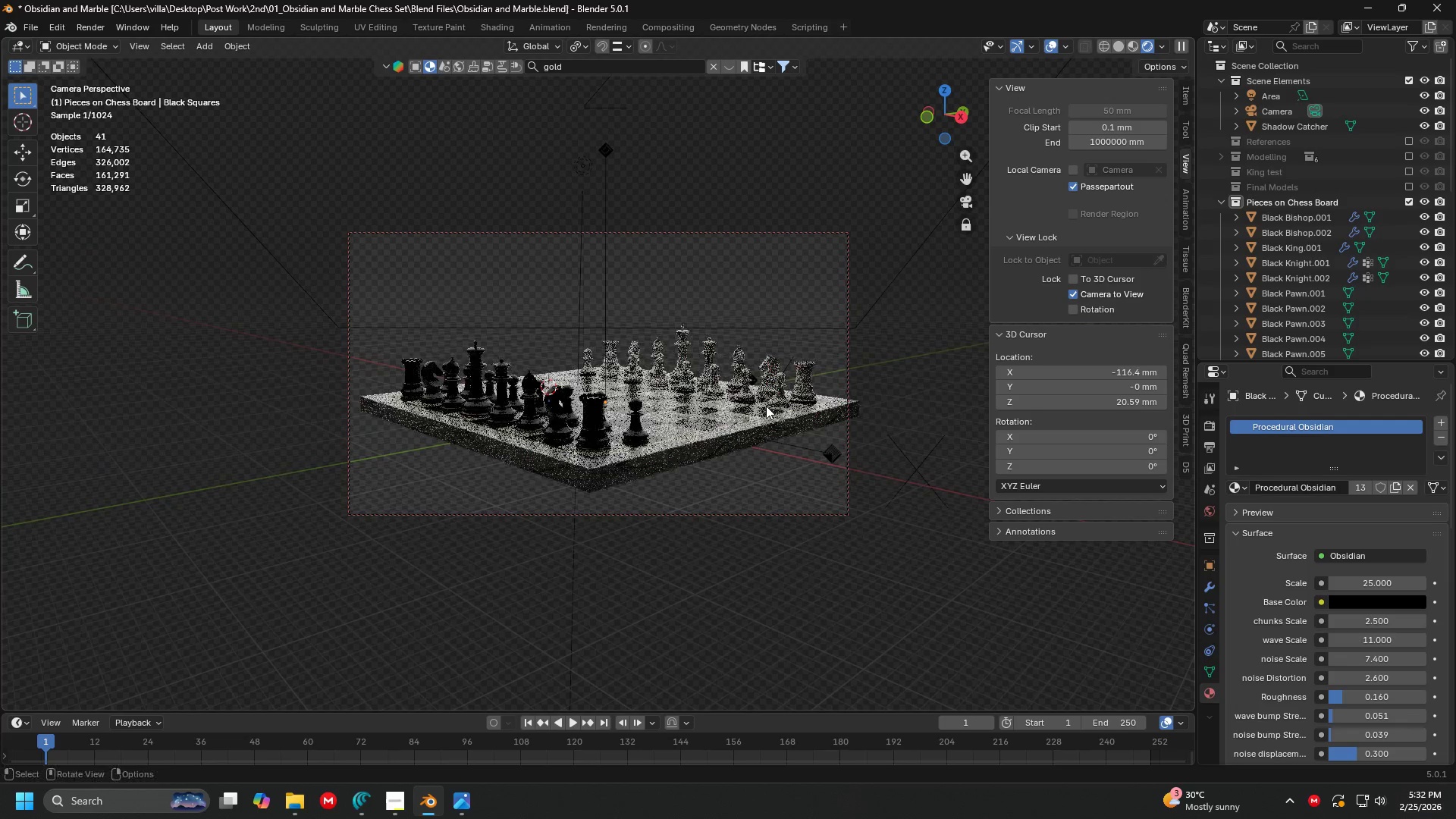 
hold_key(key=ControlLeft, duration=0.94)
 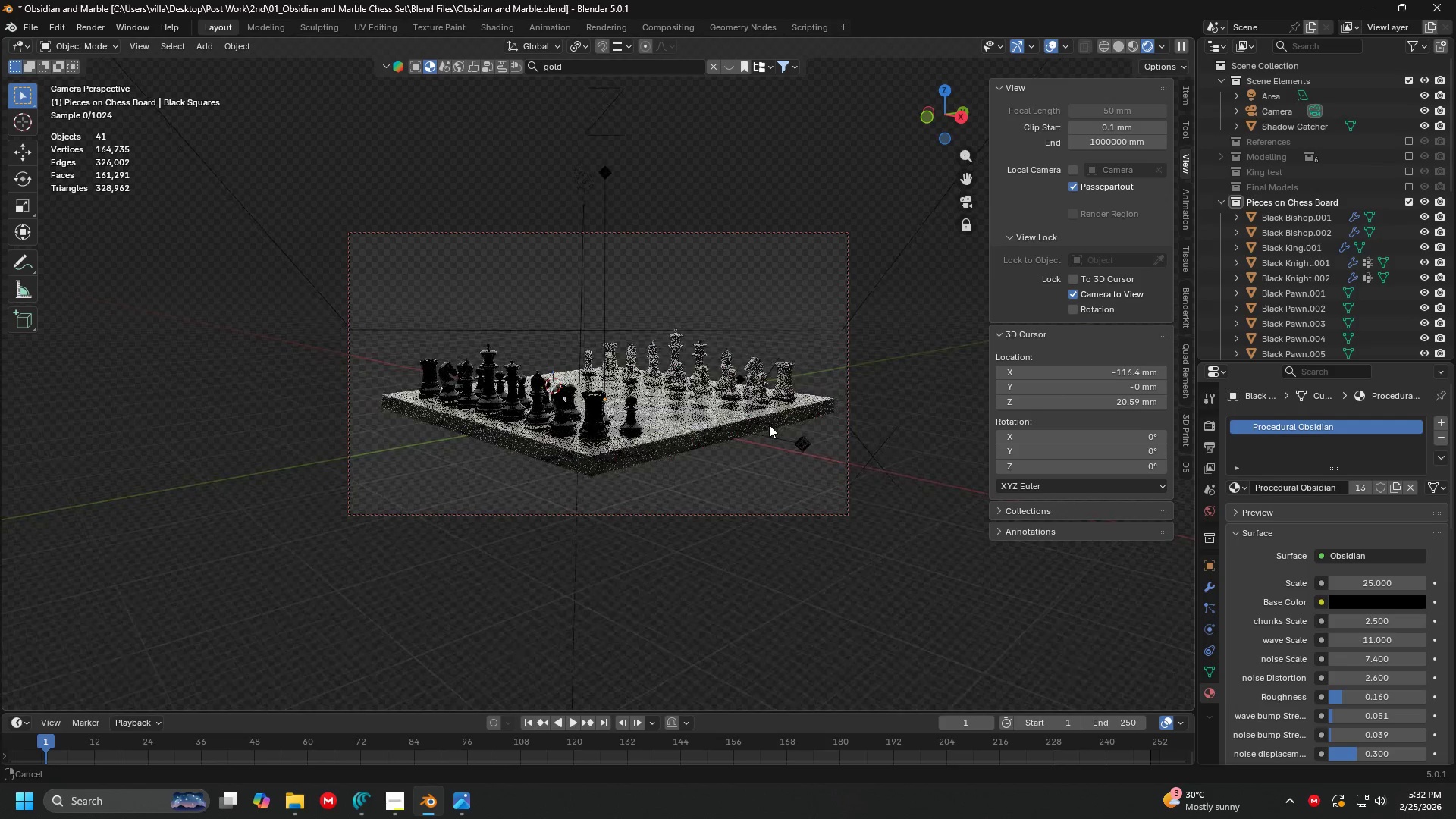 
hold_key(key=ShiftLeft, duration=0.77)
 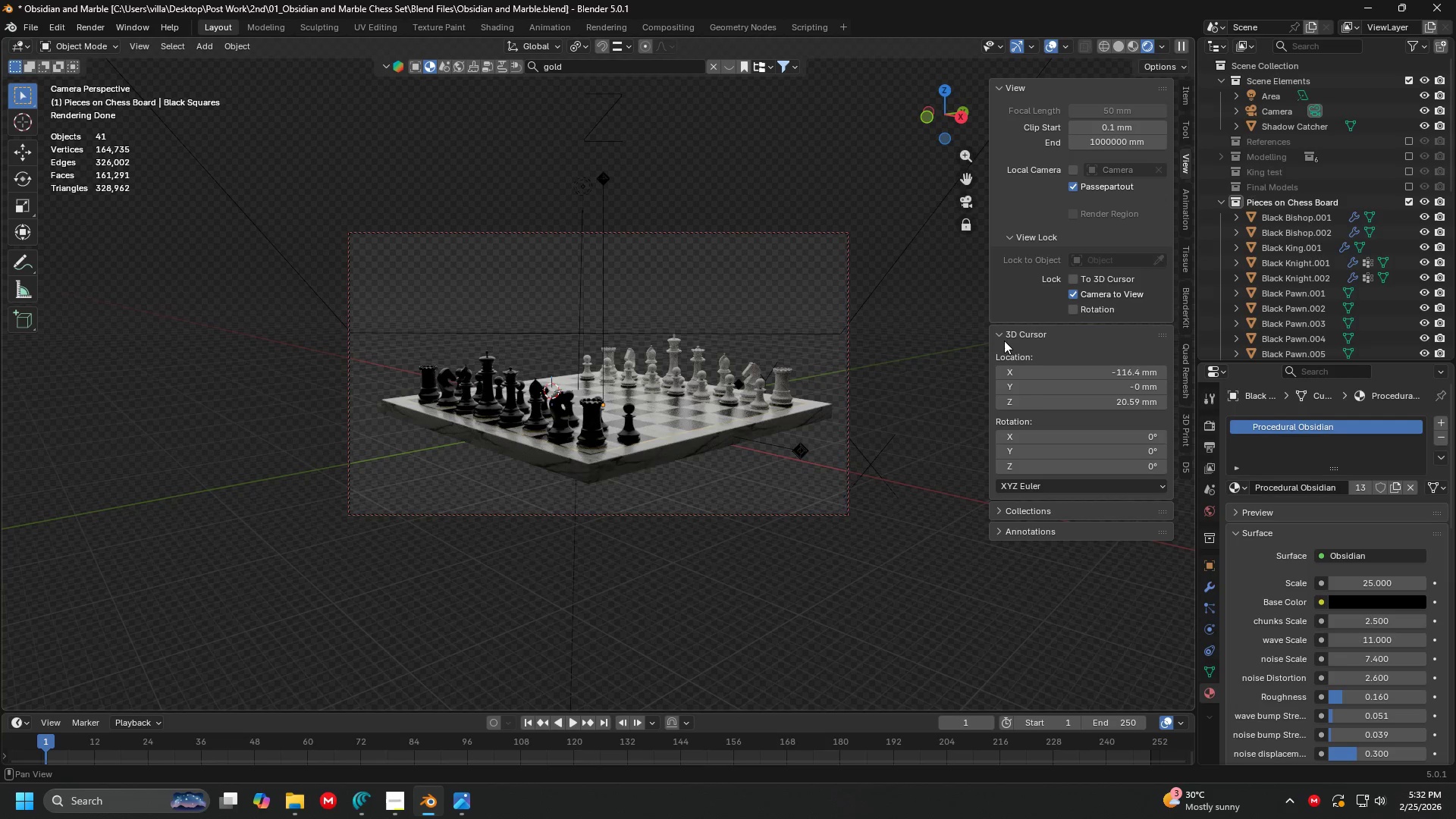 
scroll: coordinate [769, 425], scroll_direction: down, amount: 1.0
 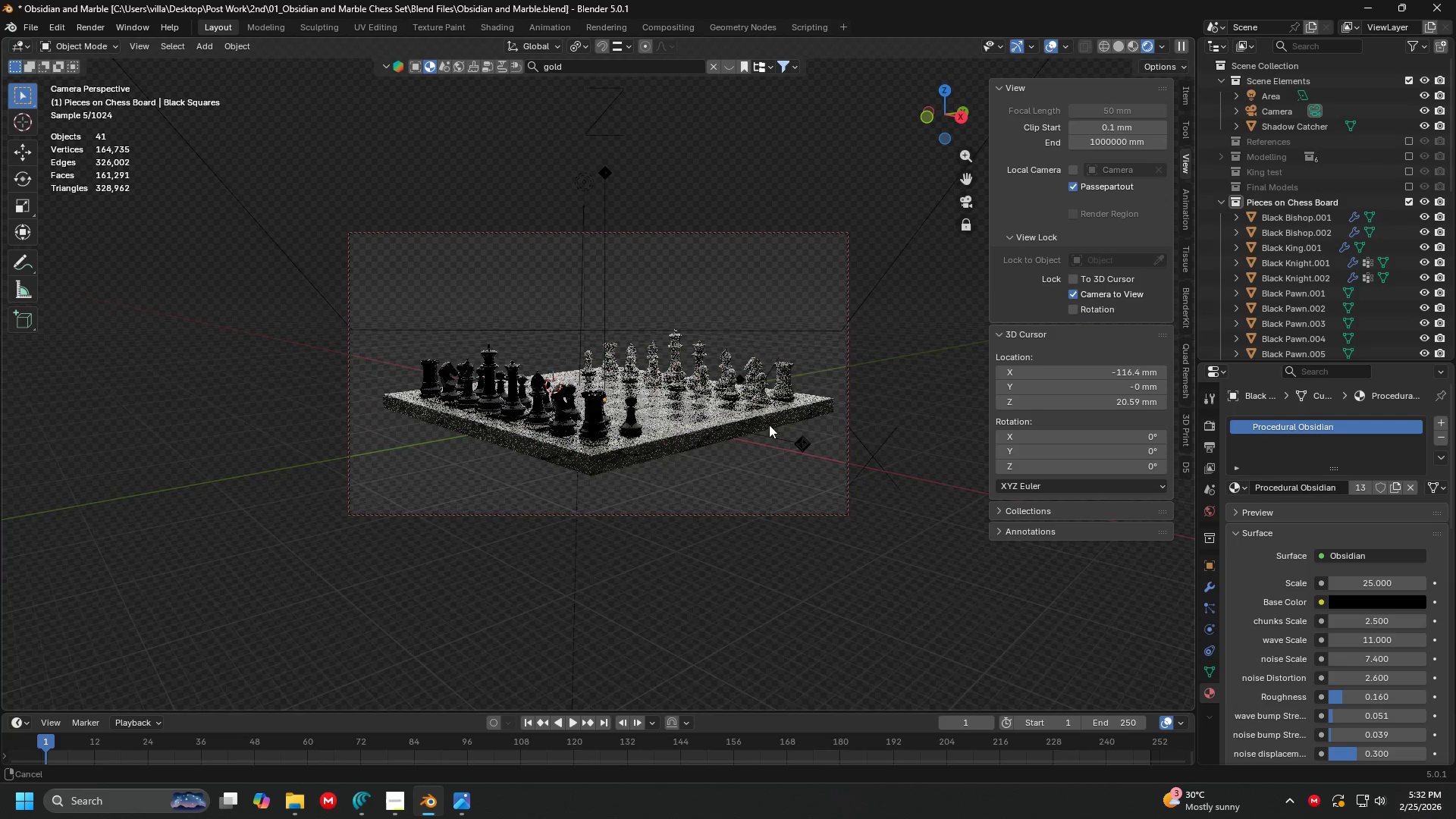 
left_click([1085, 293])
 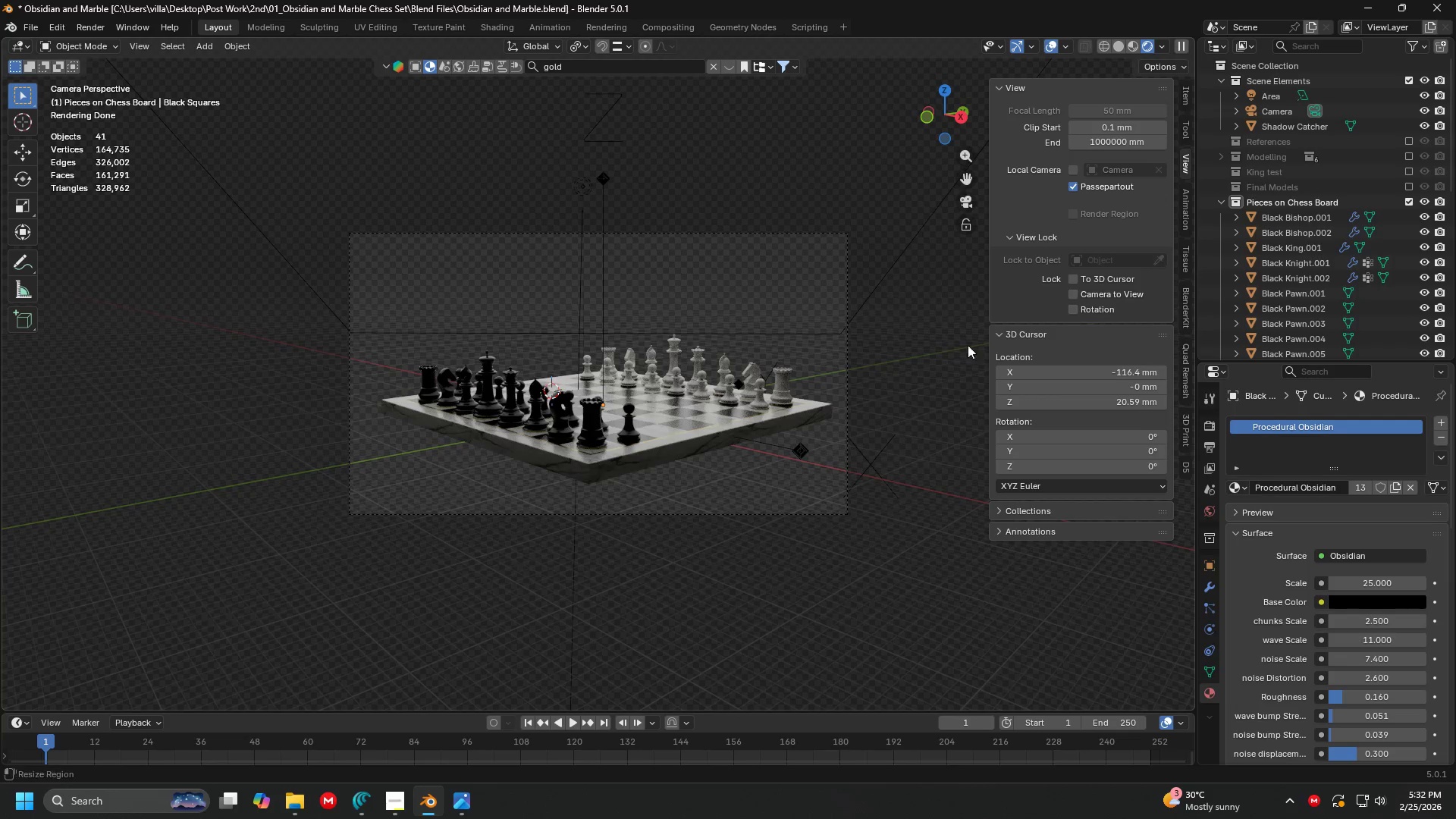 
scroll: coordinate [837, 362], scroll_direction: up, amount: 2.0
 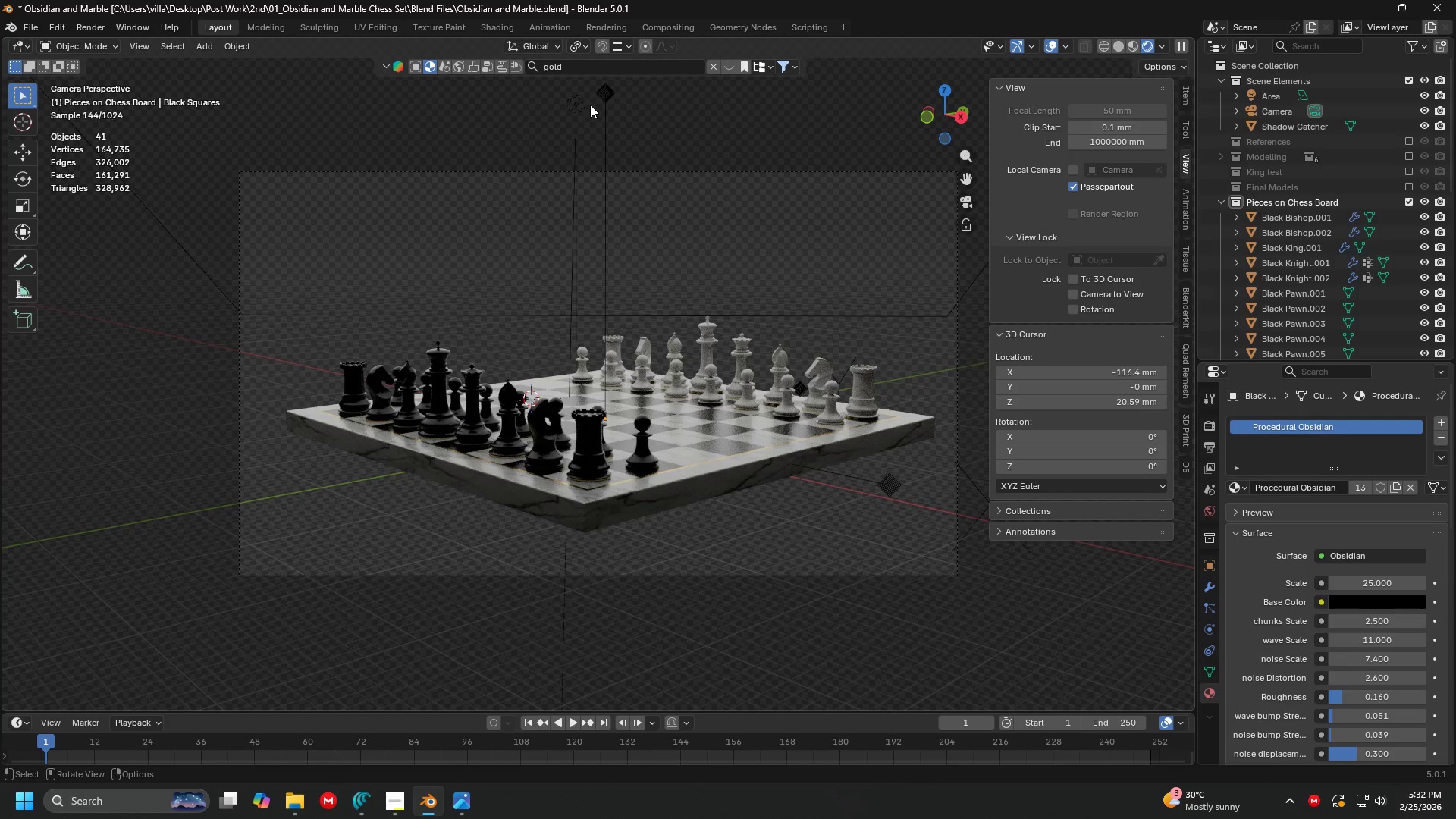 
left_click([581, 104])
 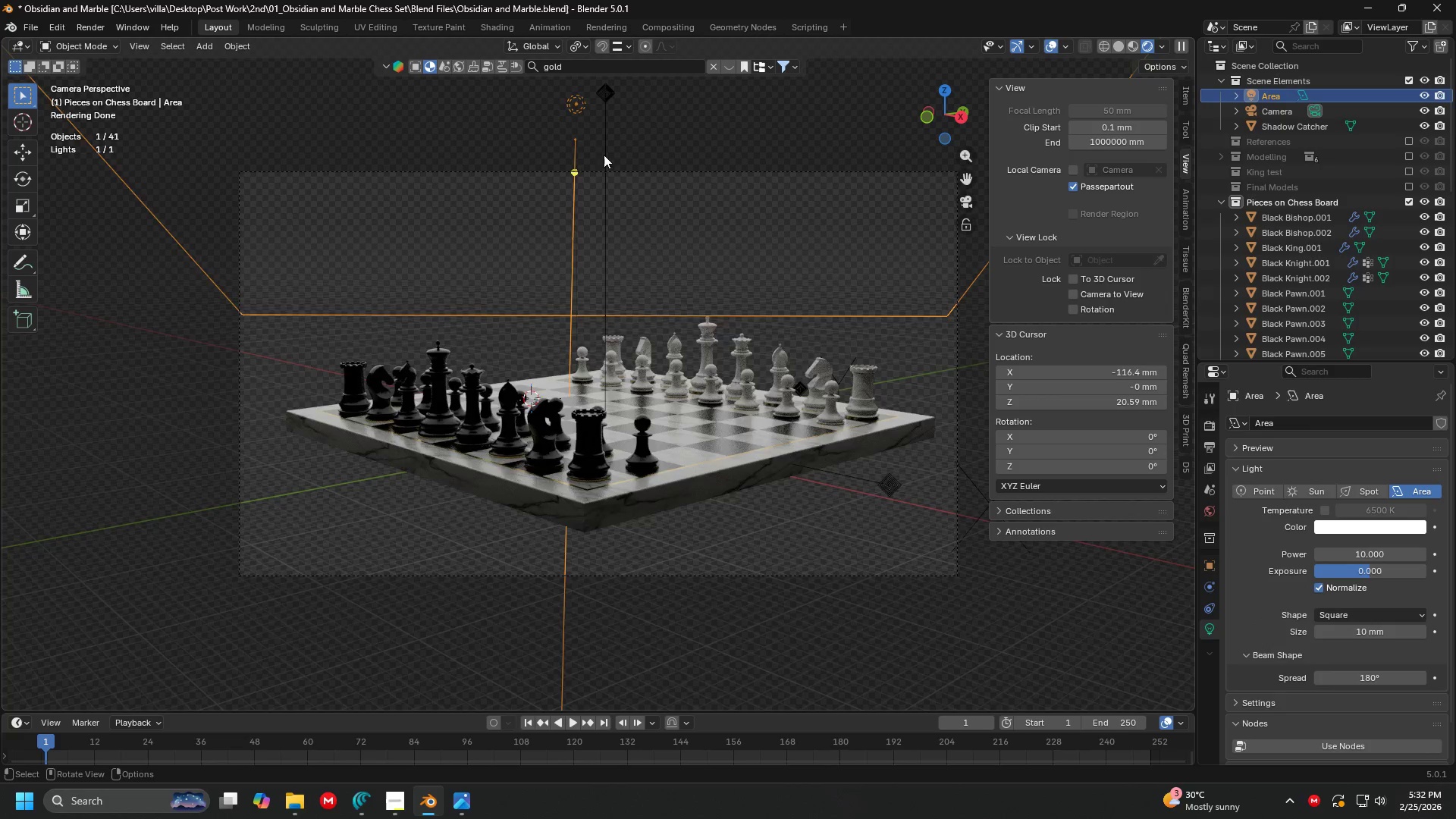 
scroll: coordinate [645, 237], scroll_direction: down, amount: 3.0
 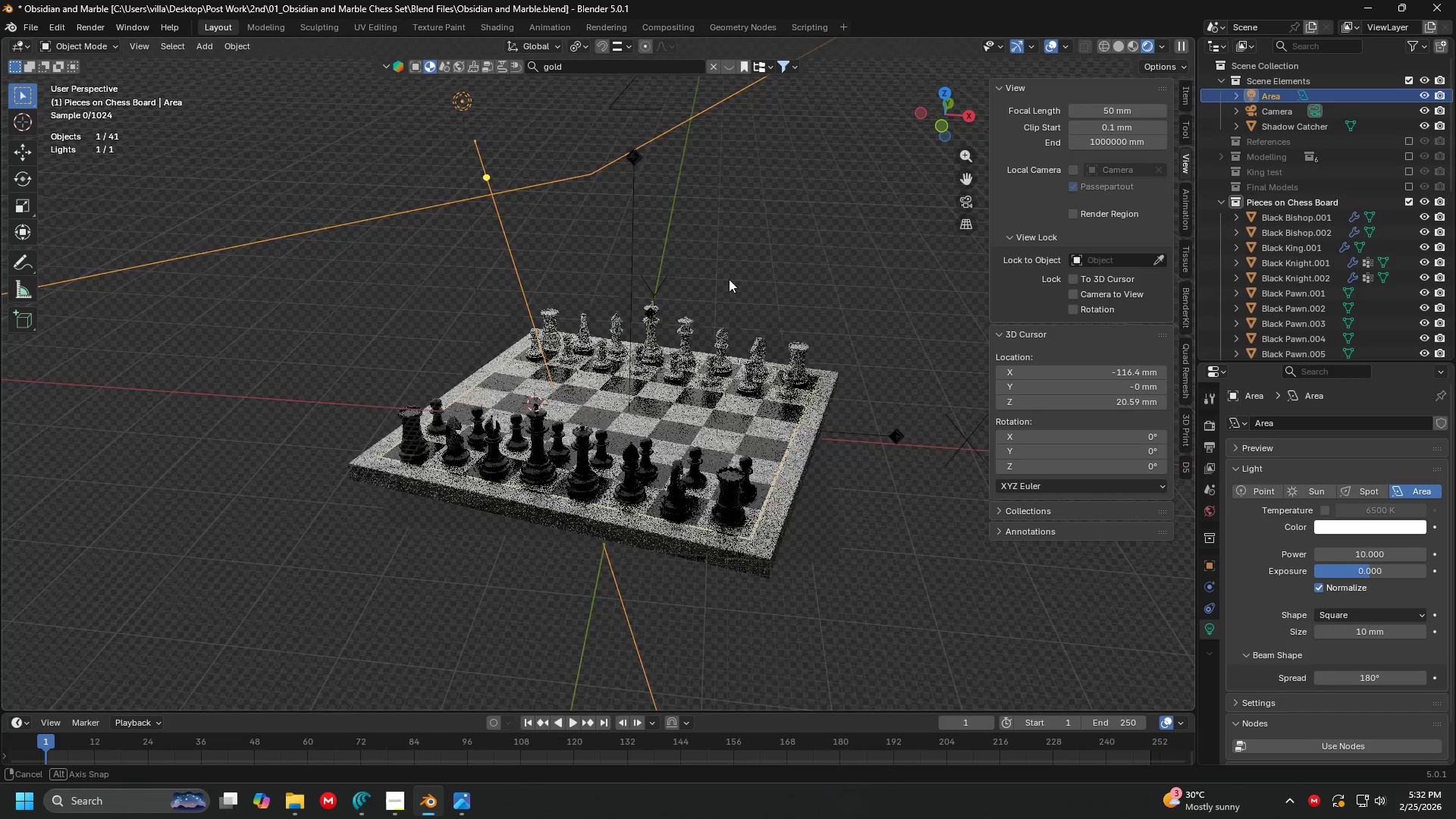 
scroll: coordinate [803, 276], scroll_direction: up, amount: 5.0
 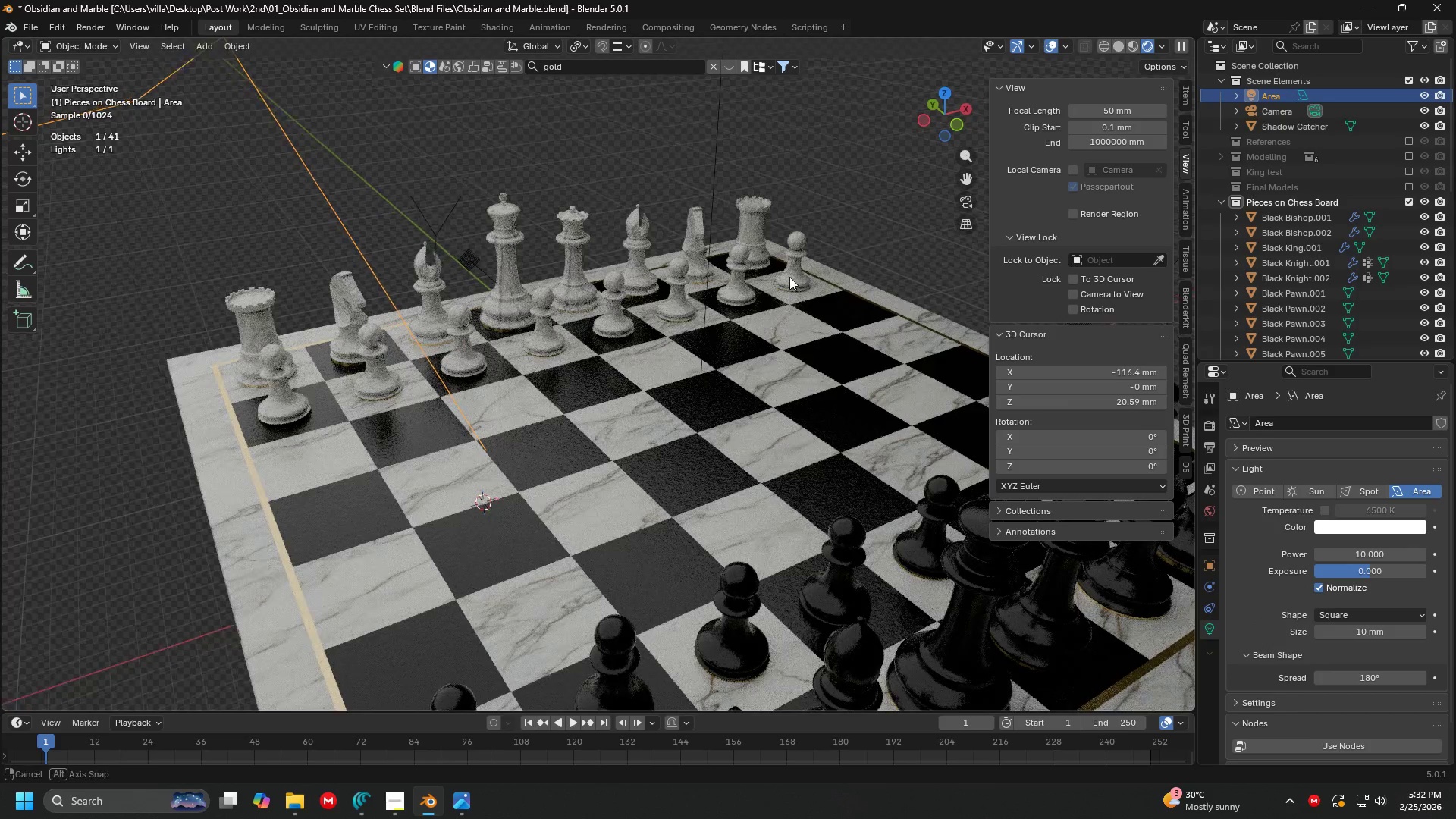 
key(Shift+ShiftLeft)
 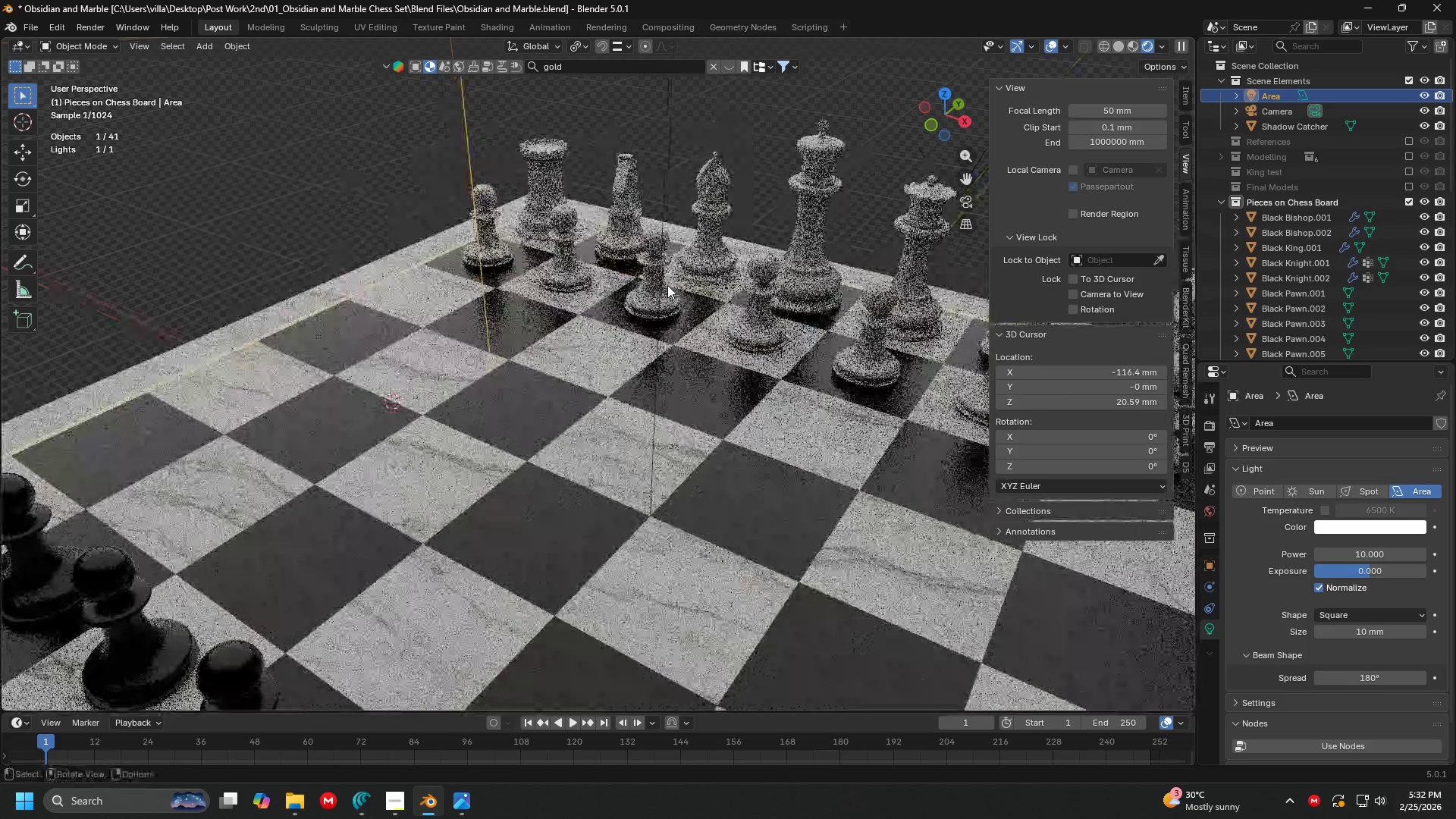 
scroll: coordinate [739, 285], scroll_direction: up, amount: 2.0
 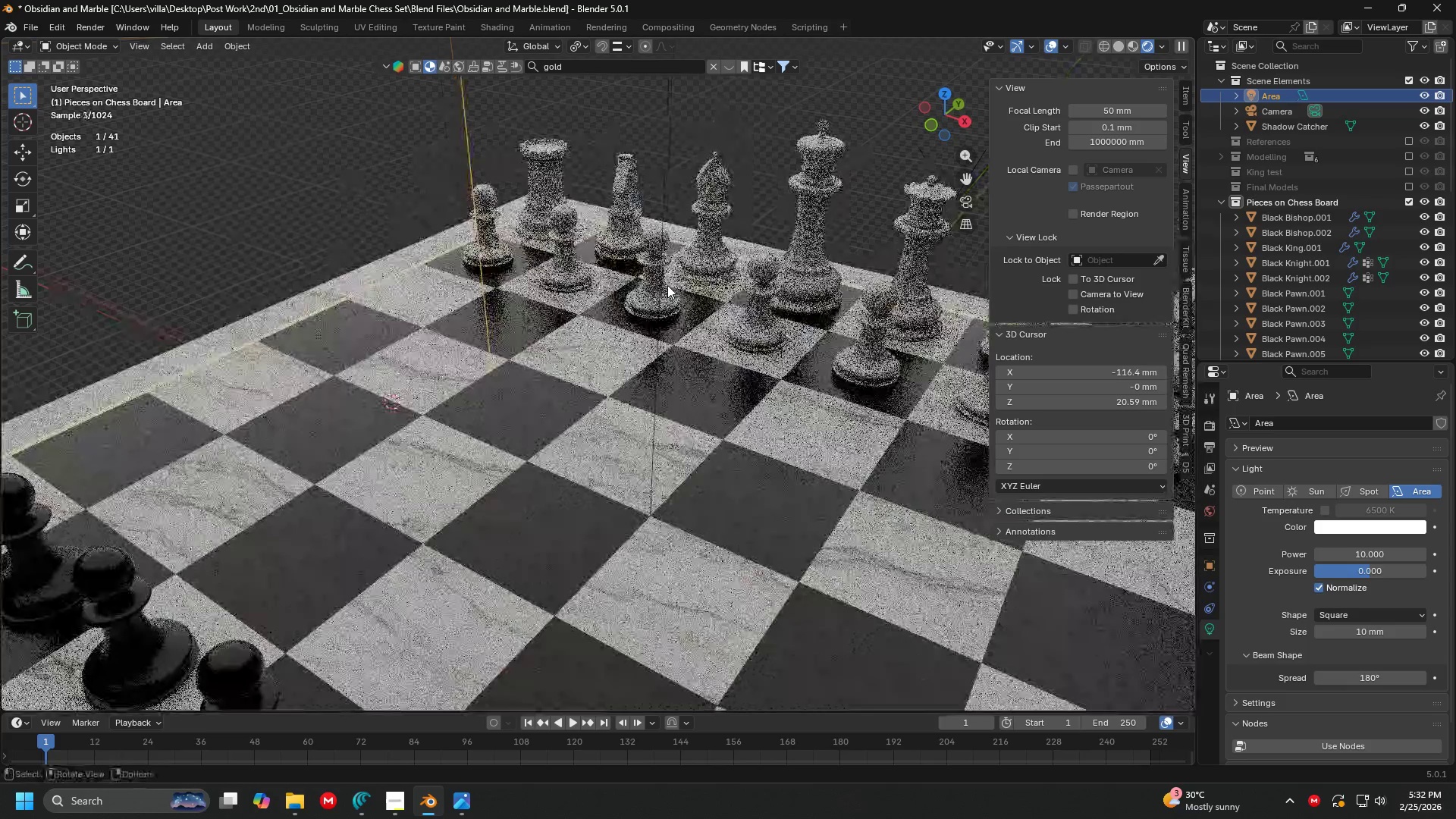 
key(N)
 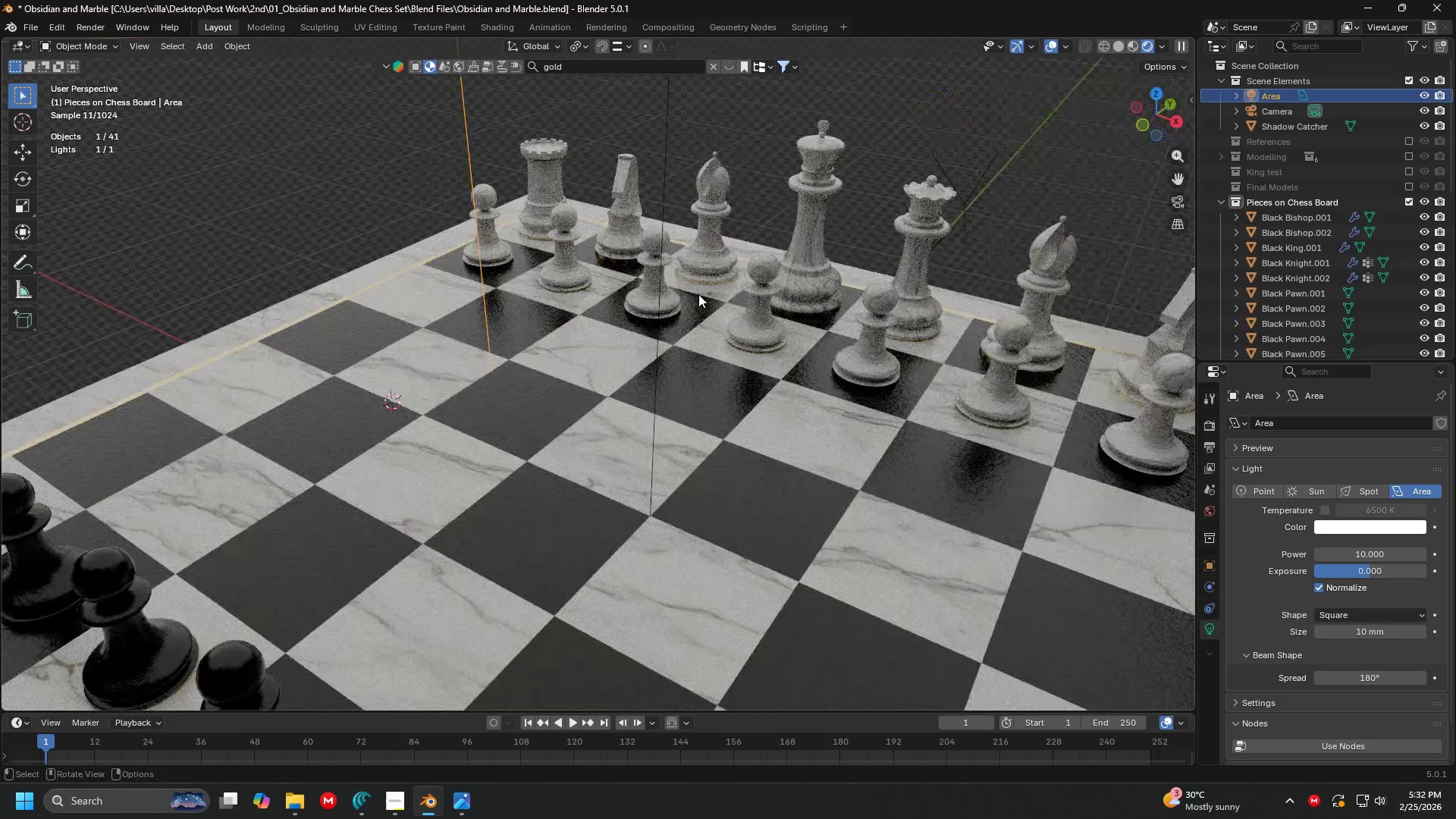 
key(Shift+ShiftLeft)
 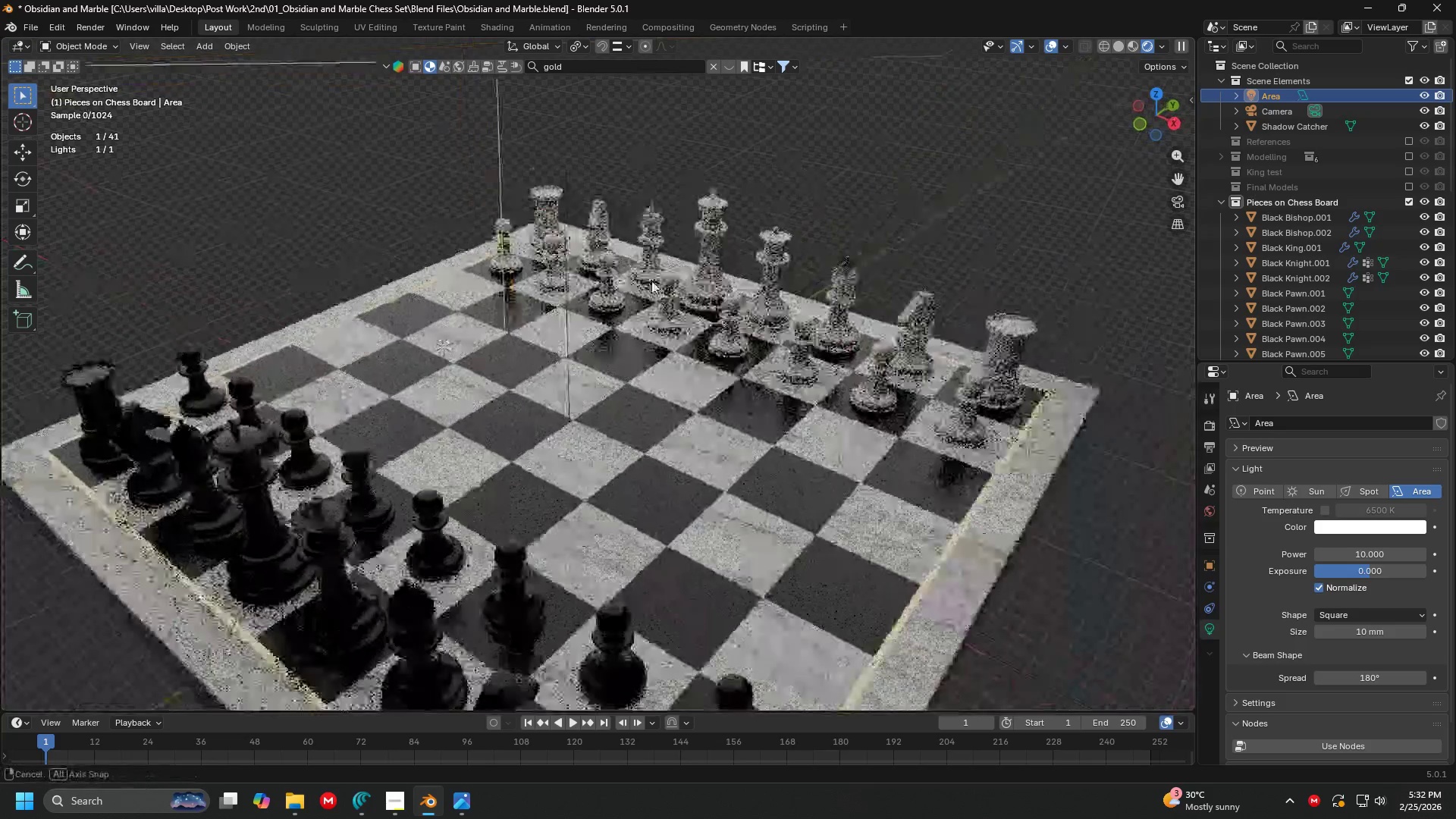 
key(Shift+ShiftLeft)
 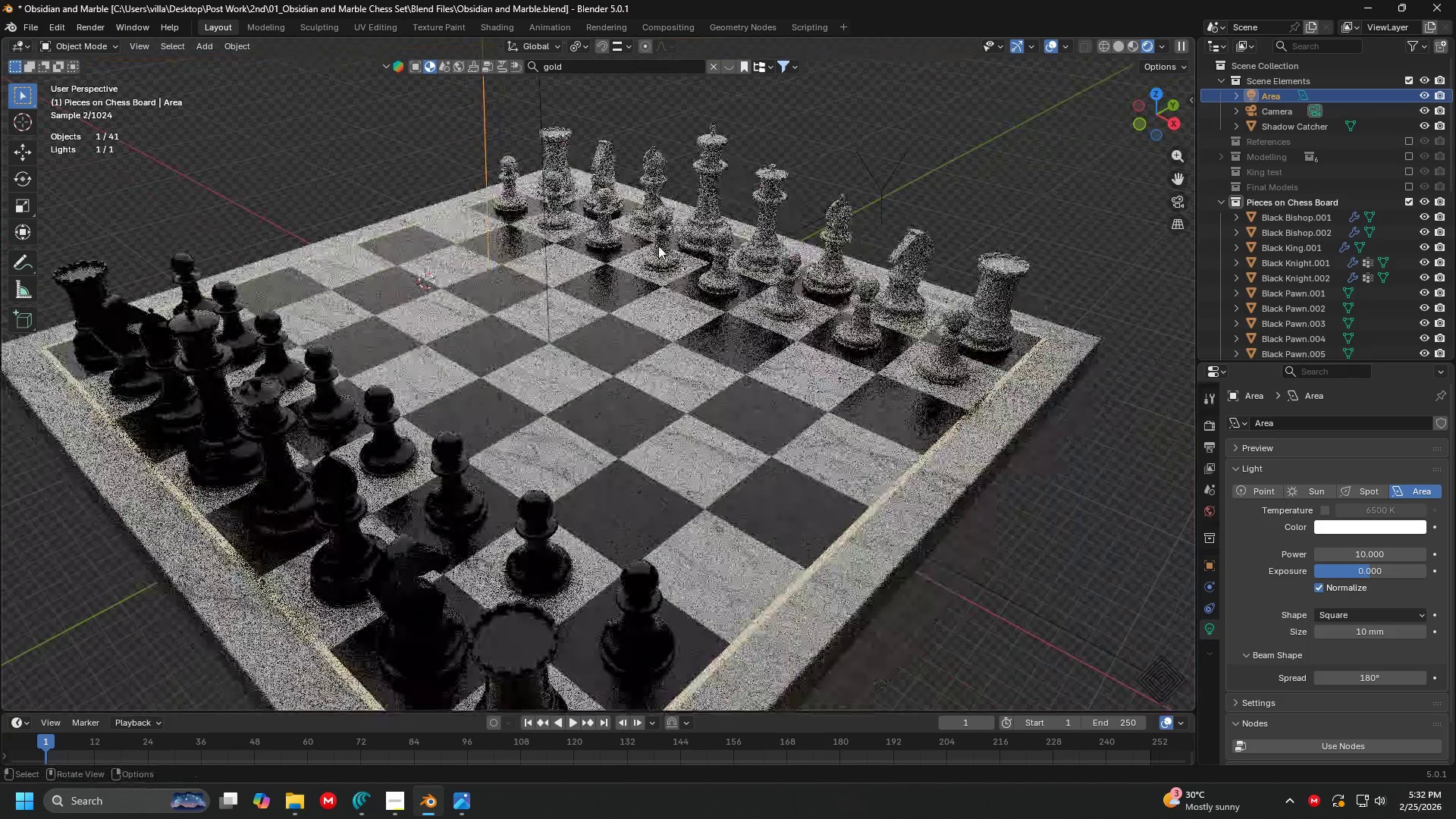 
scroll: coordinate [668, 278], scroll_direction: down, amount: 3.0
 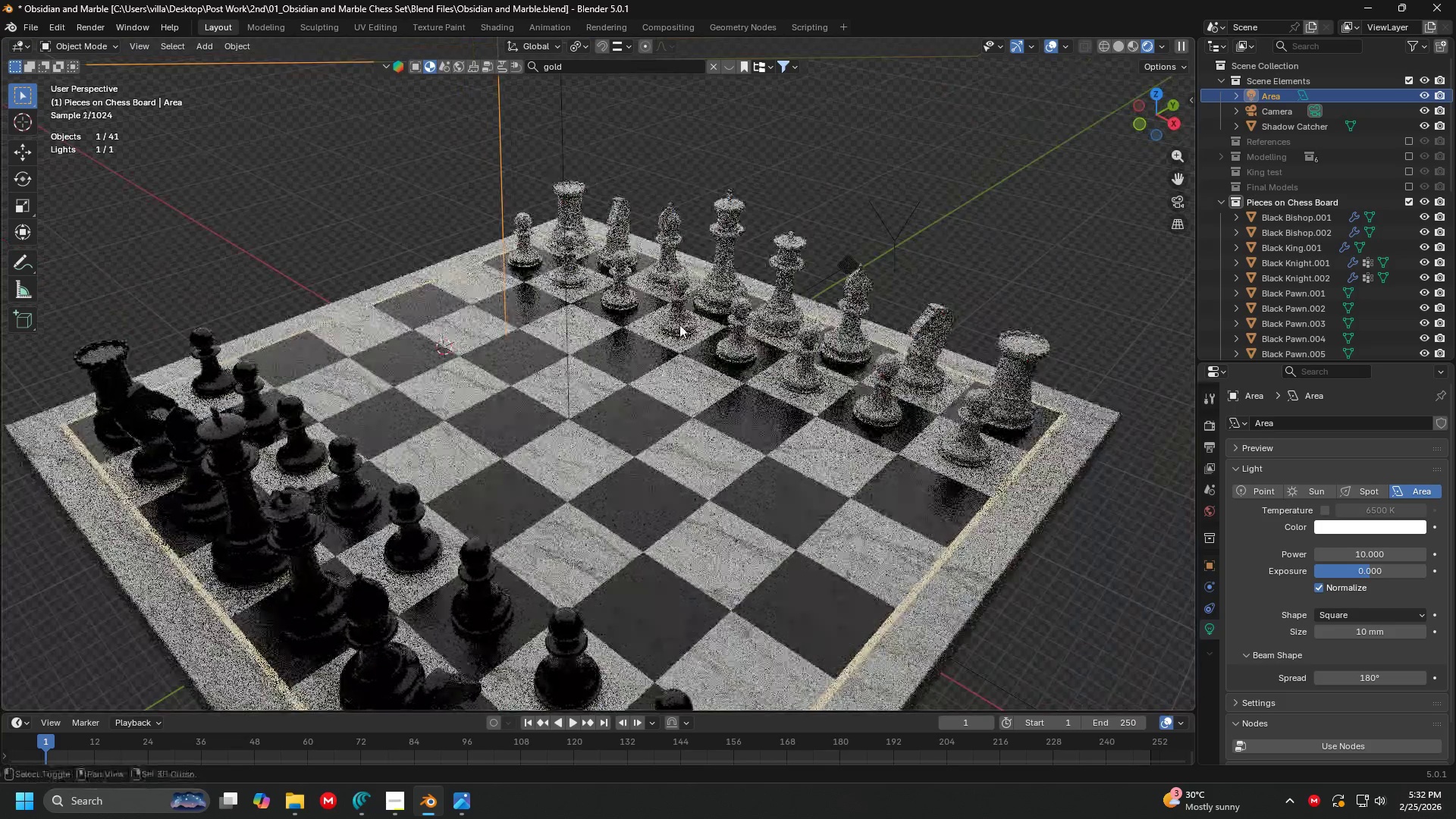 
key(Control+S)
 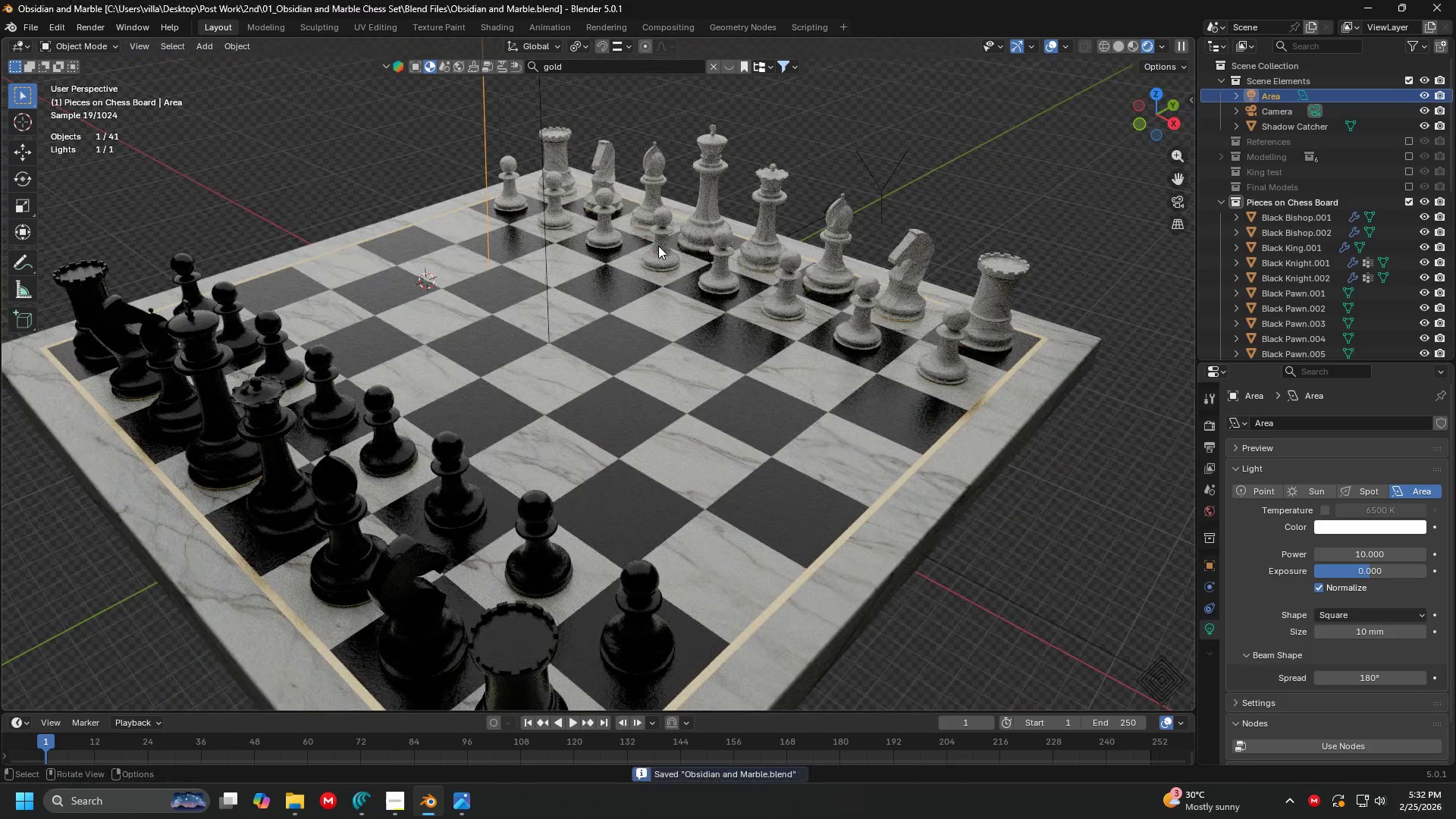 
key(Alt+AltLeft)
 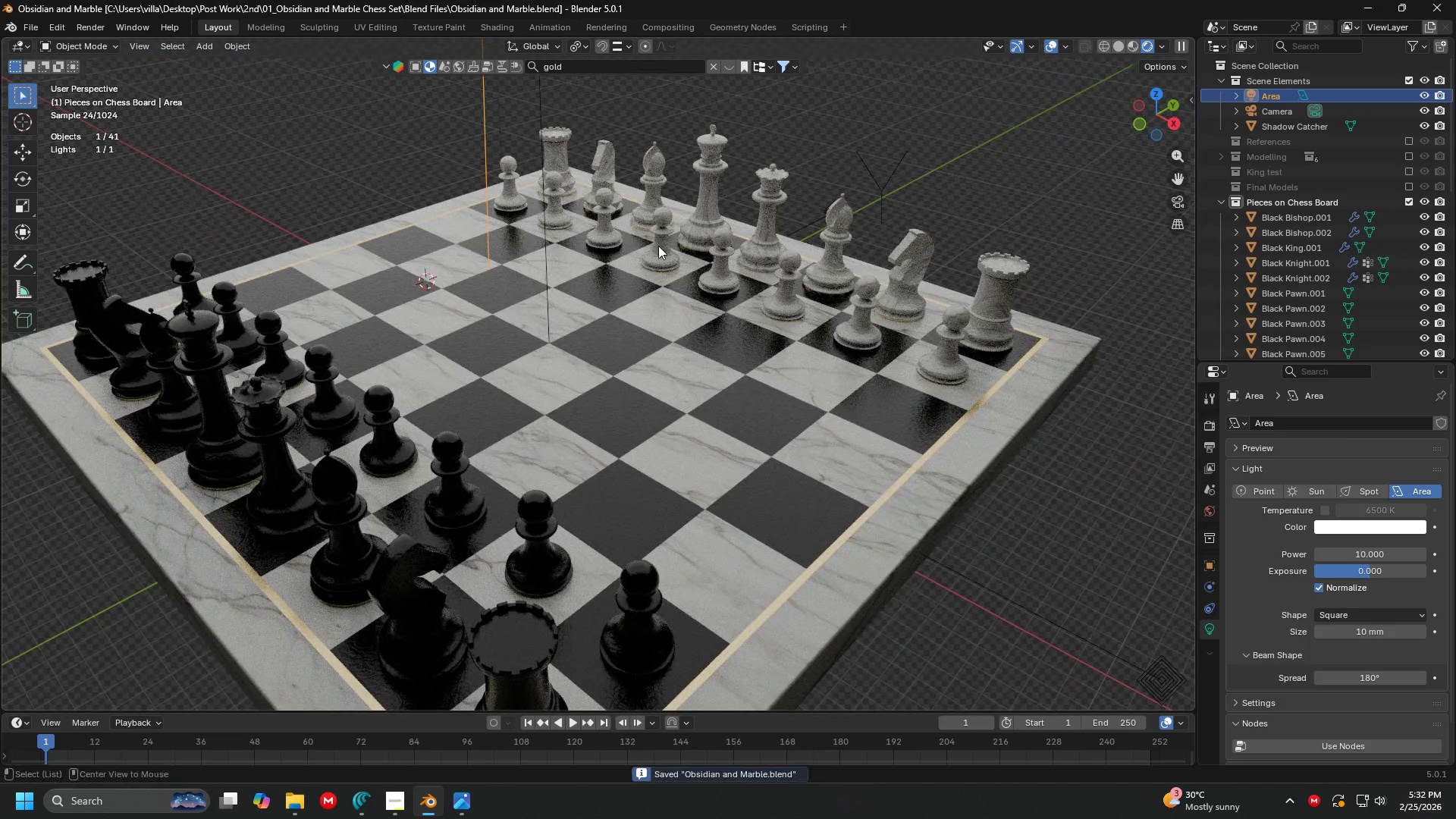 
key(Alt+Tab)